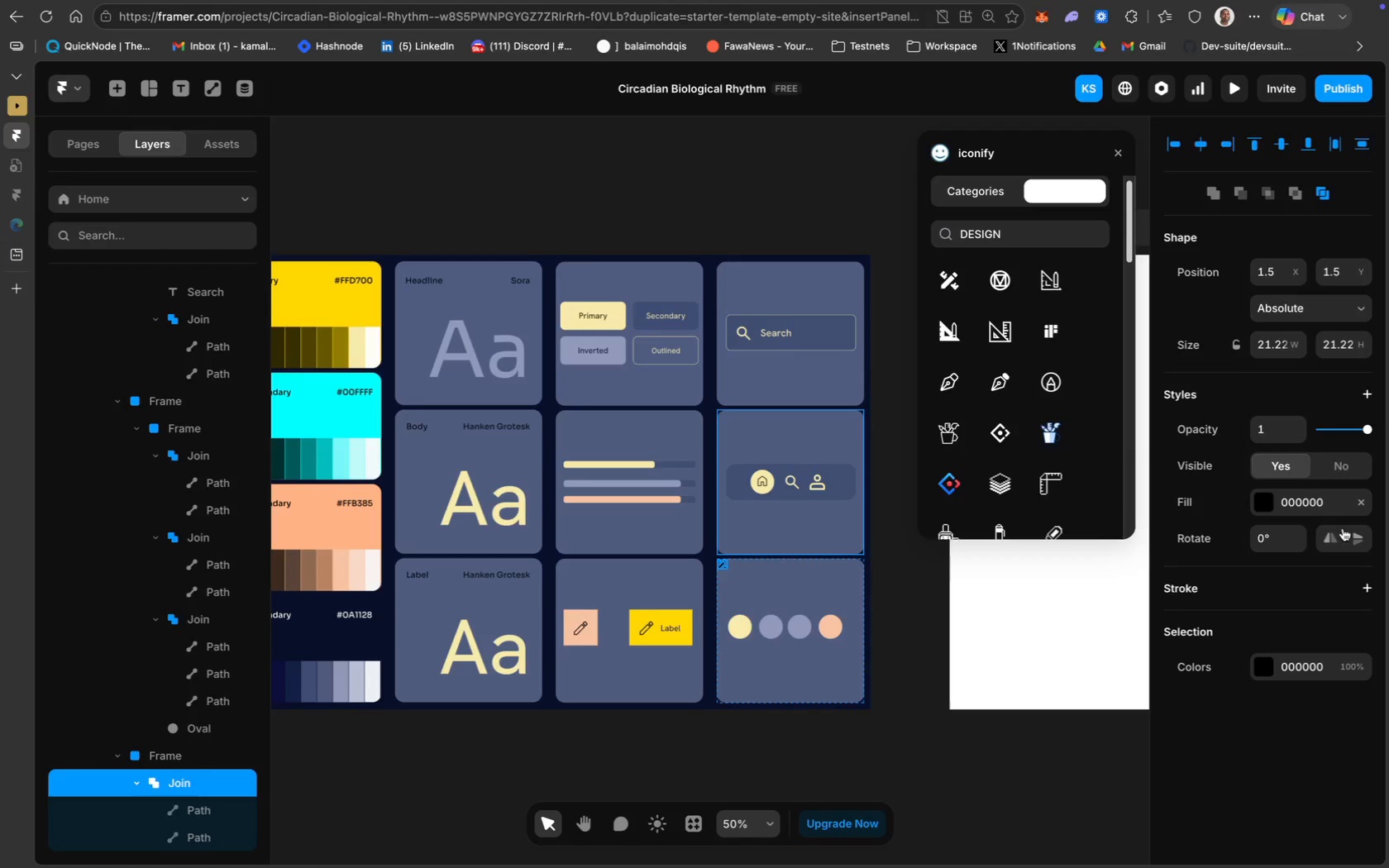 
left_click([1299, 501])
 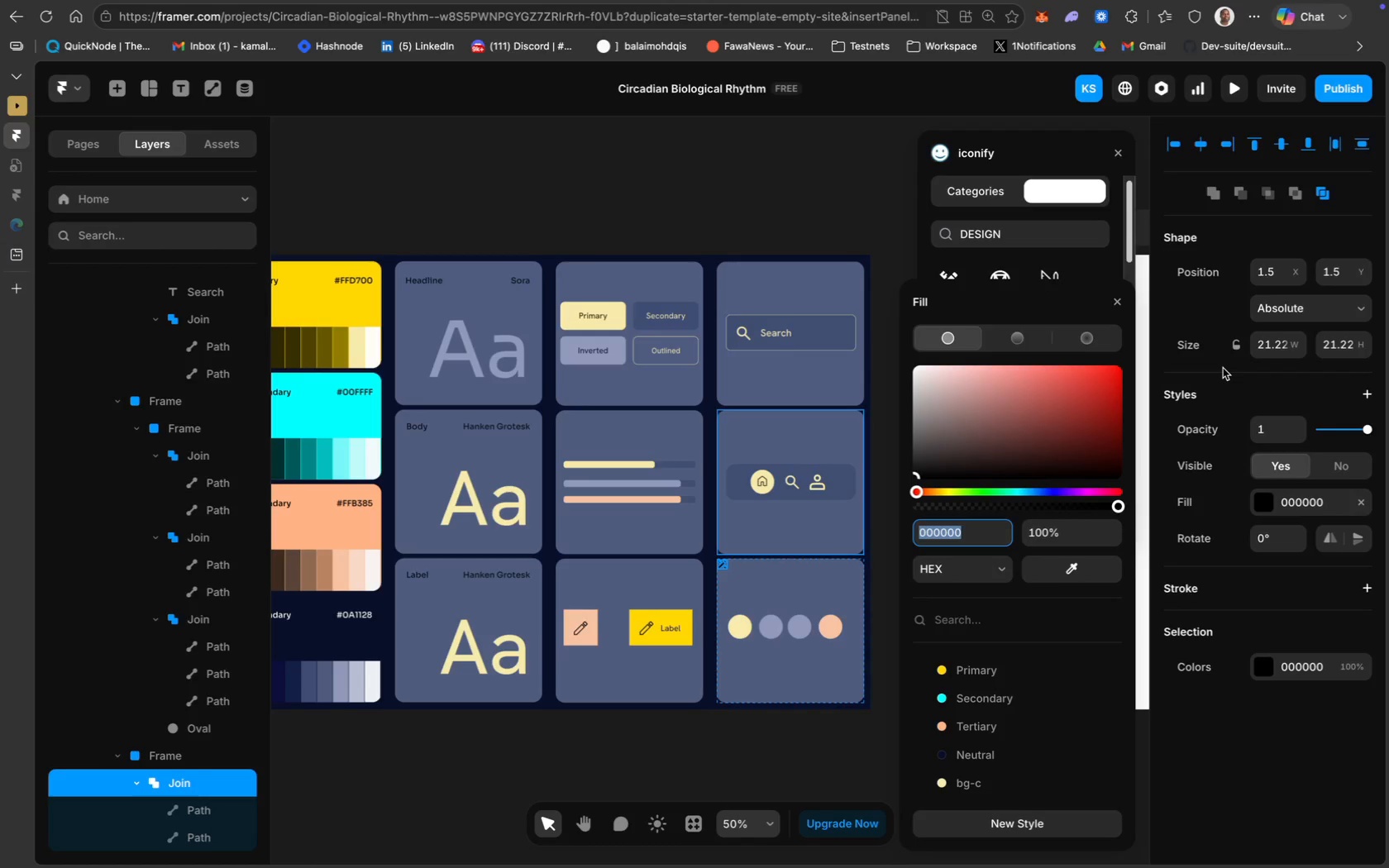 
left_click([1229, 373])
 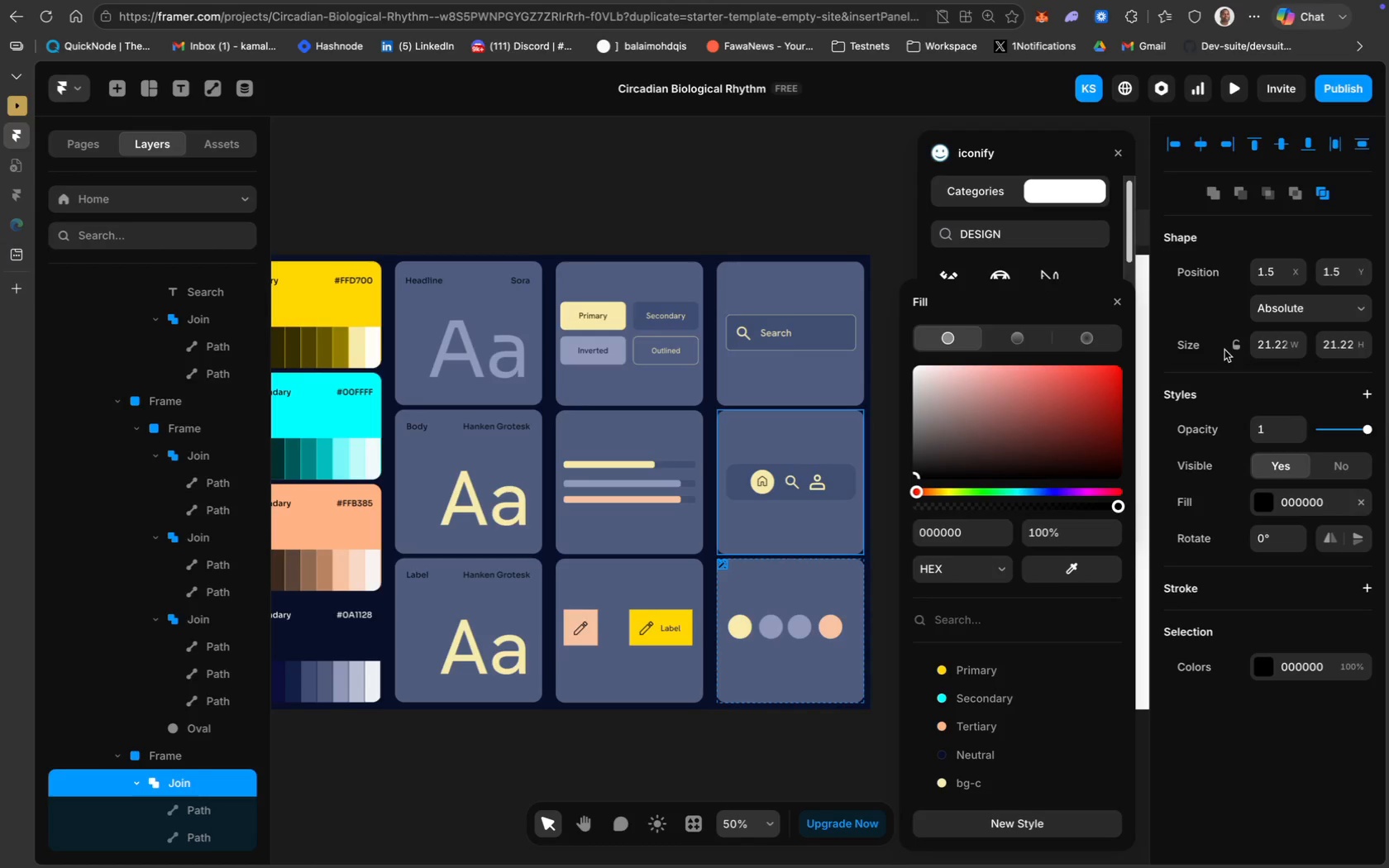 
left_click([1269, 344])
 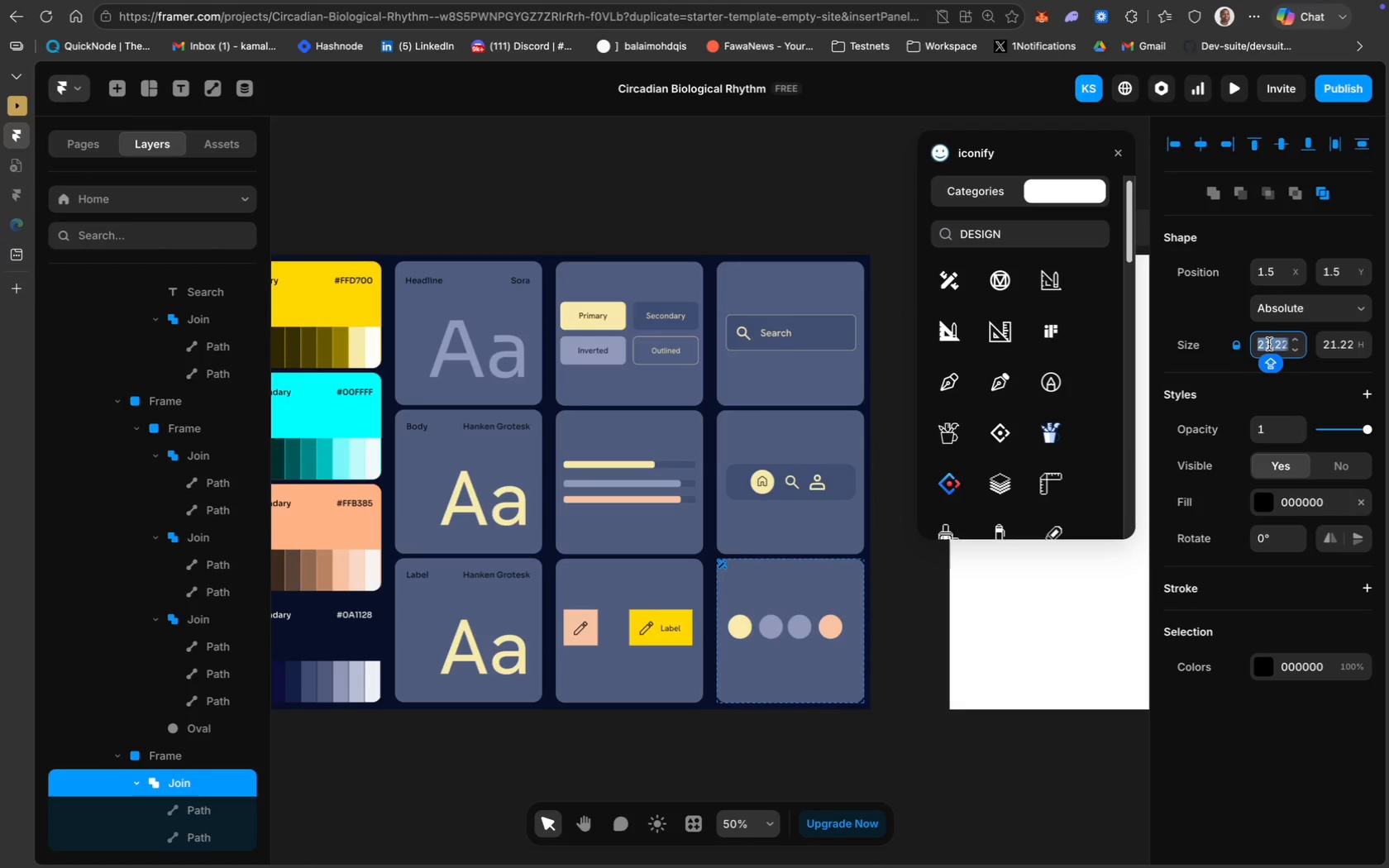 
type(22)
 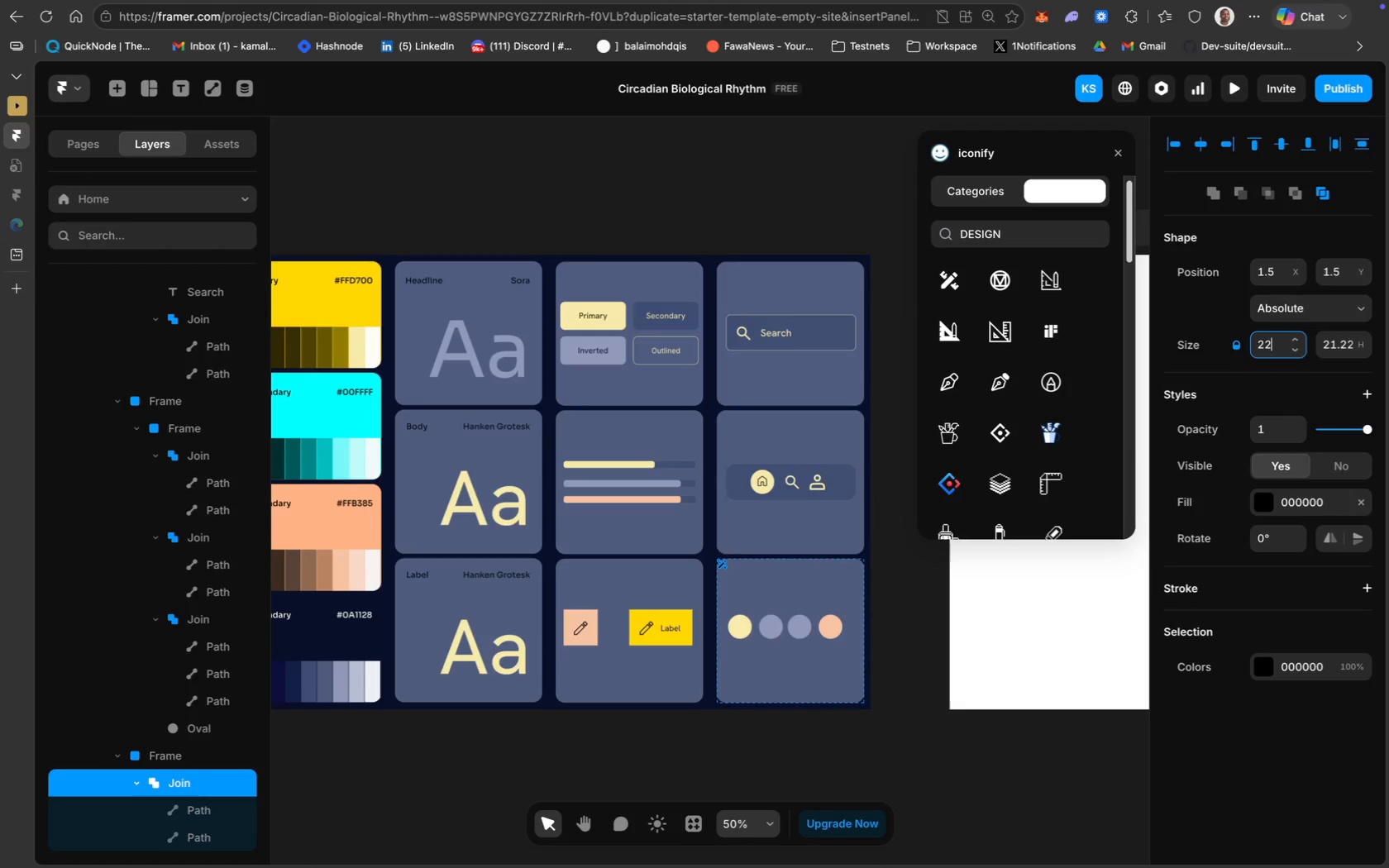 
key(Enter)
 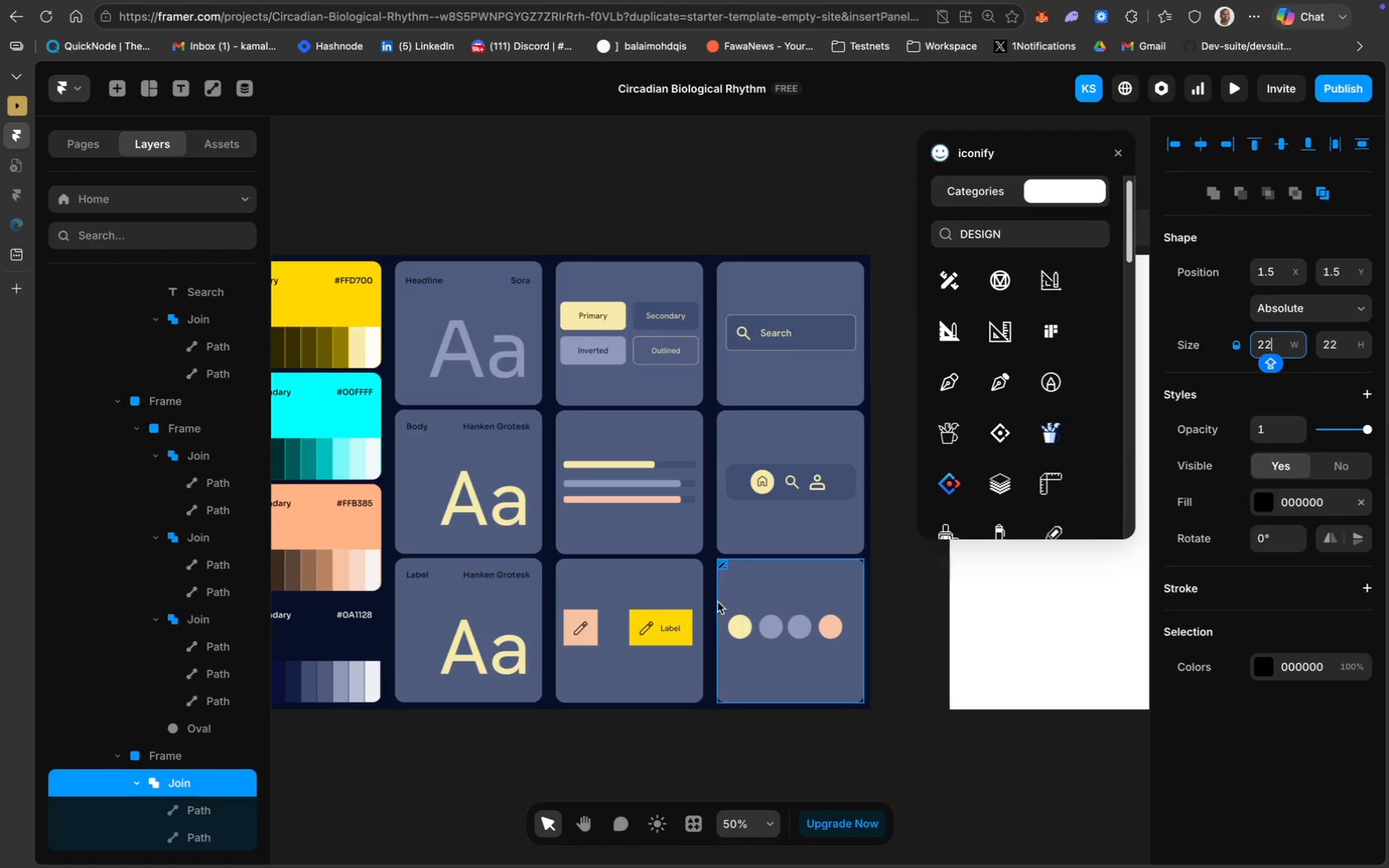 
left_click([764, 578])
 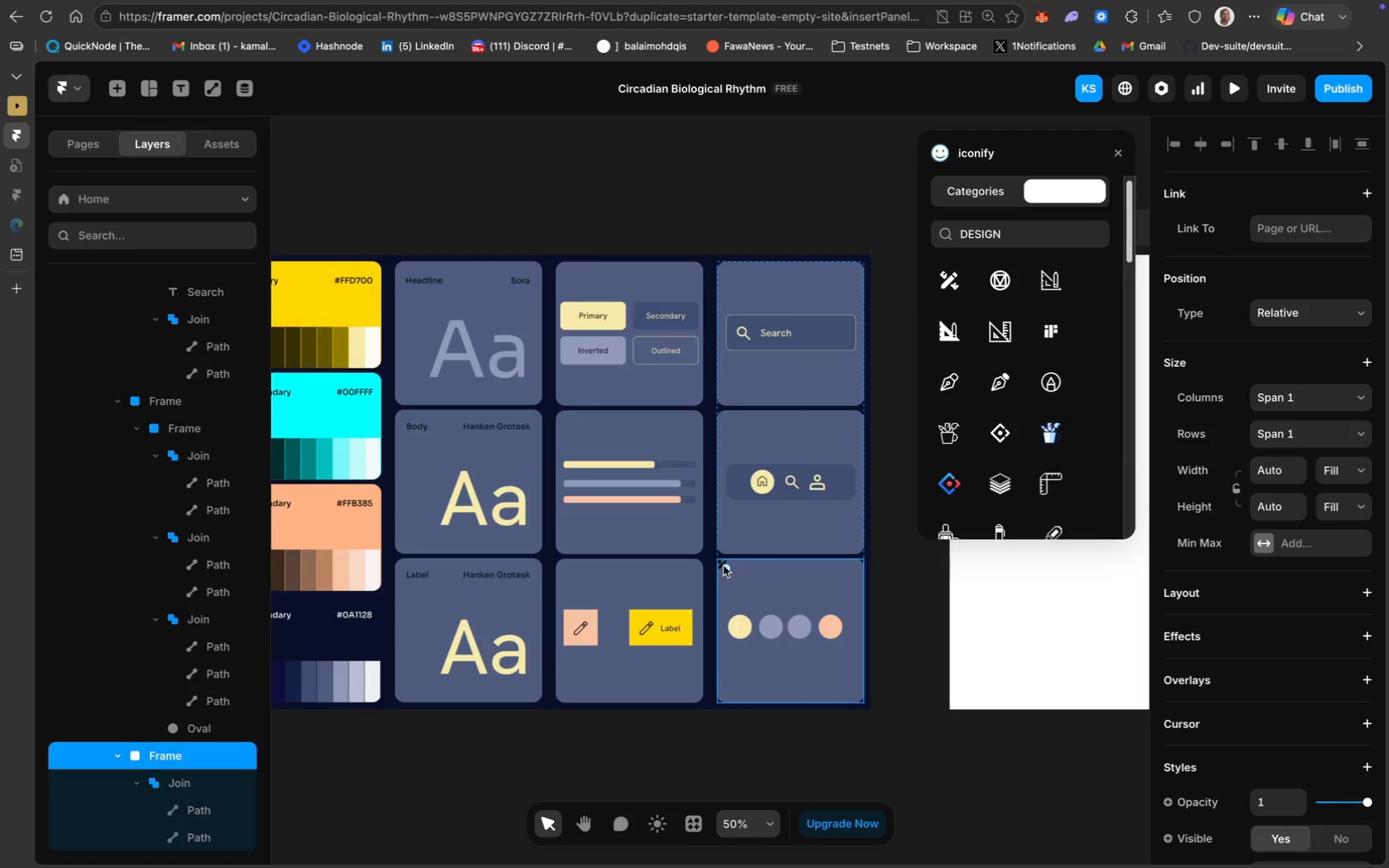 
left_click_drag(start_coordinate=[723, 565], to_coordinate=[736, 604])
 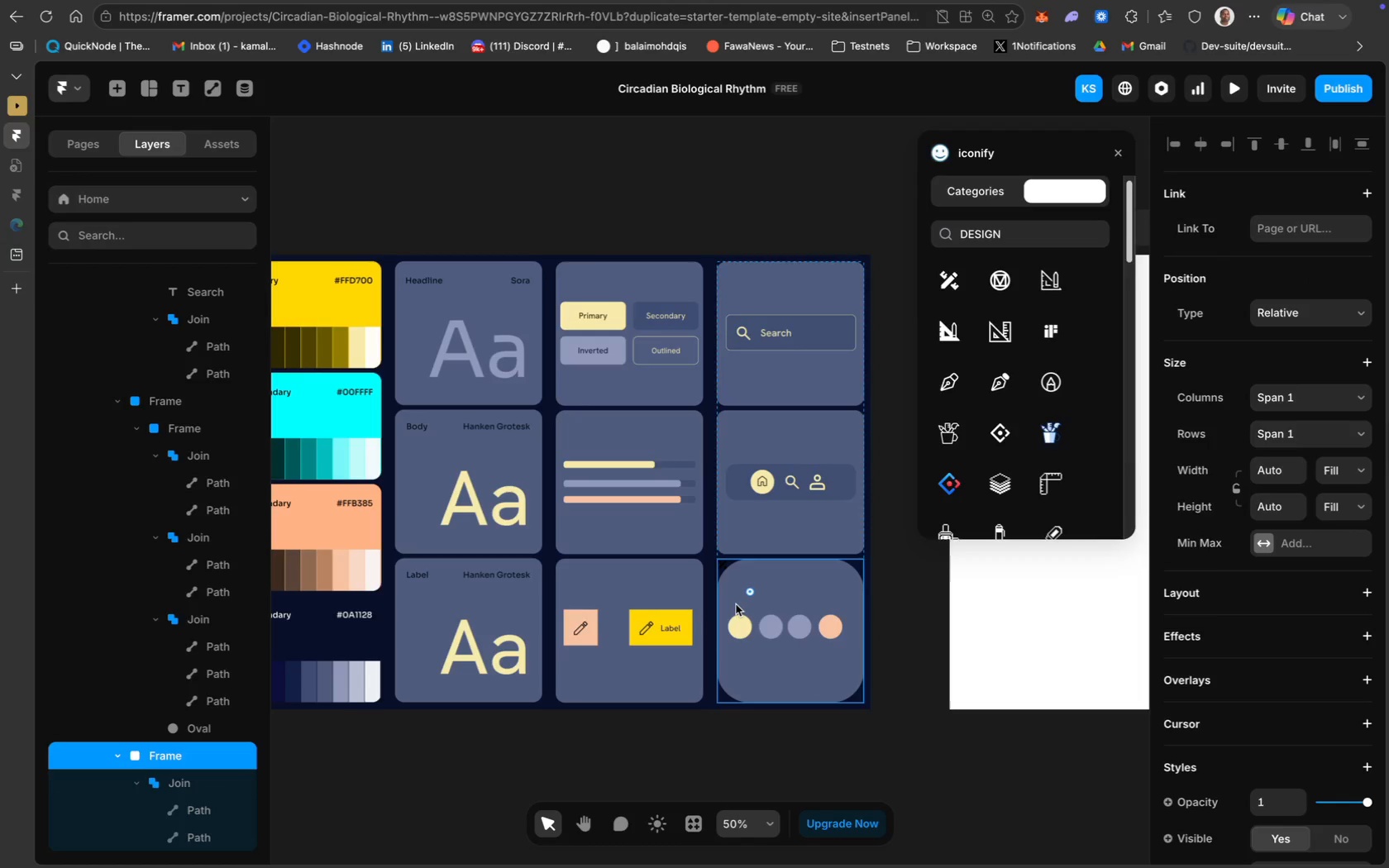 
key(Meta+Z)
 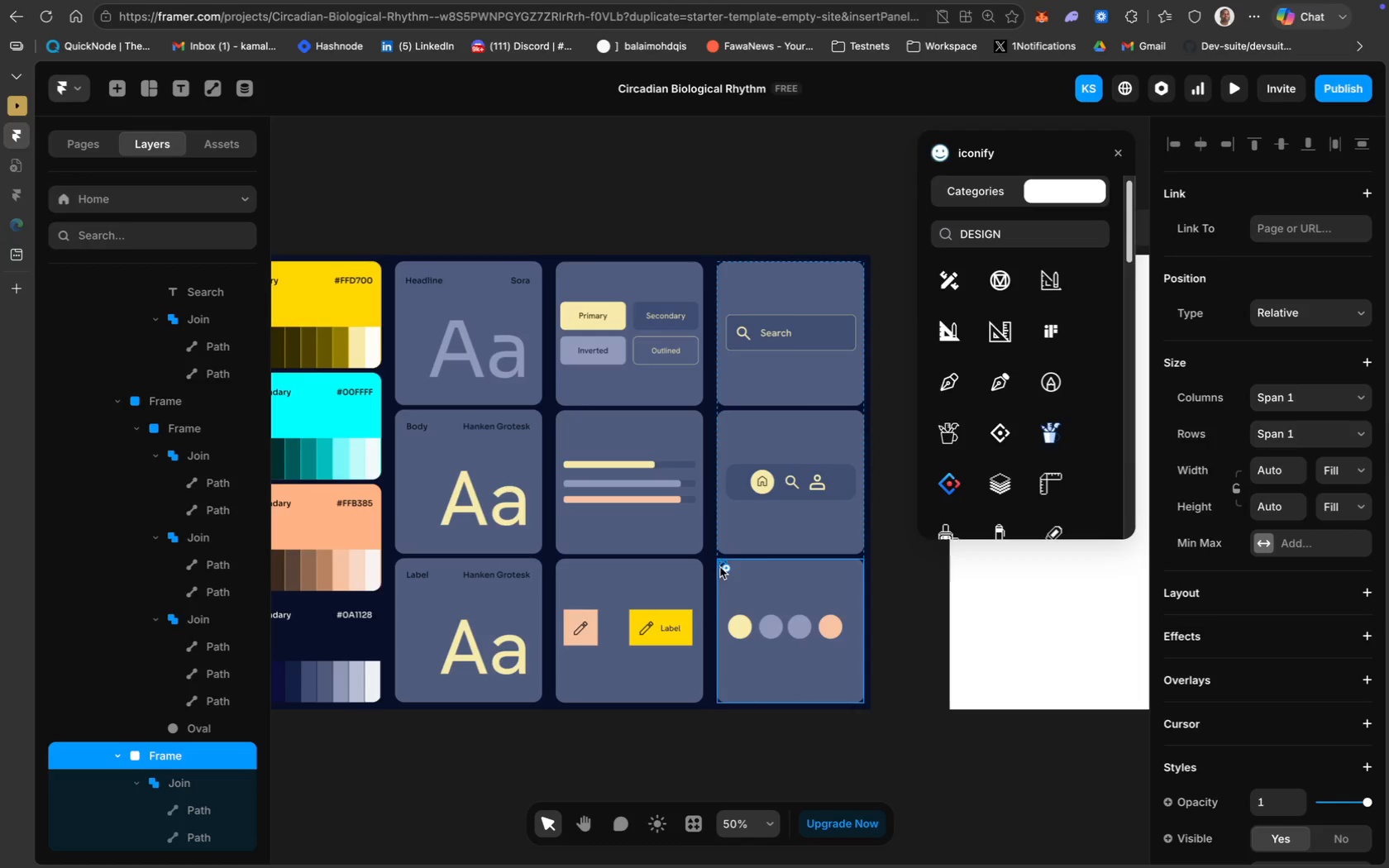 
left_click([721, 565])
 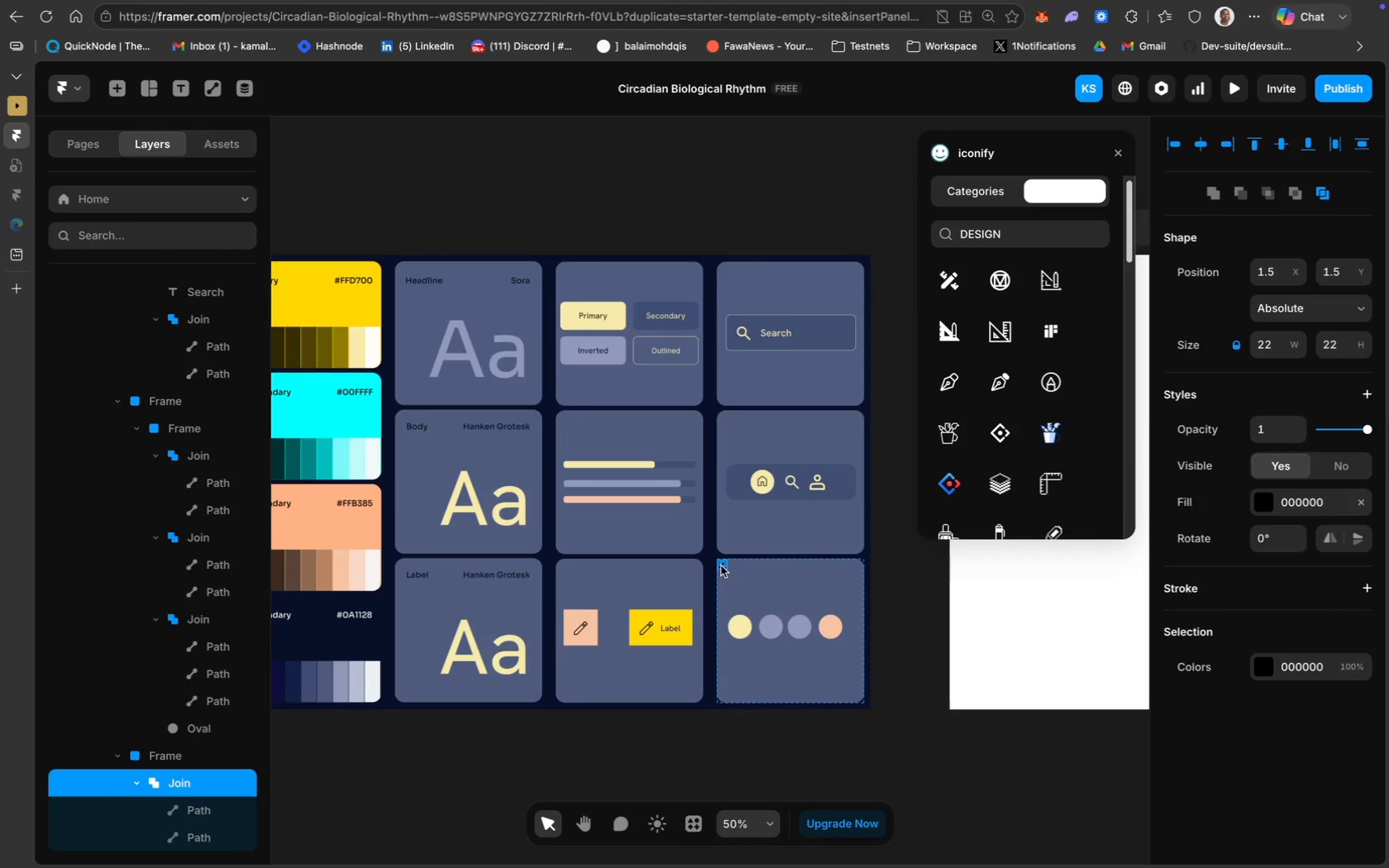 
left_click_drag(start_coordinate=[721, 565], to_coordinate=[738, 627])
 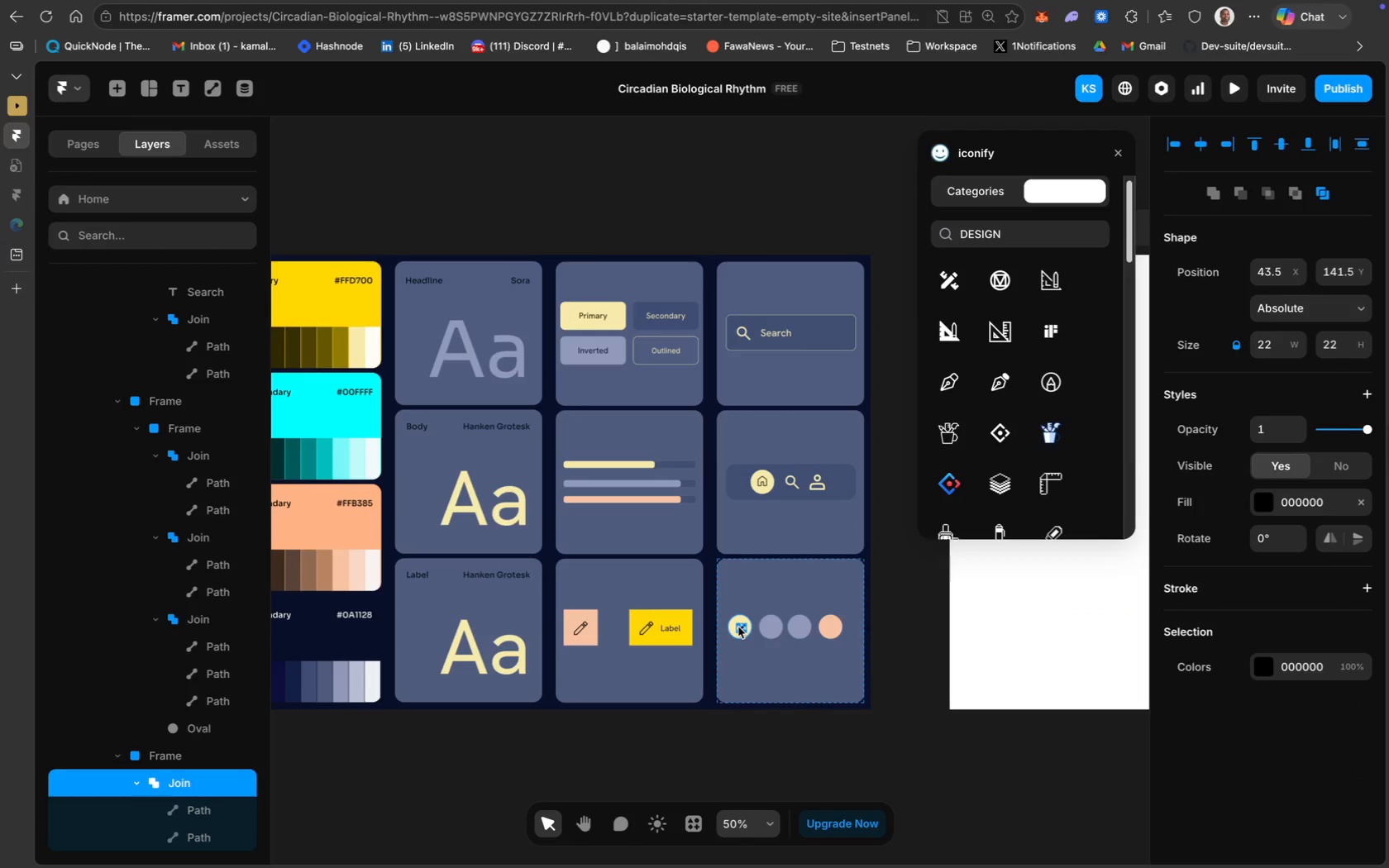 
key(ArrowLeft)
 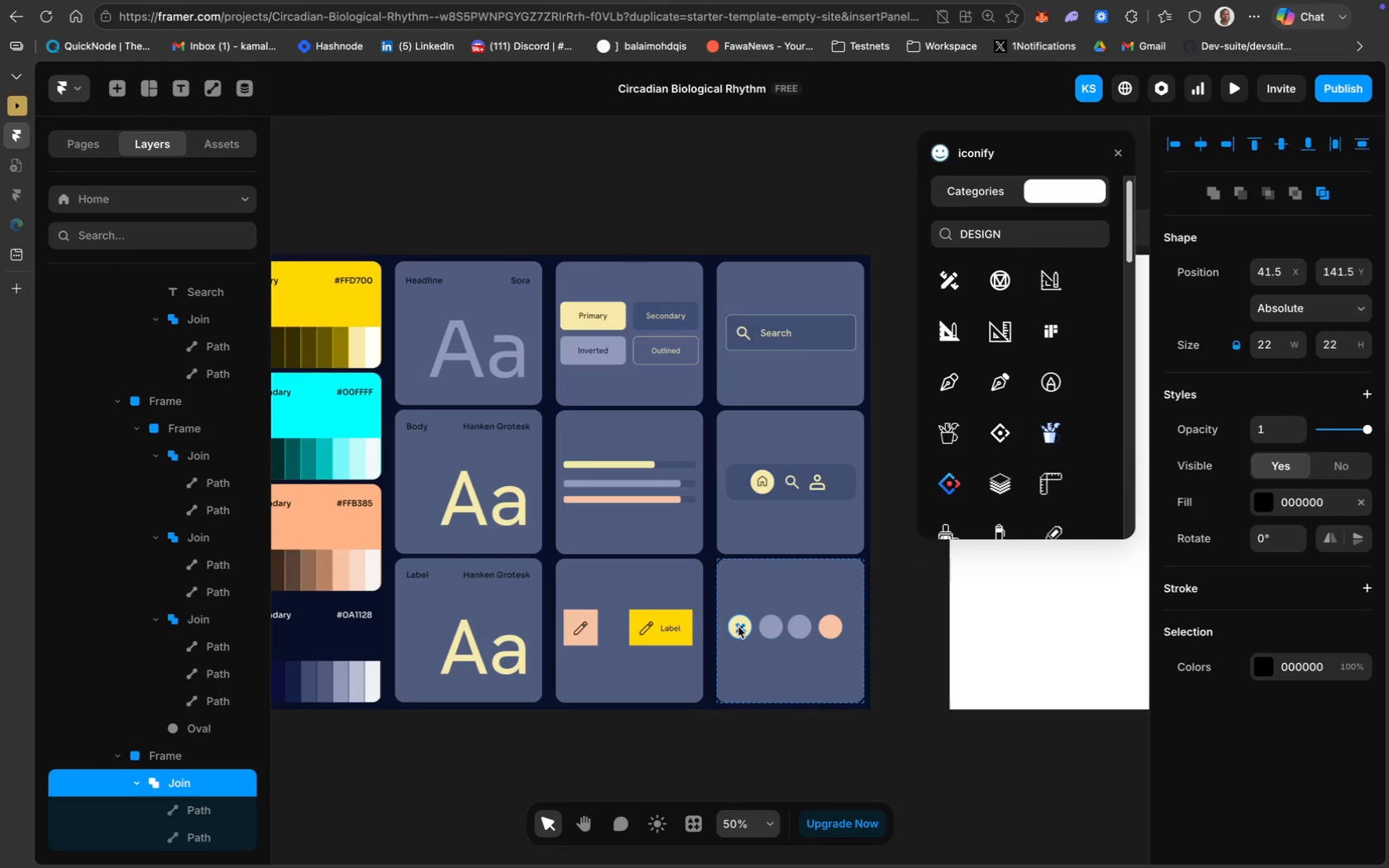 
key(ArrowLeft)
 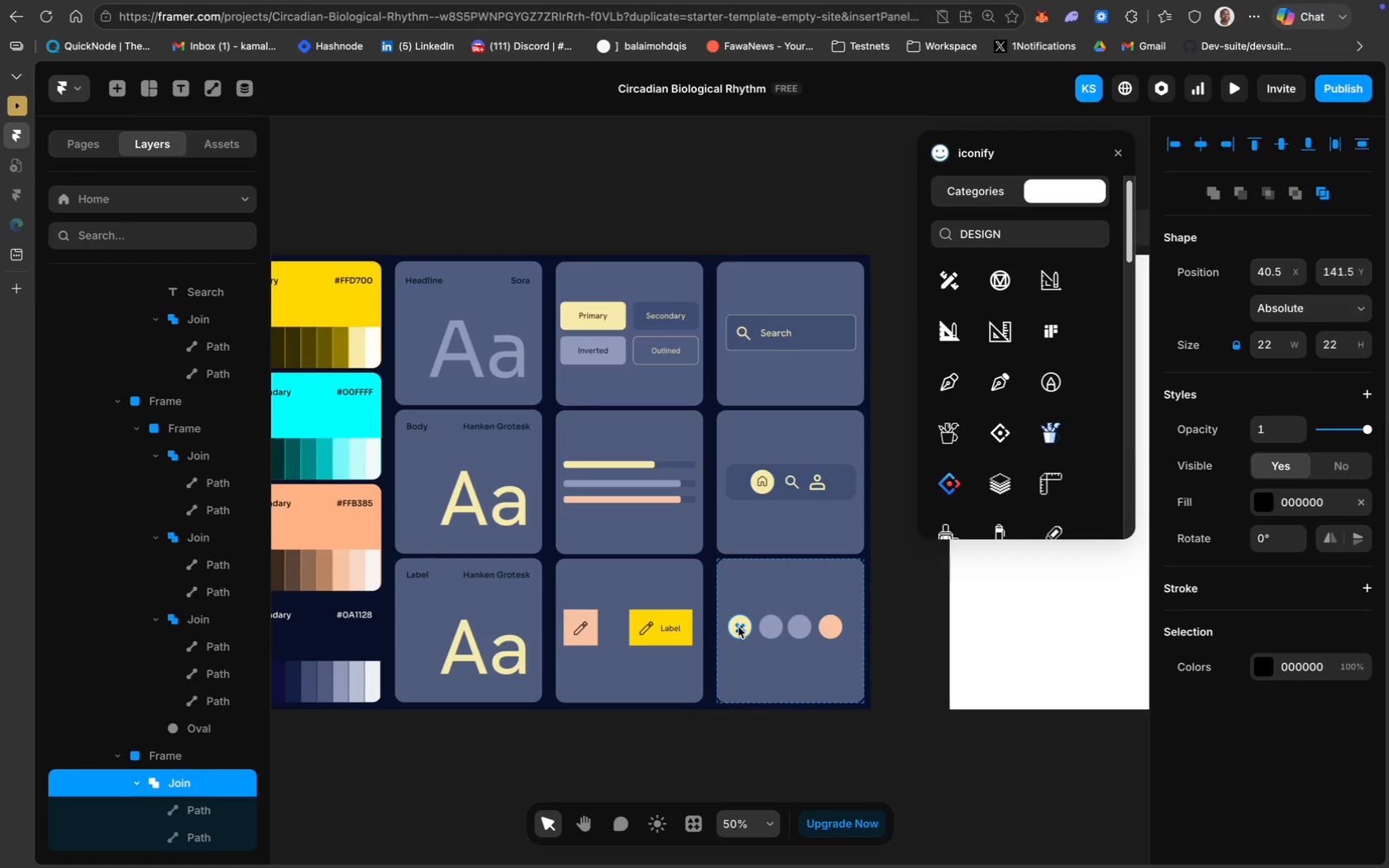 
key(ArrowLeft)
 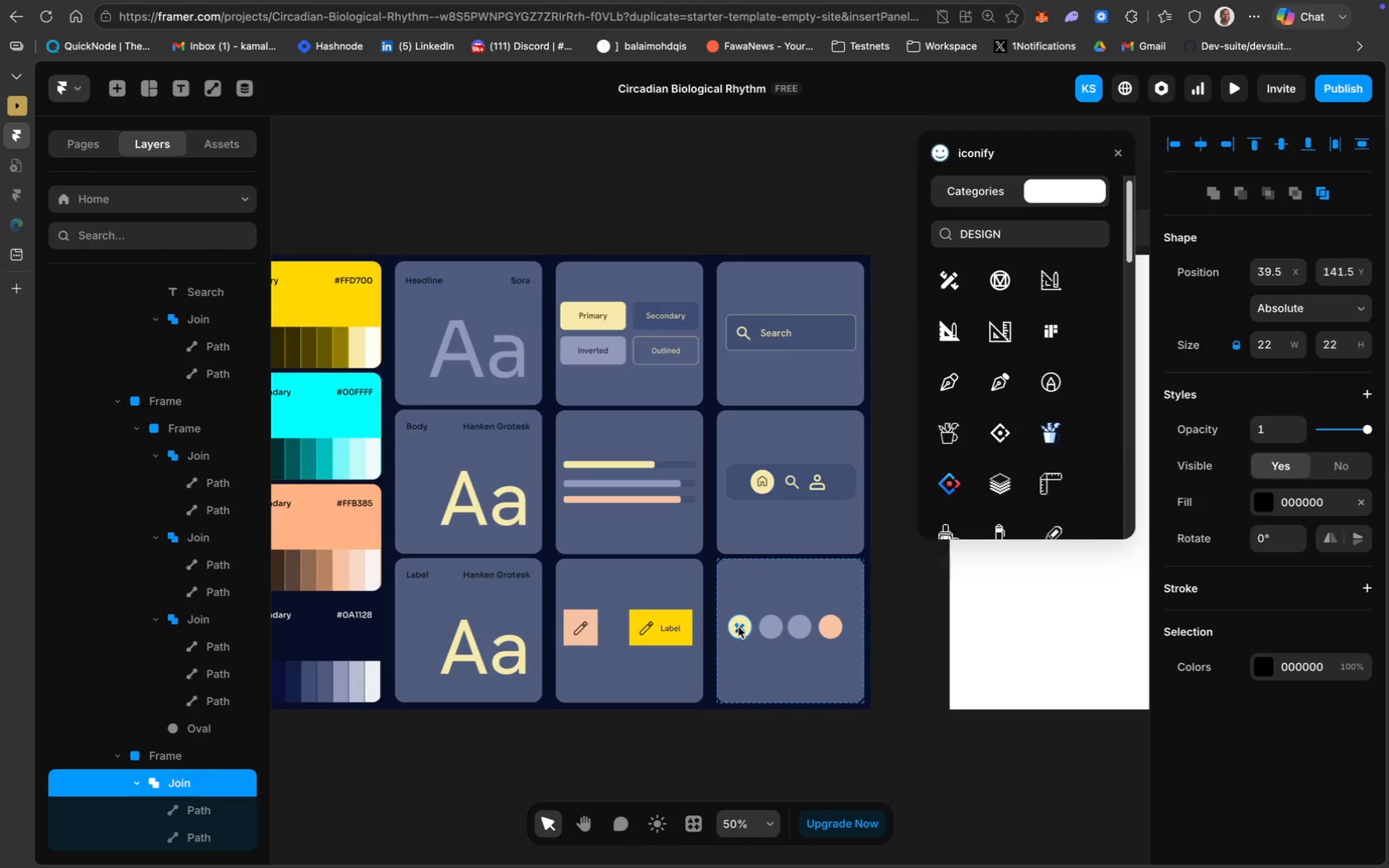 
key(ArrowLeft)
 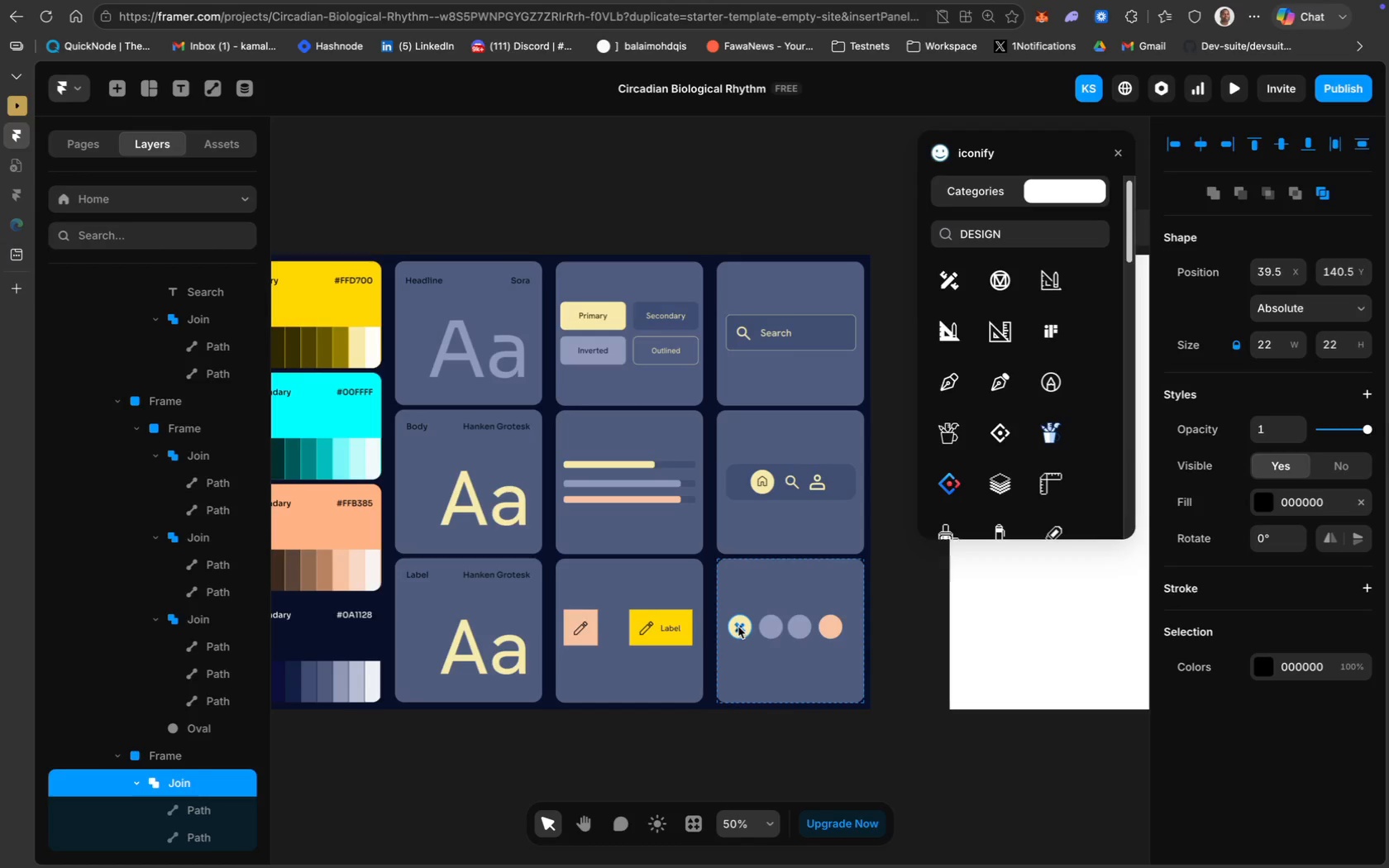 
key(ArrowUp)
 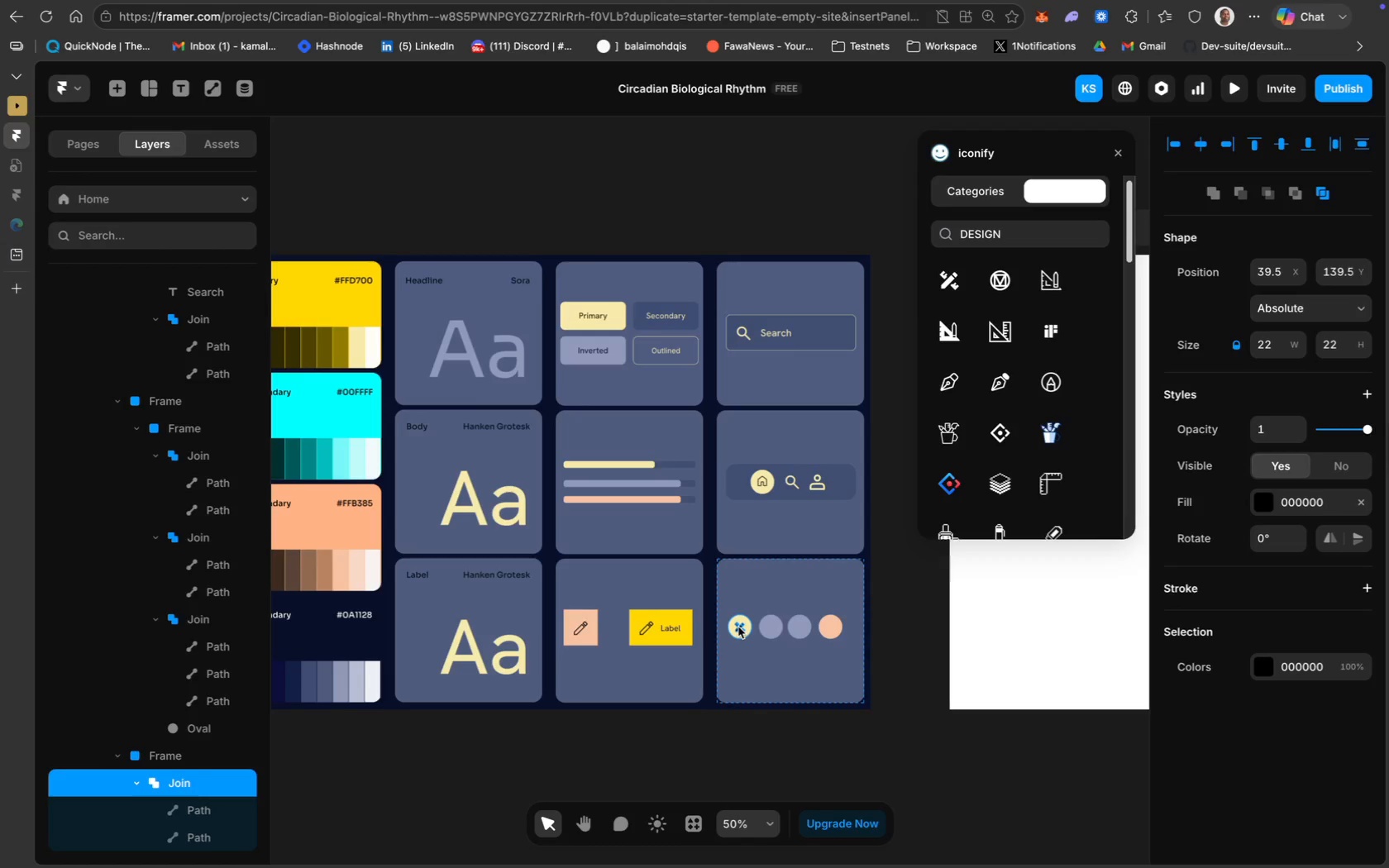 
key(ArrowUp)
 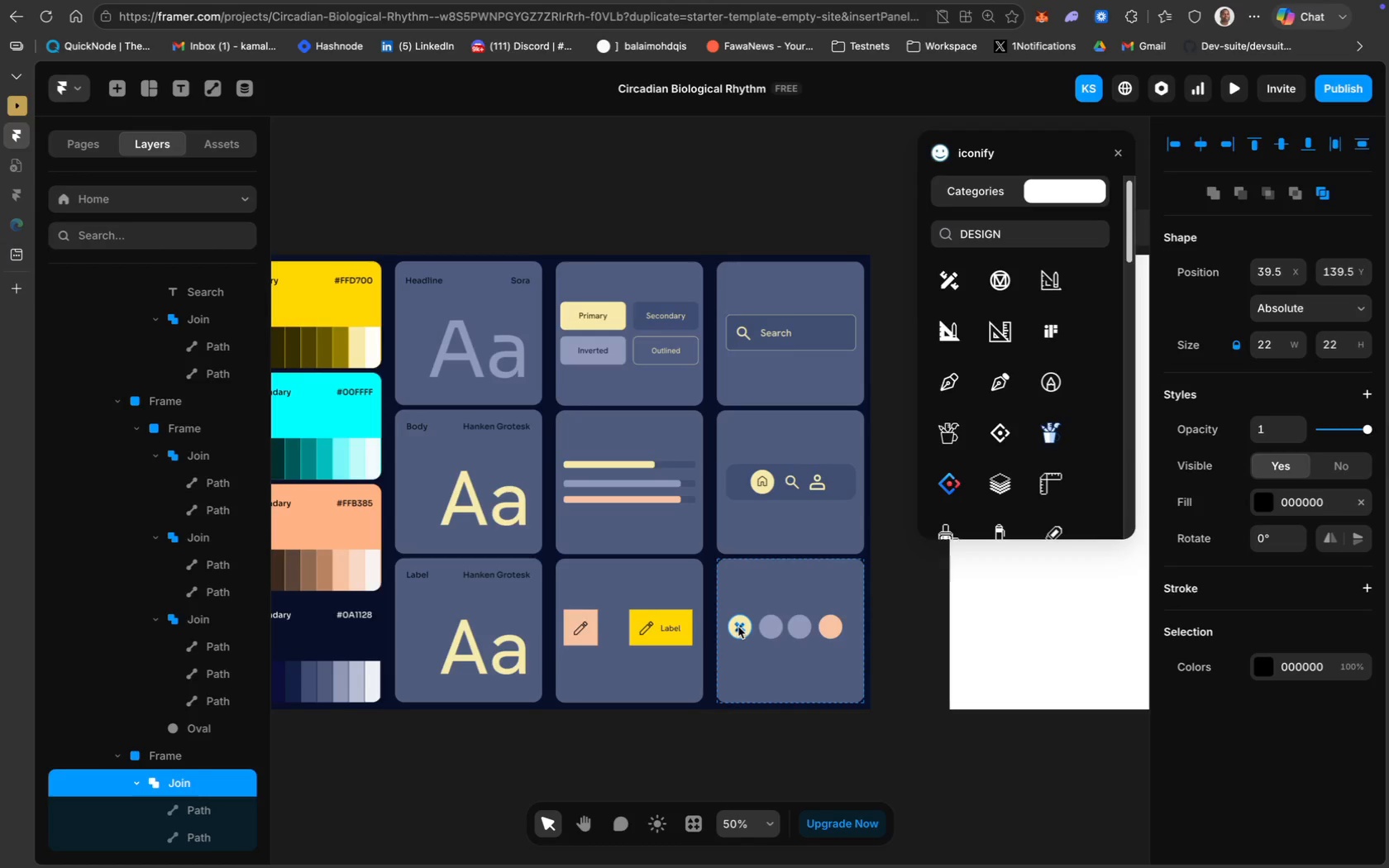 
key(ArrowUp)
 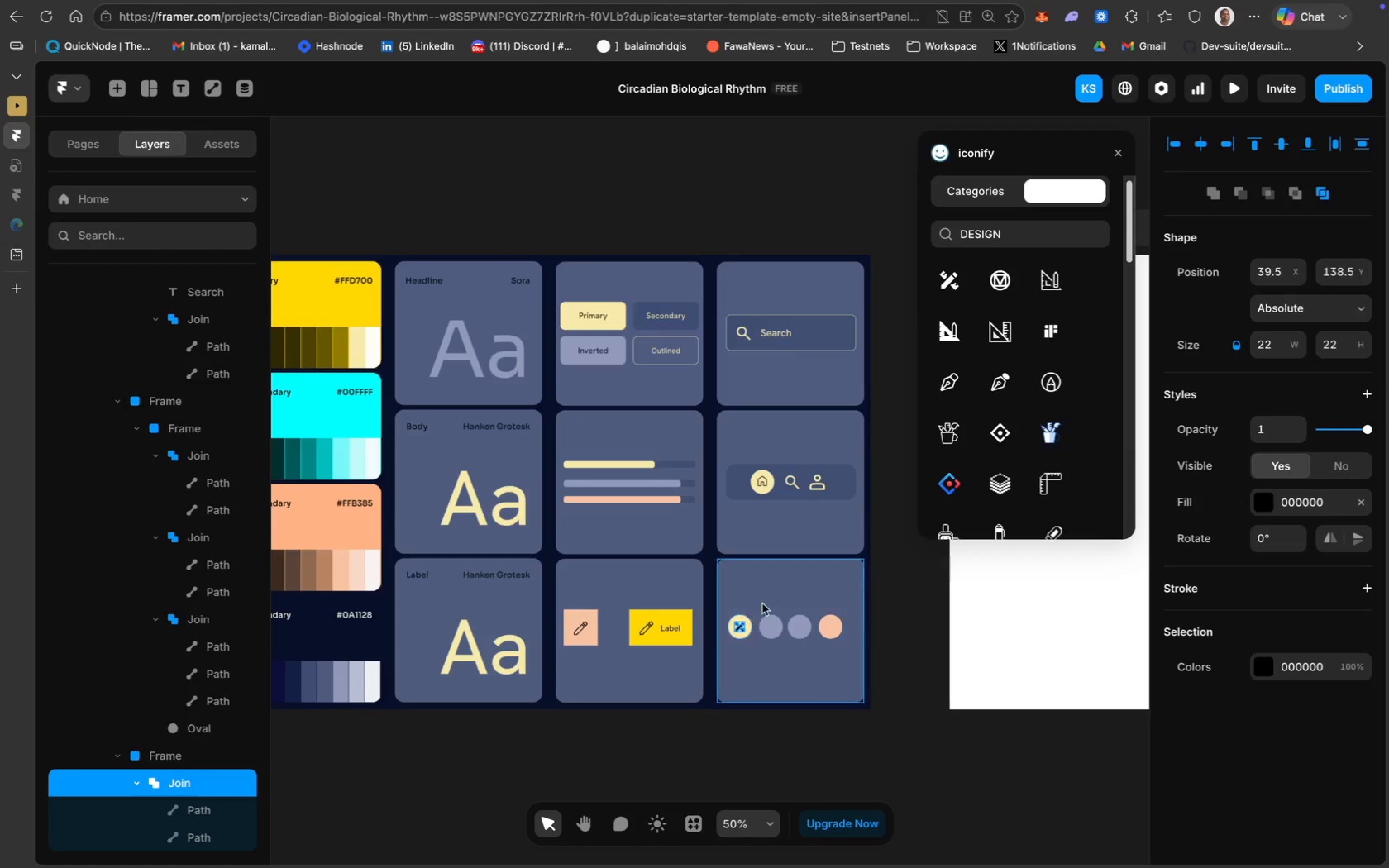 
left_click([770, 596])
 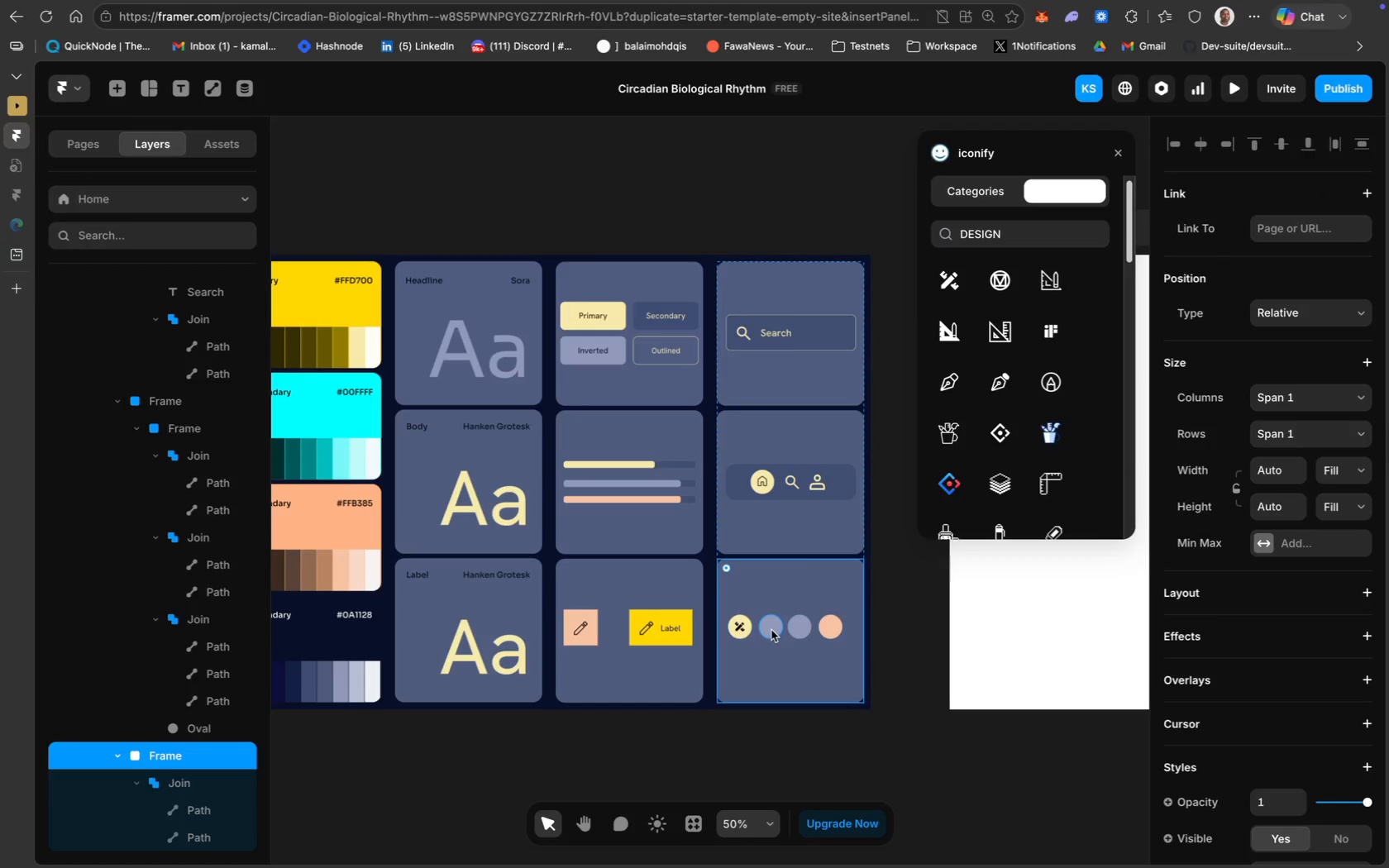 
left_click([771, 626])
 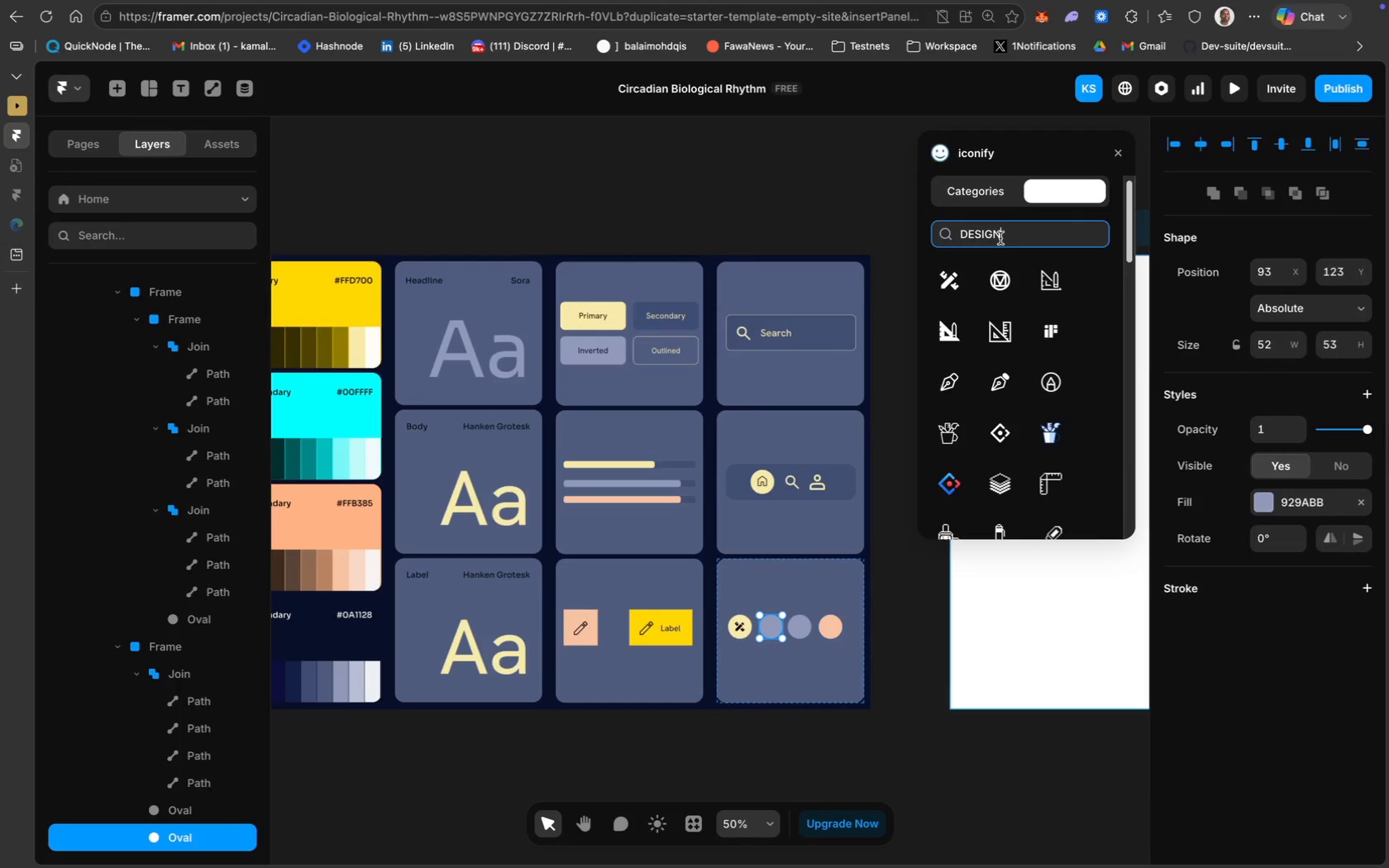 
key(Meta+CommandLeft)
 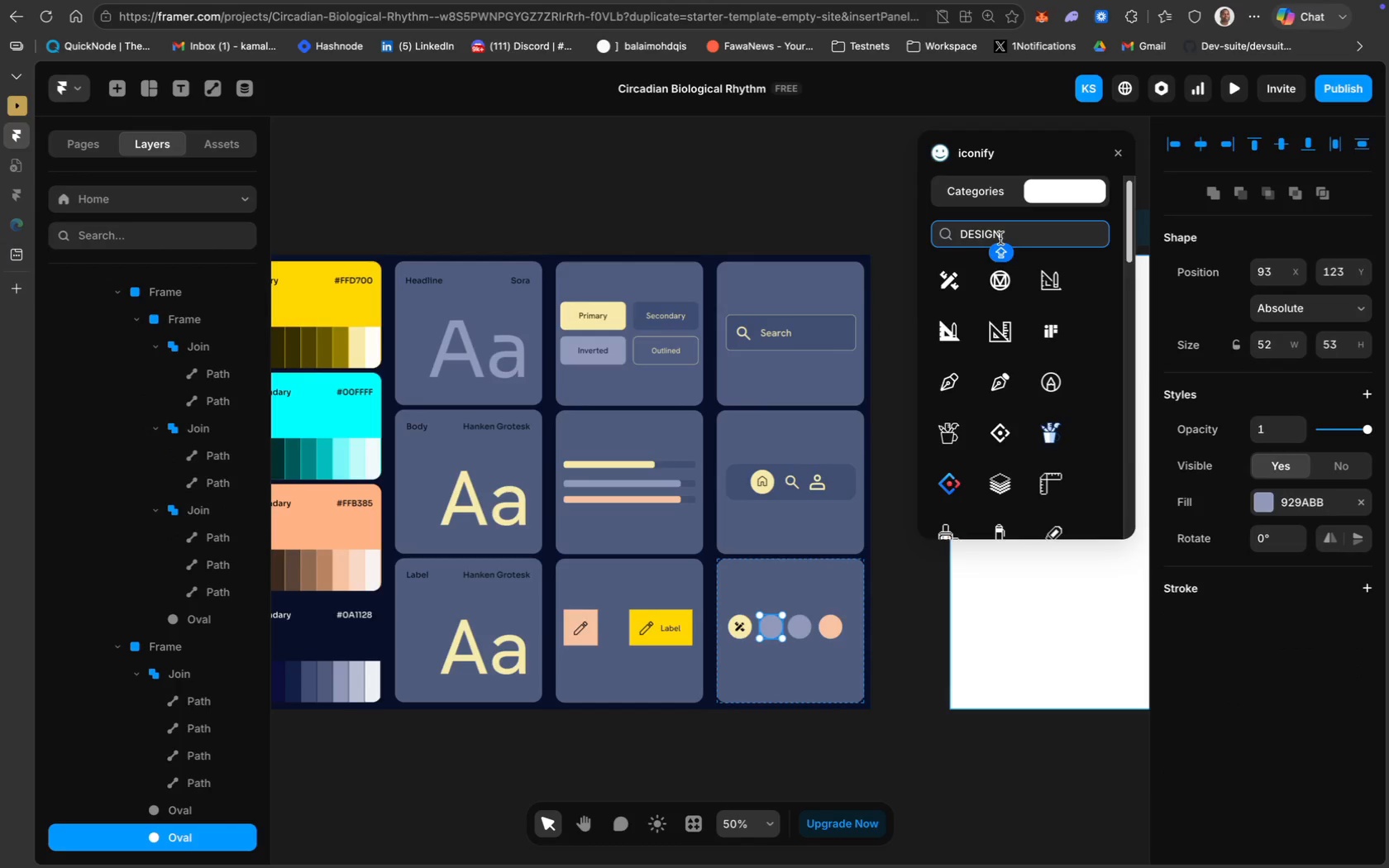 
key(Meta+A)
 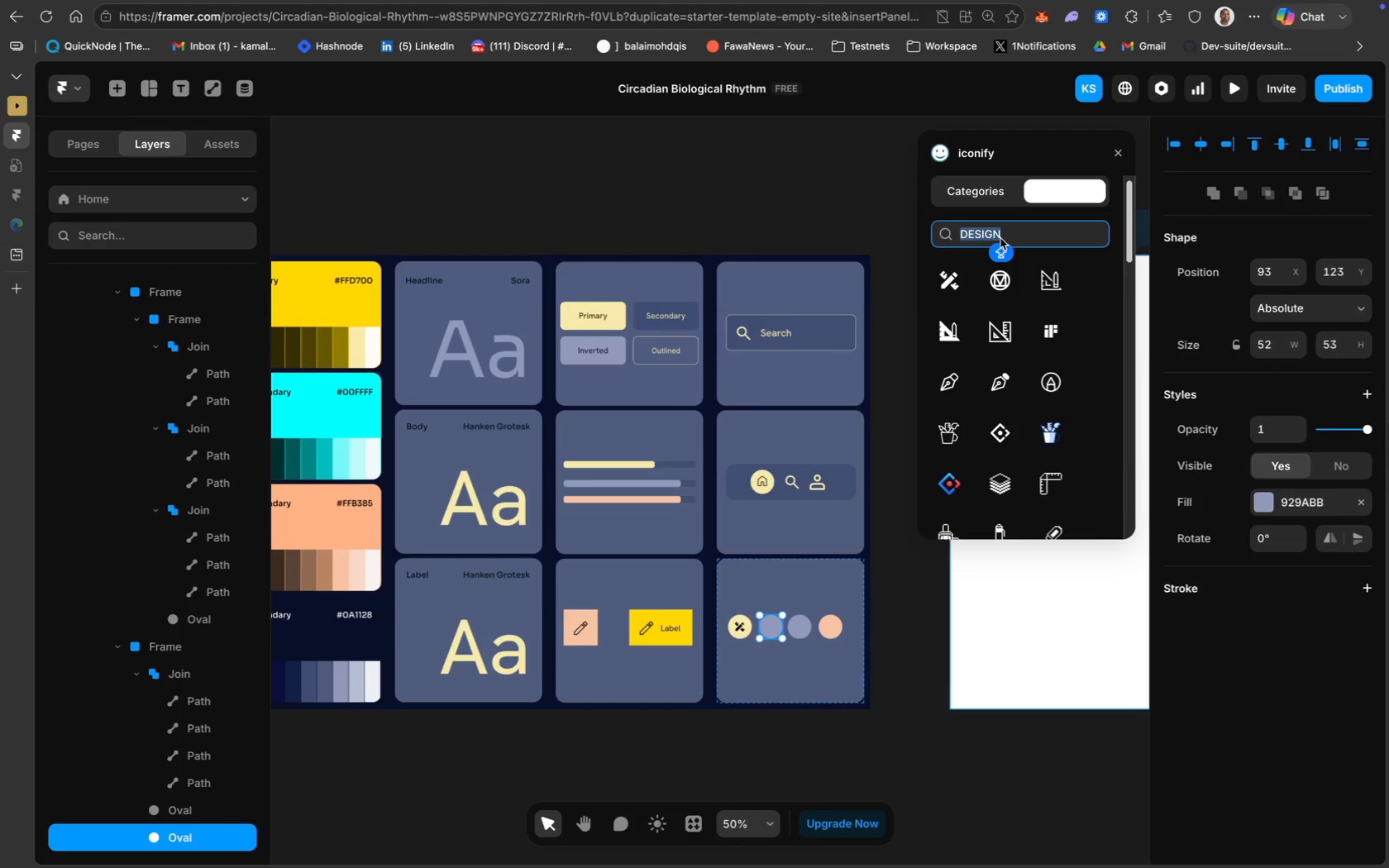 
type(GAME)
 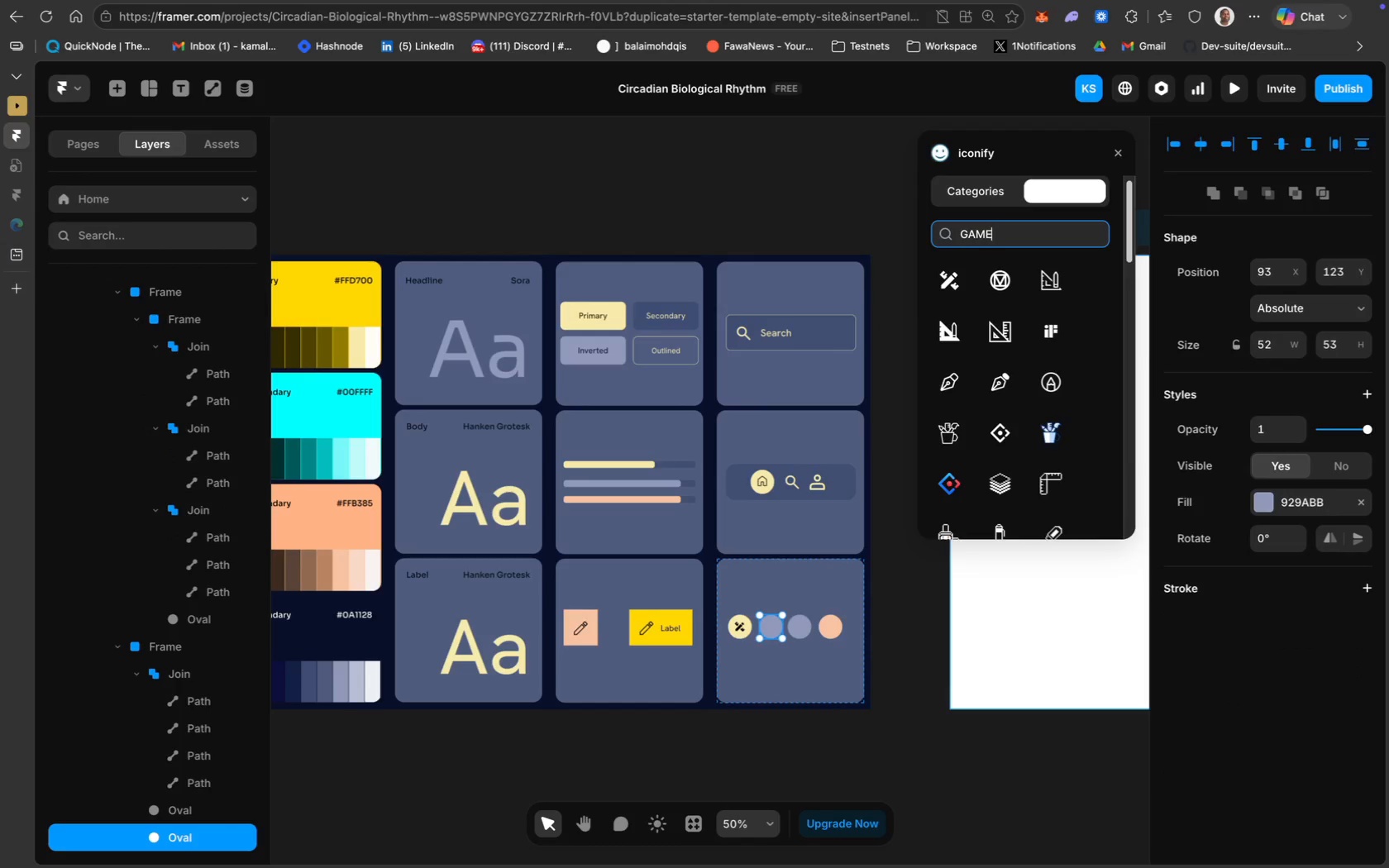 
key(Enter)
 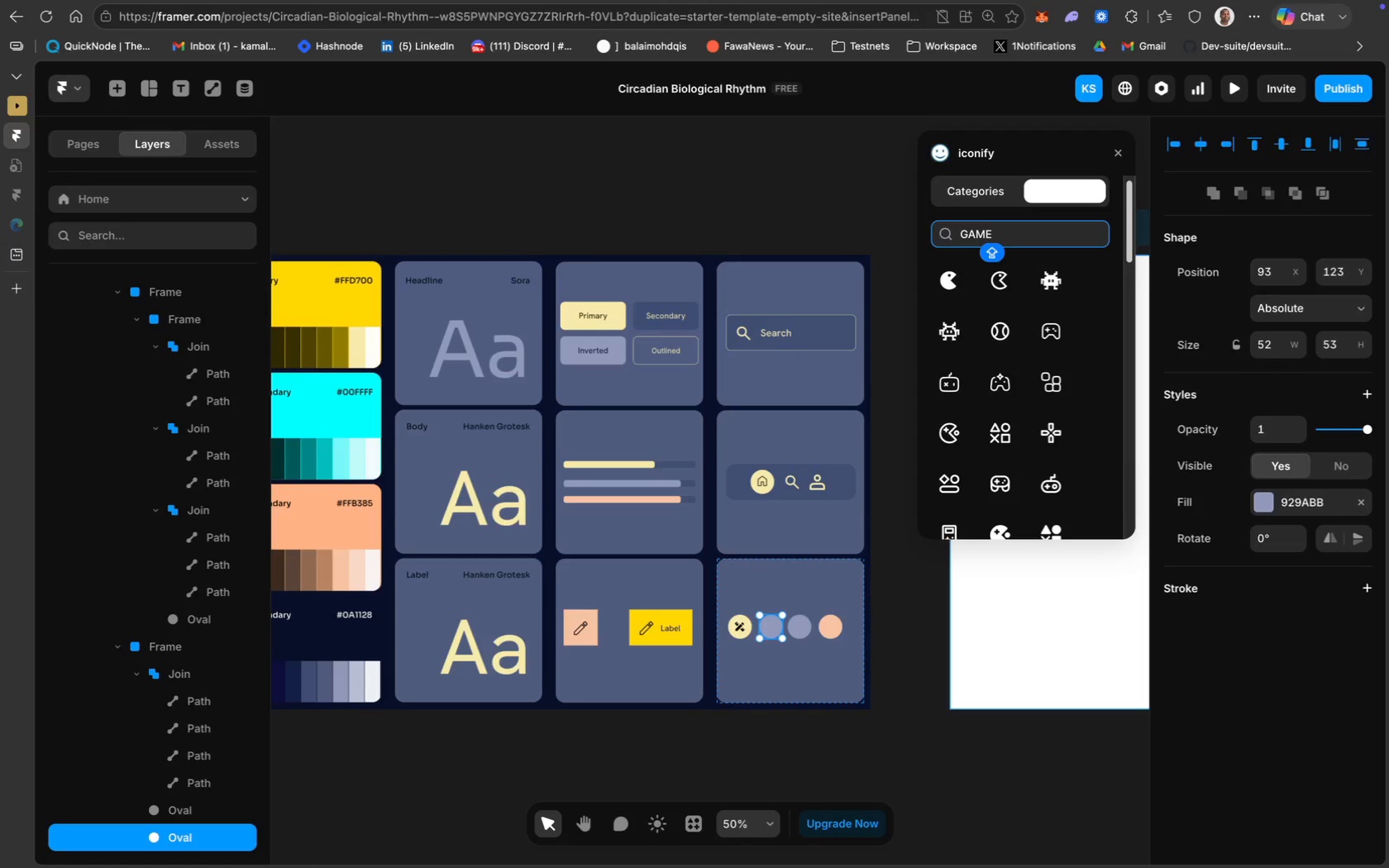 
wait(28.03)
 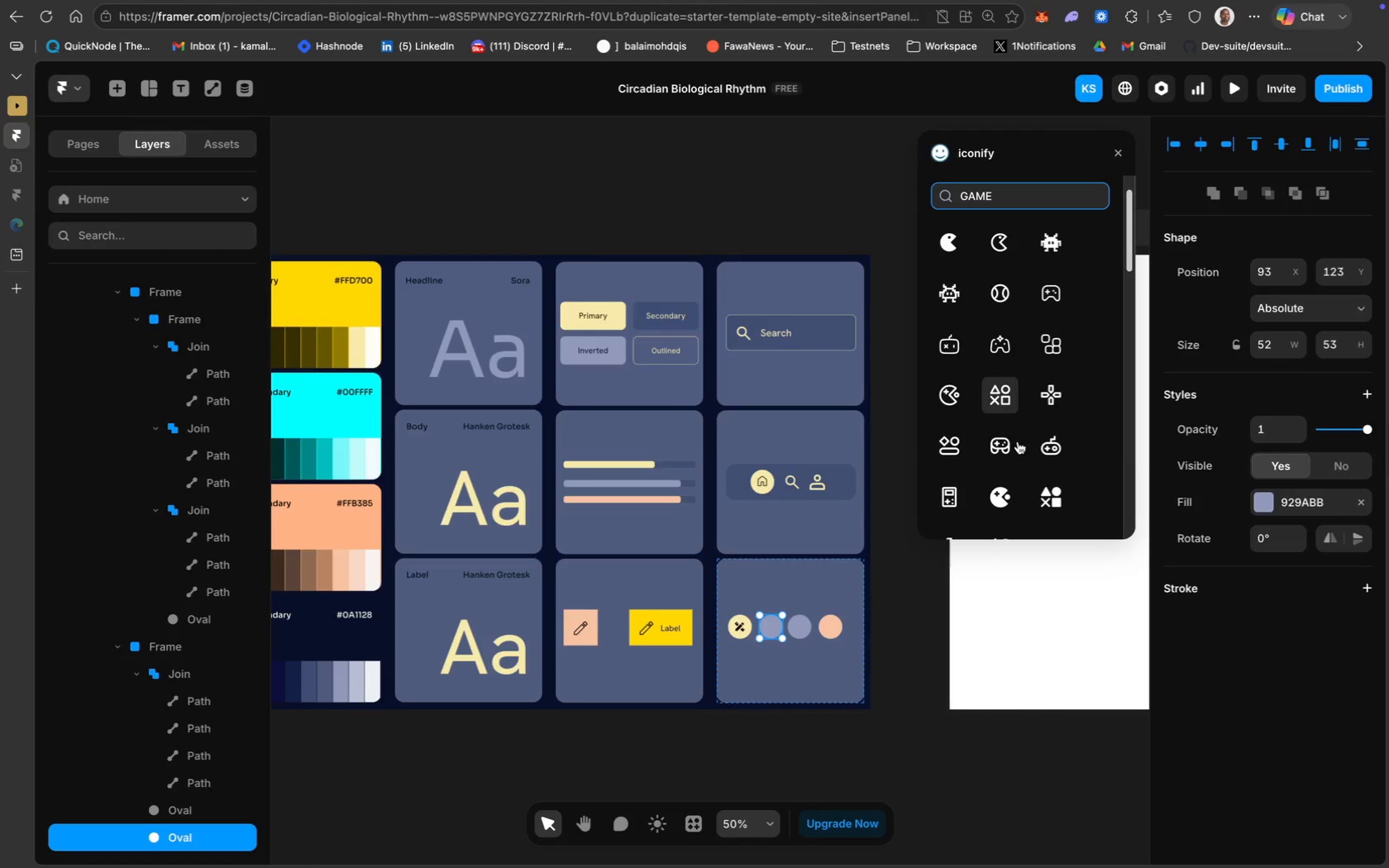 
left_click([1010, 394])
 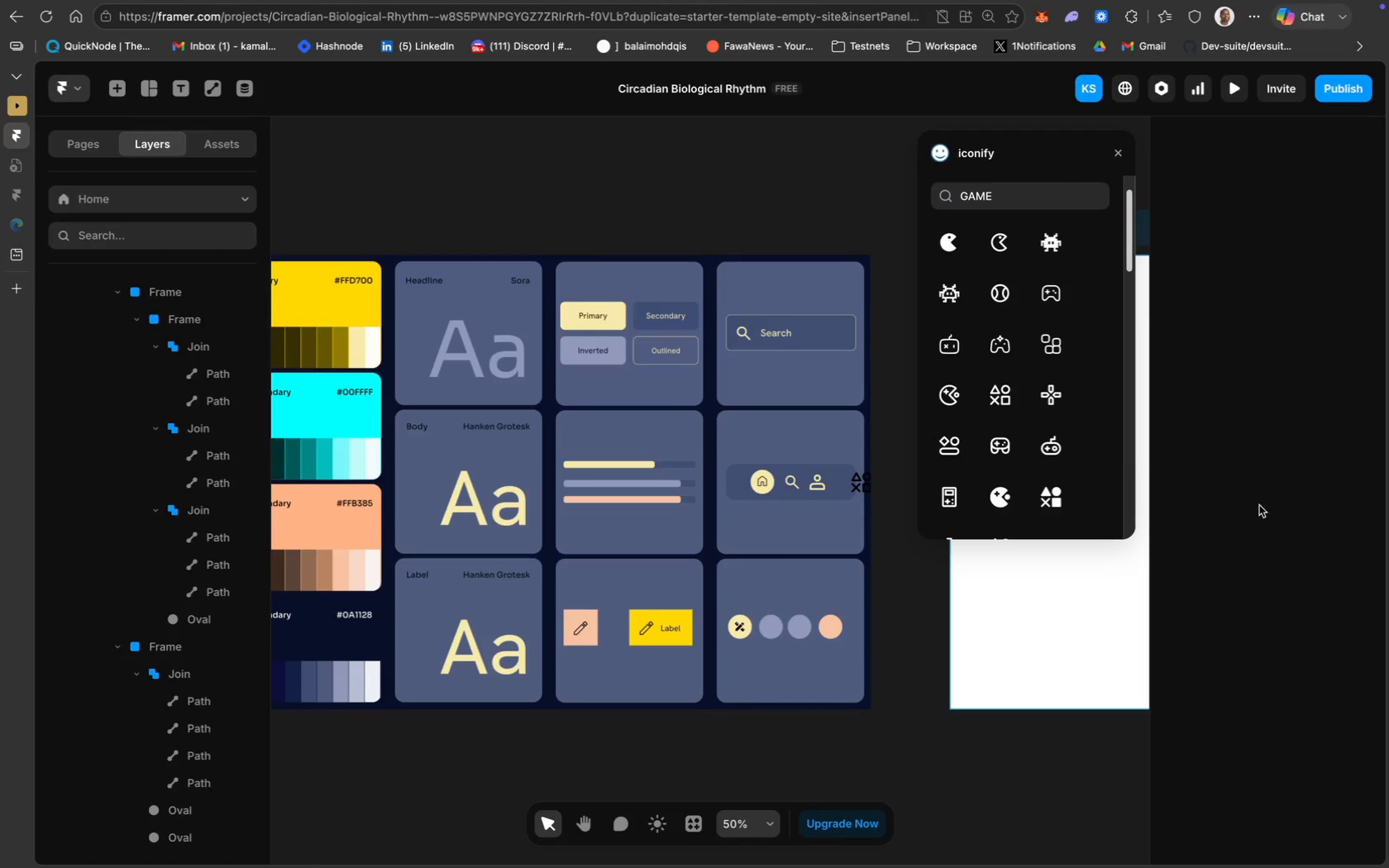 
scroll: coordinate [1018, 443], scroll_direction: down, amount: 6.0
 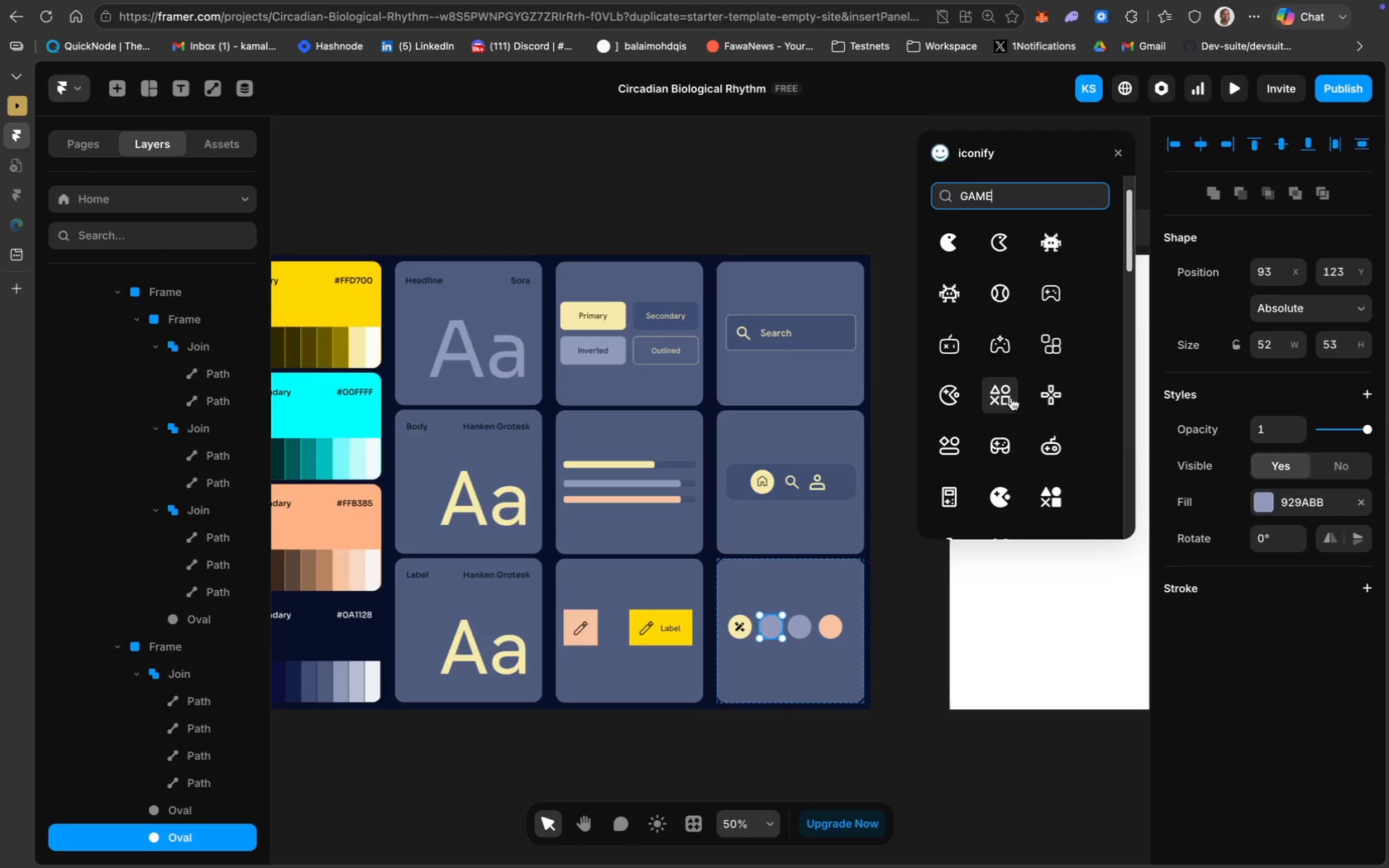 
left_click([864, 484])
 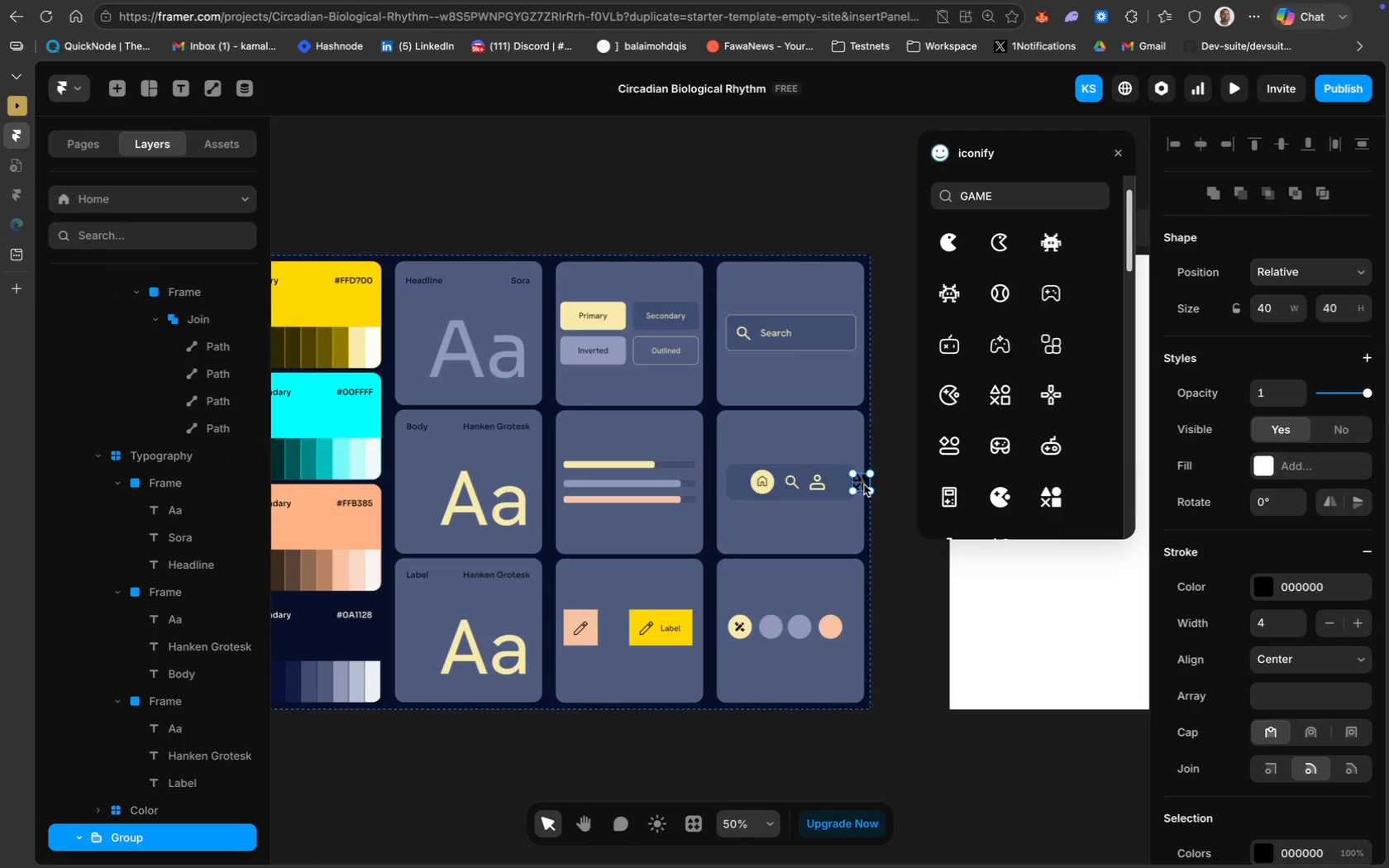 
left_click_drag(start_coordinate=[864, 484], to_coordinate=[775, 627])
 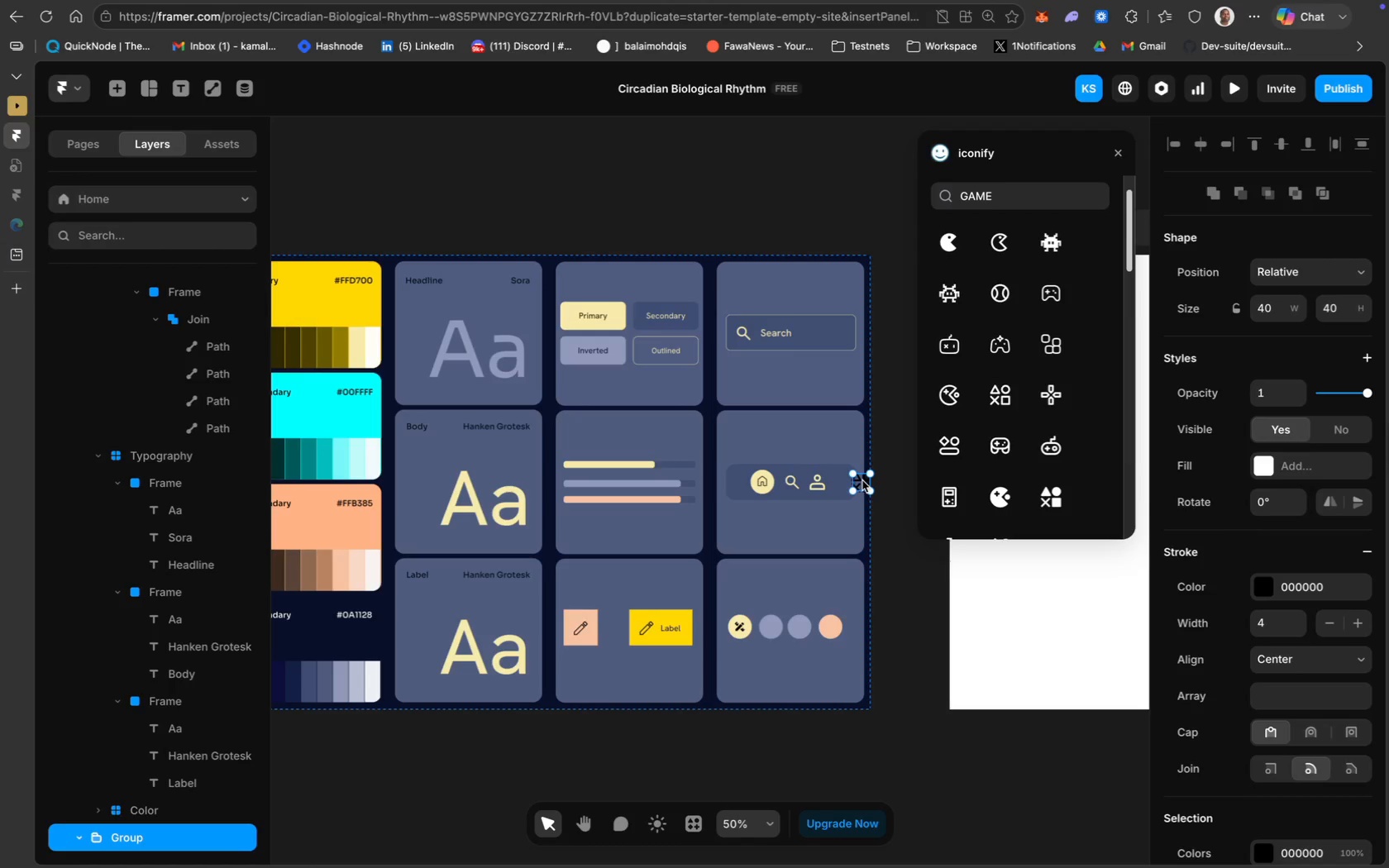 
key(Meta+CommandLeft)
 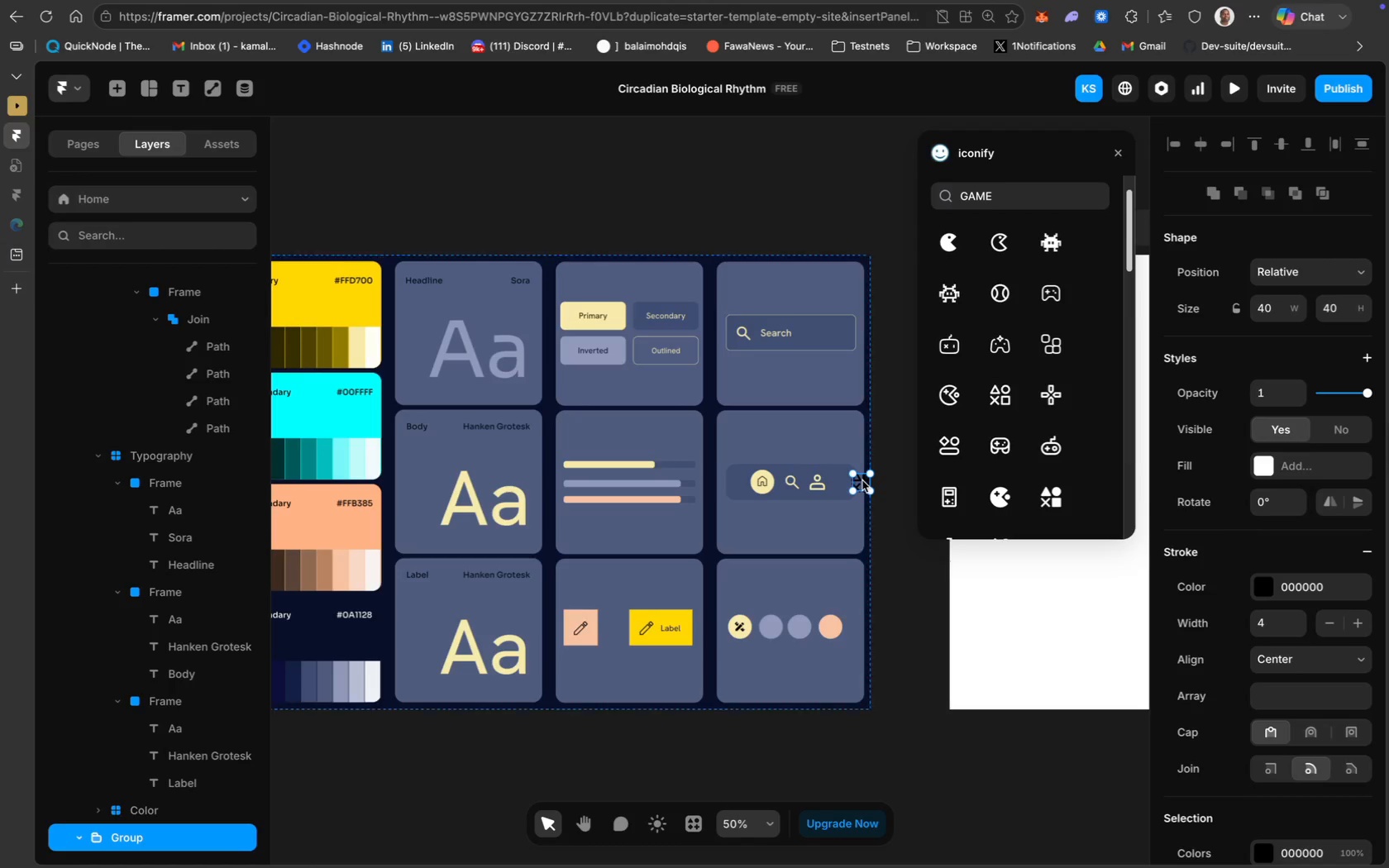 
key(Meta+Z)
 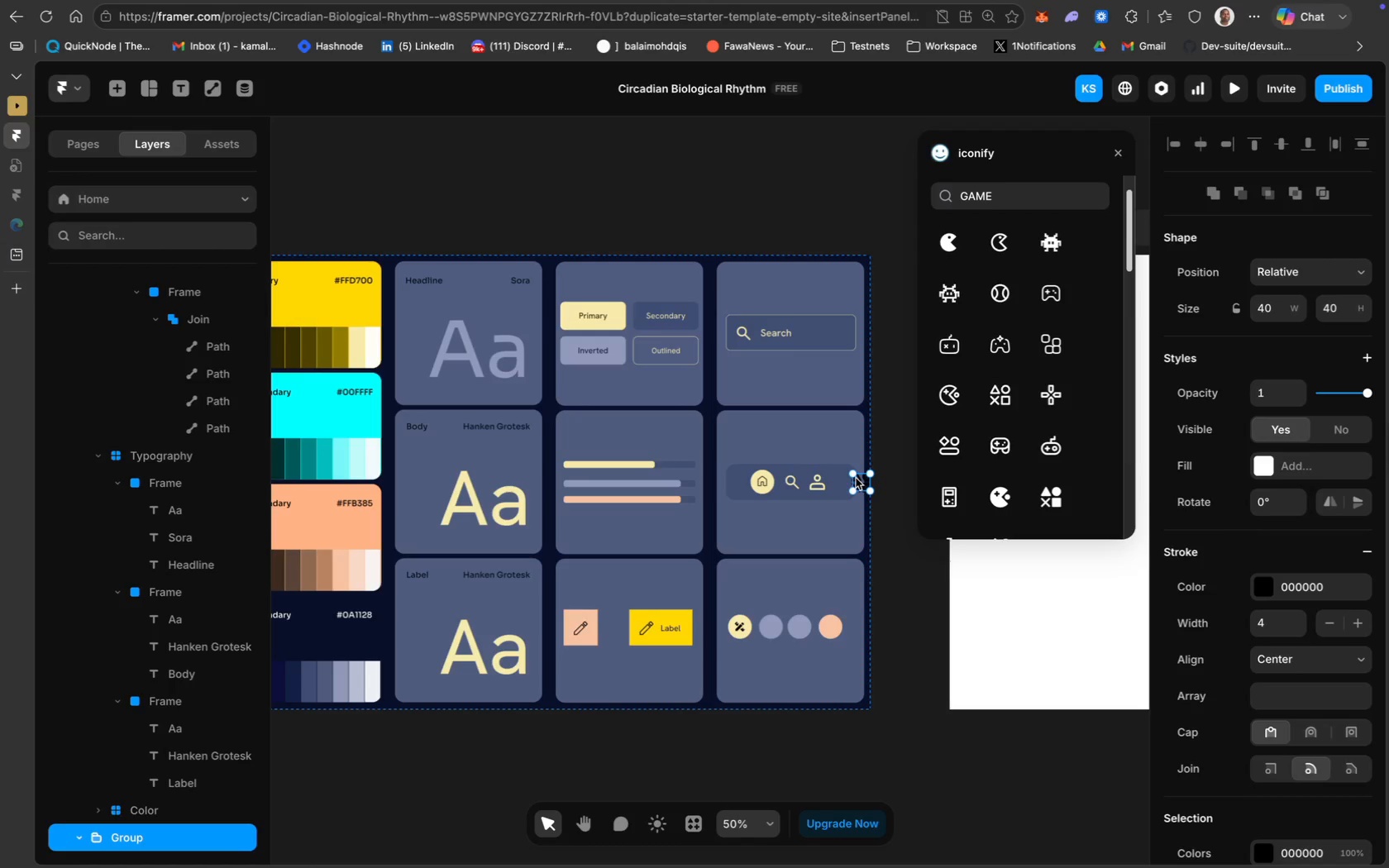 
key(Meta+CommandLeft)
 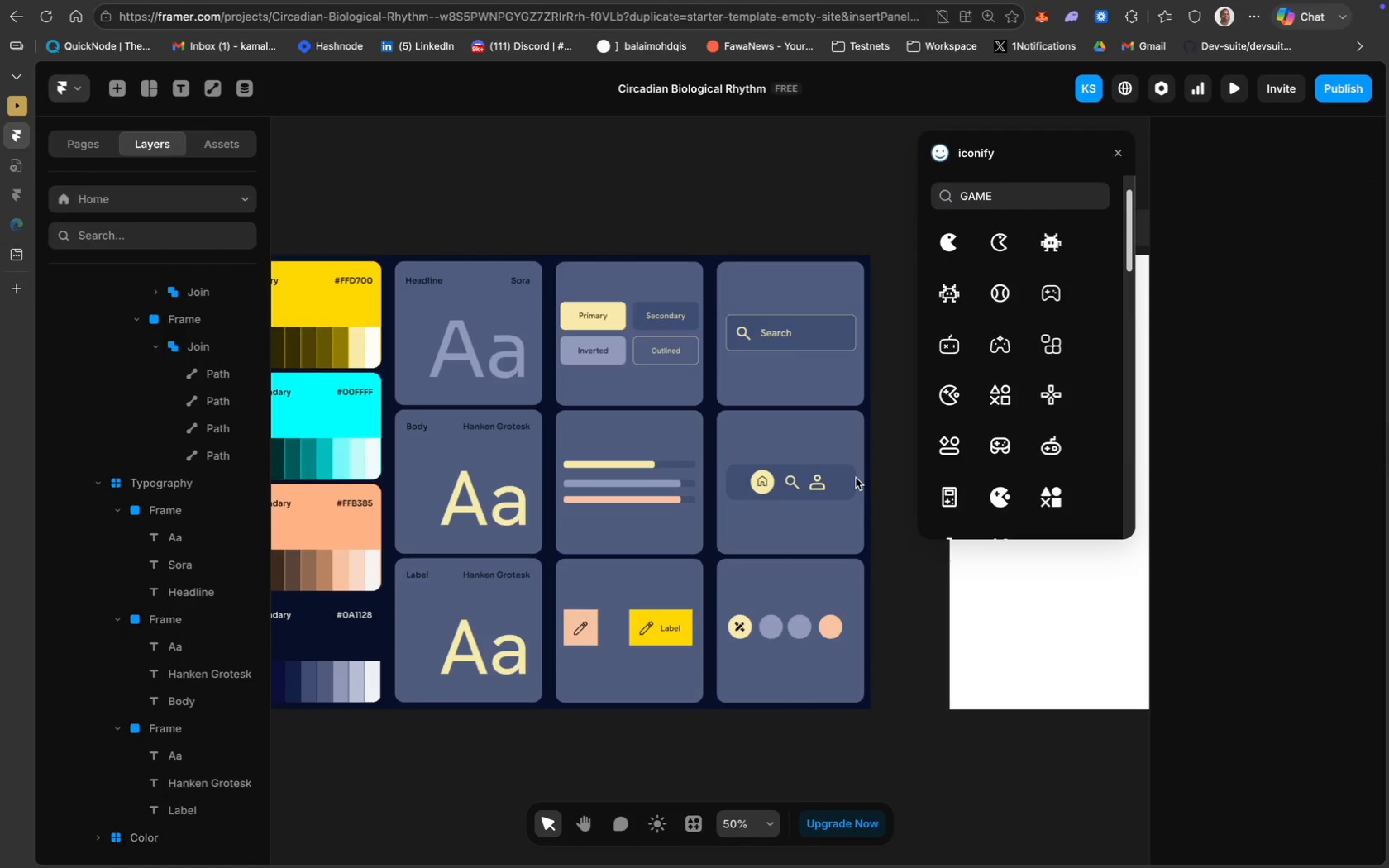 
key(Meta+Z)
 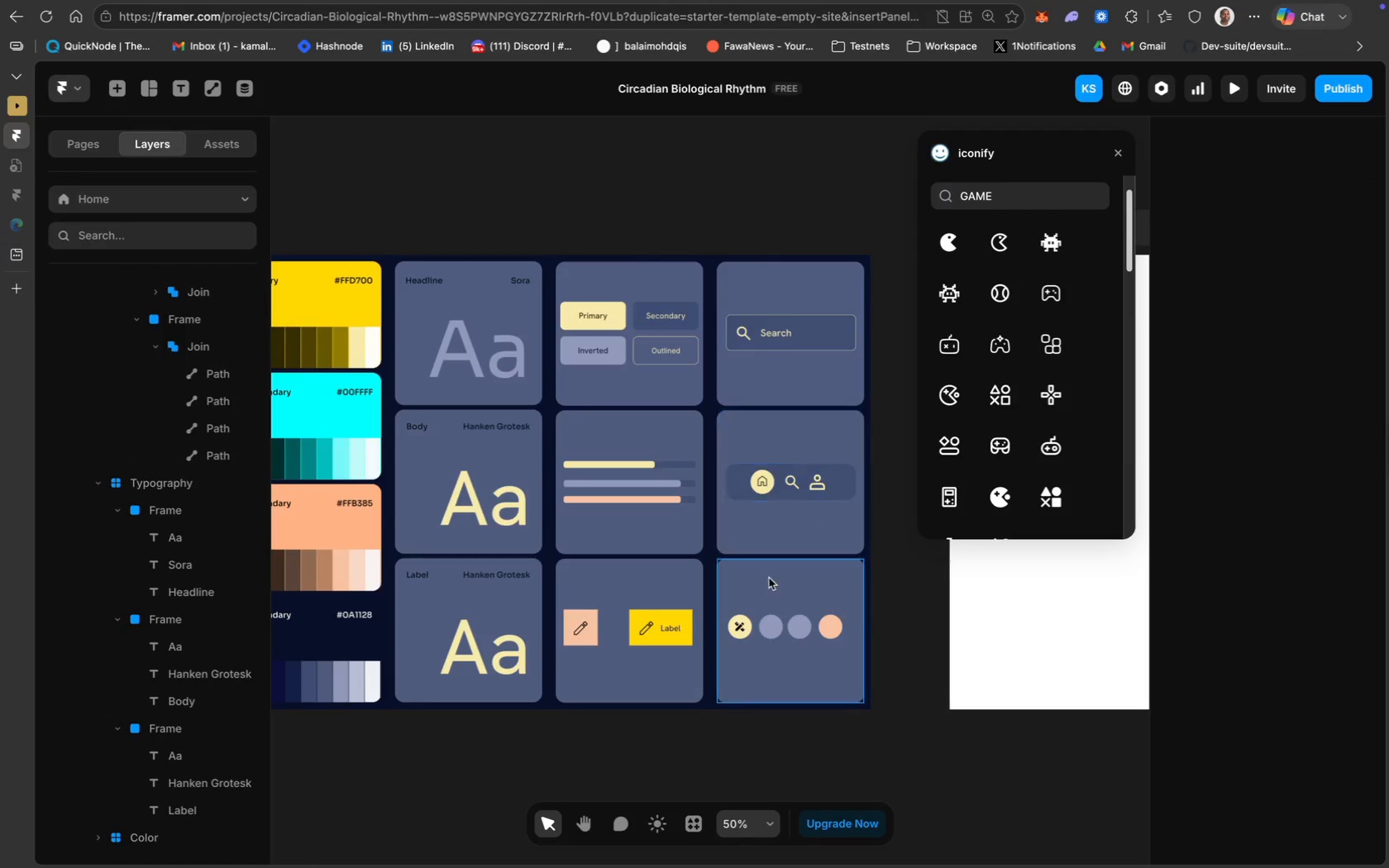 
left_click([758, 597])
 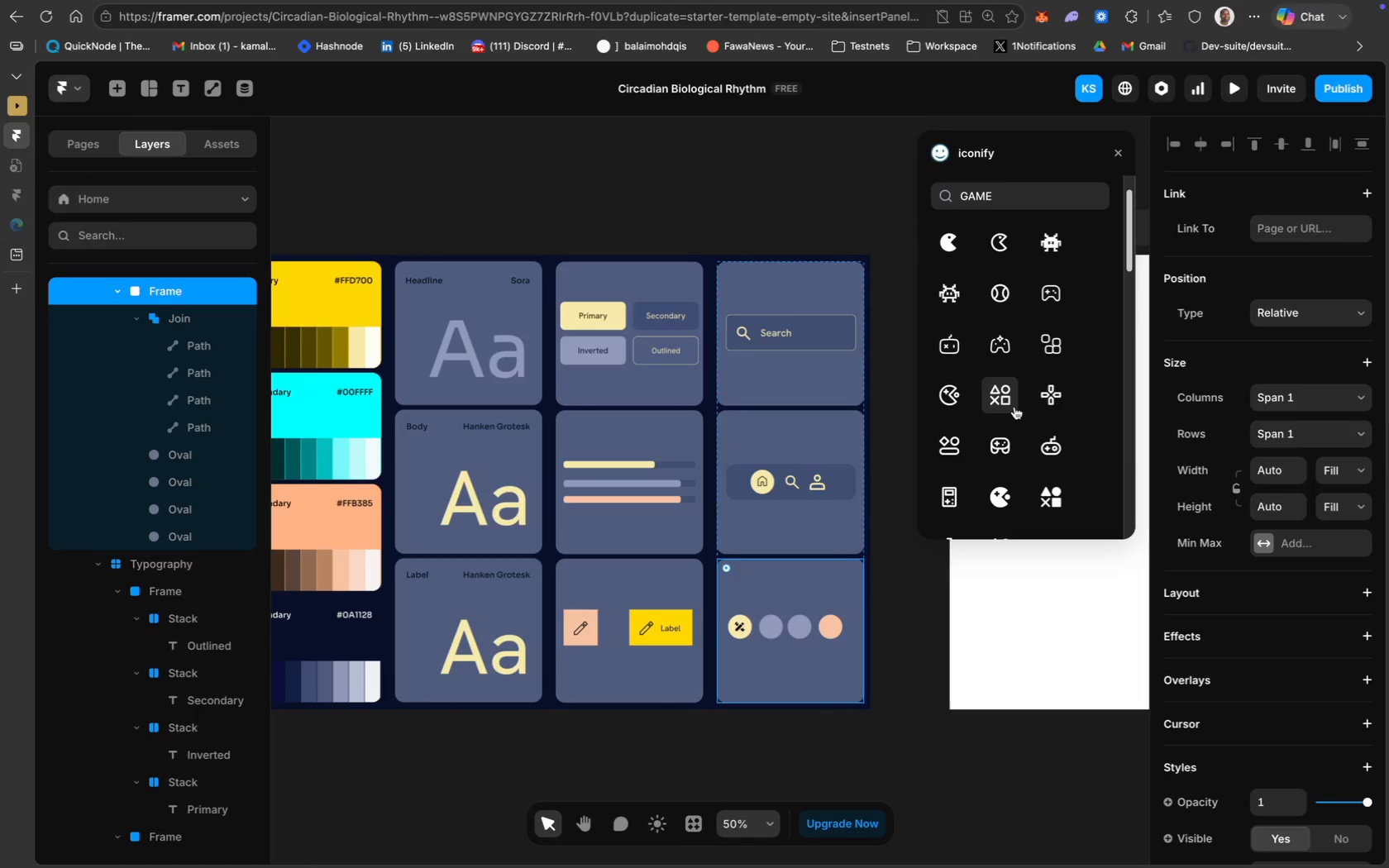 
left_click([1005, 405])
 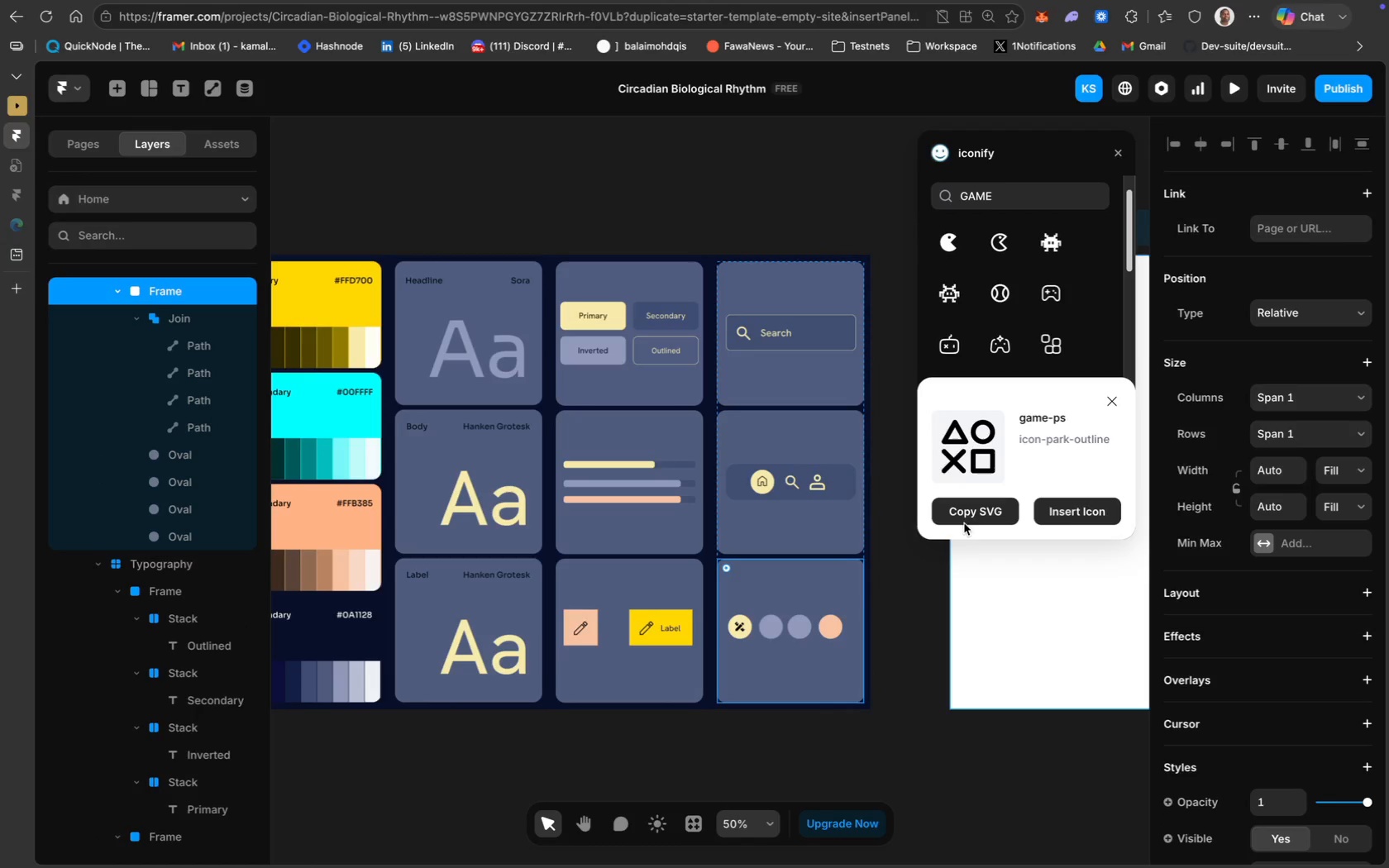 
left_click([1076, 506])
 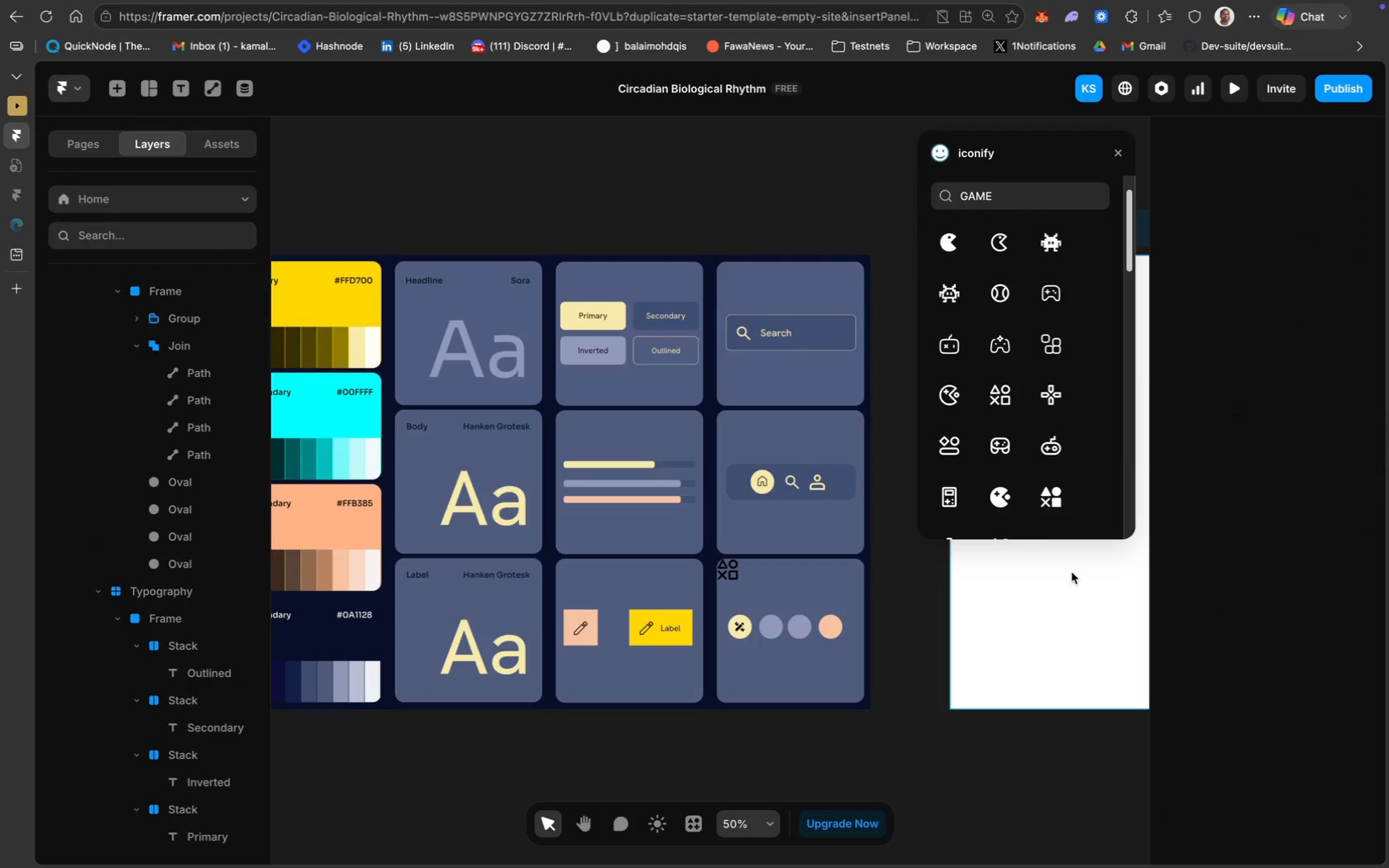 
left_click([728, 568])
 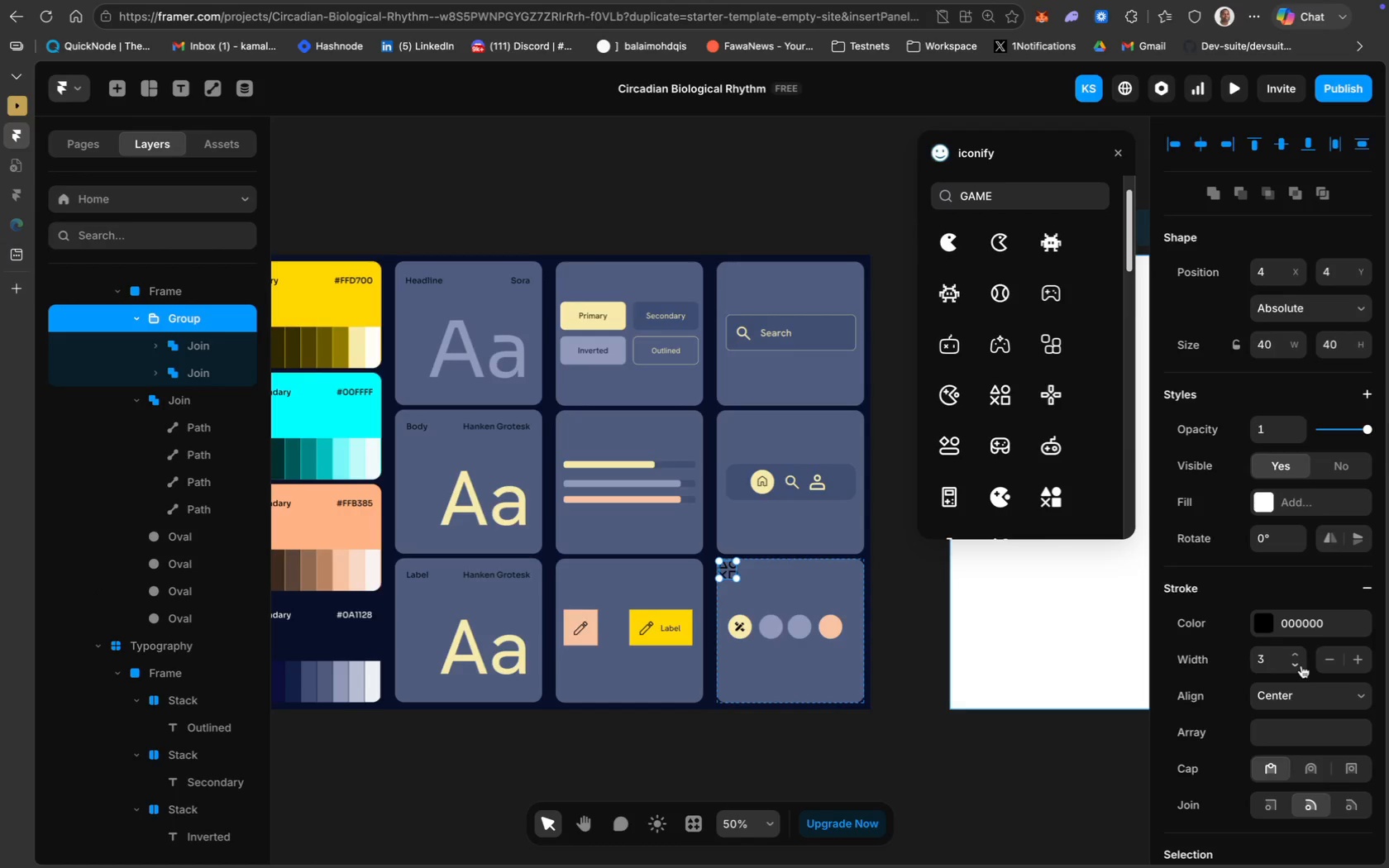 
left_click([1298, 664])
 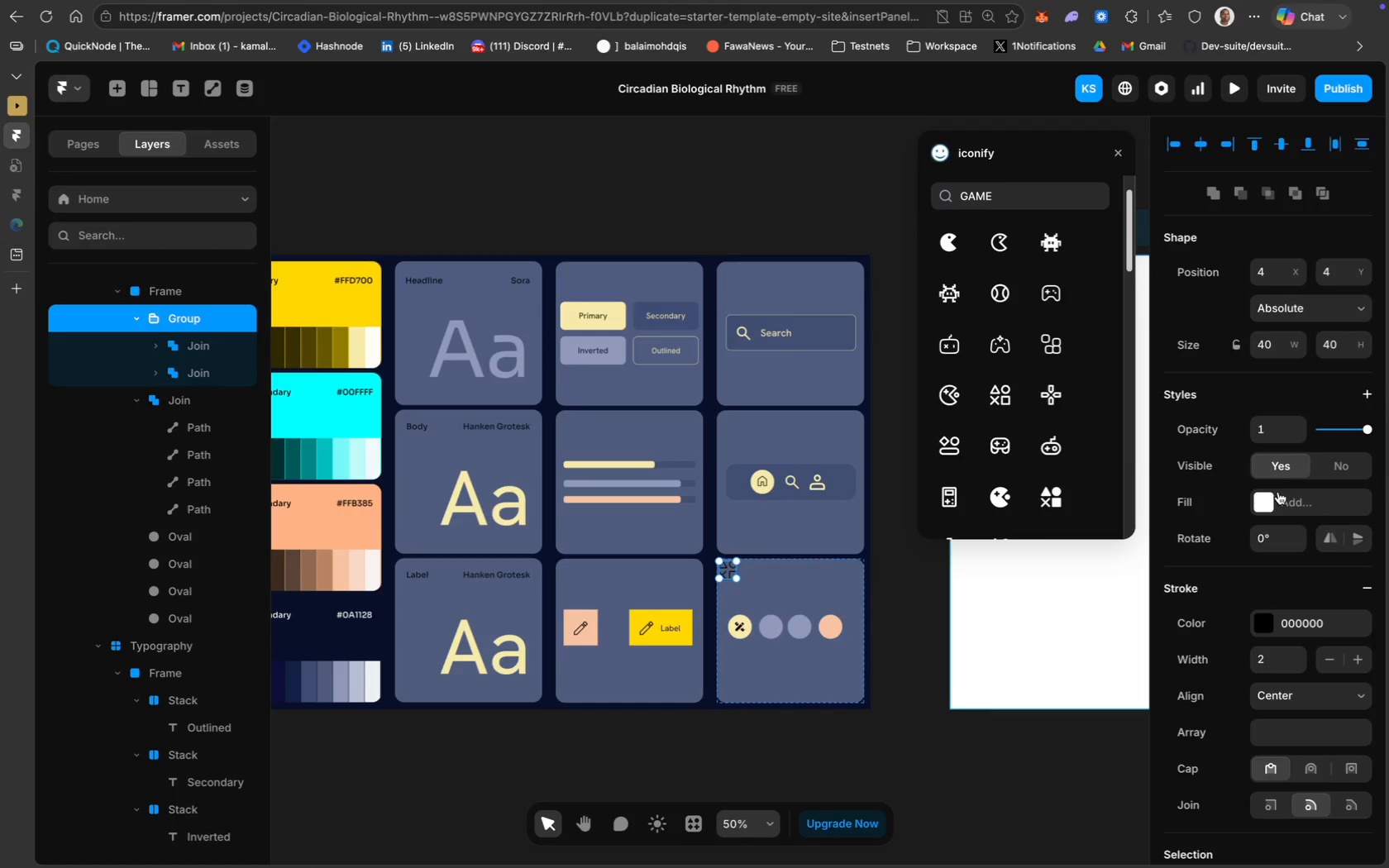 
left_click([1243, 345])
 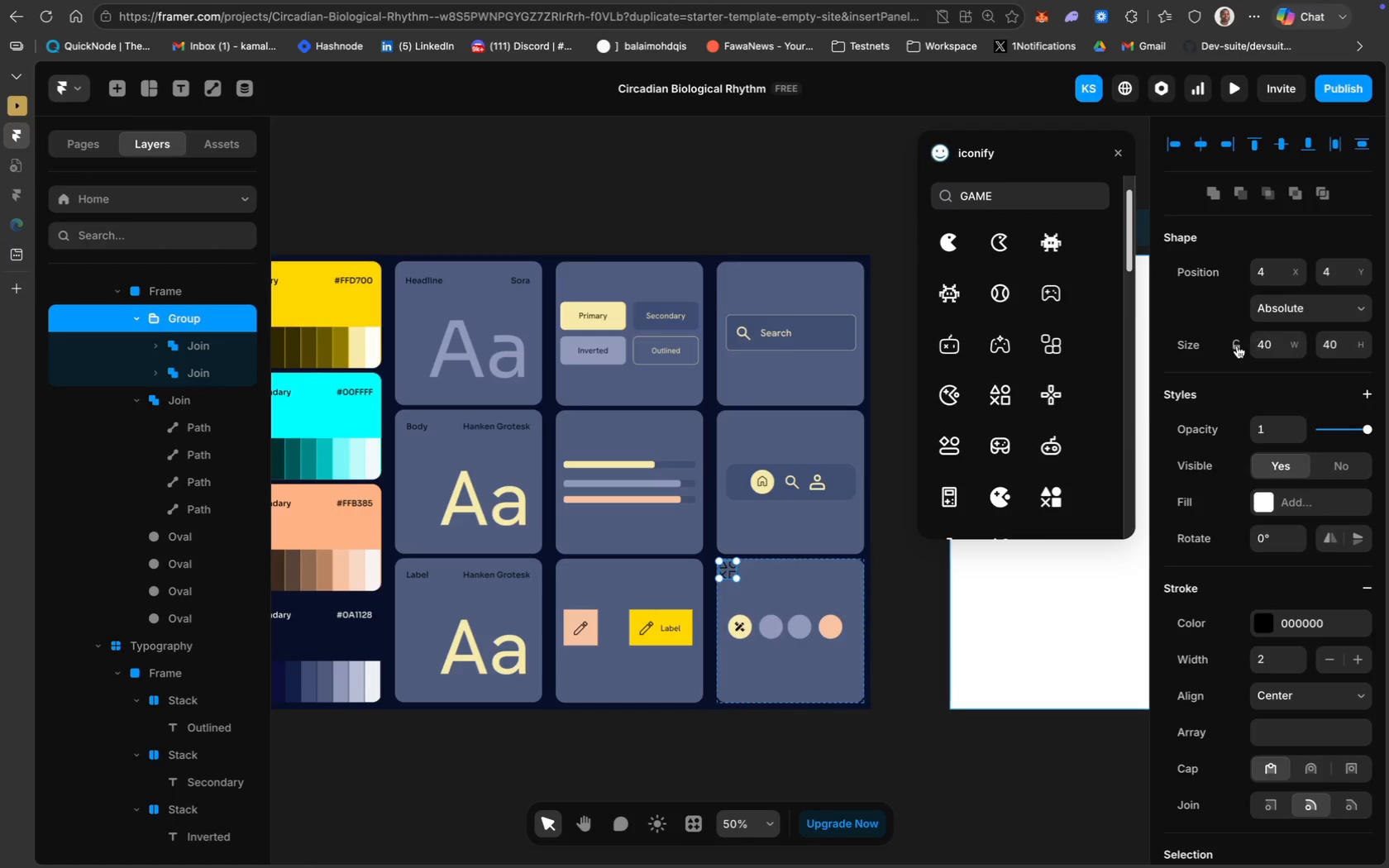 
left_click([1235, 345])
 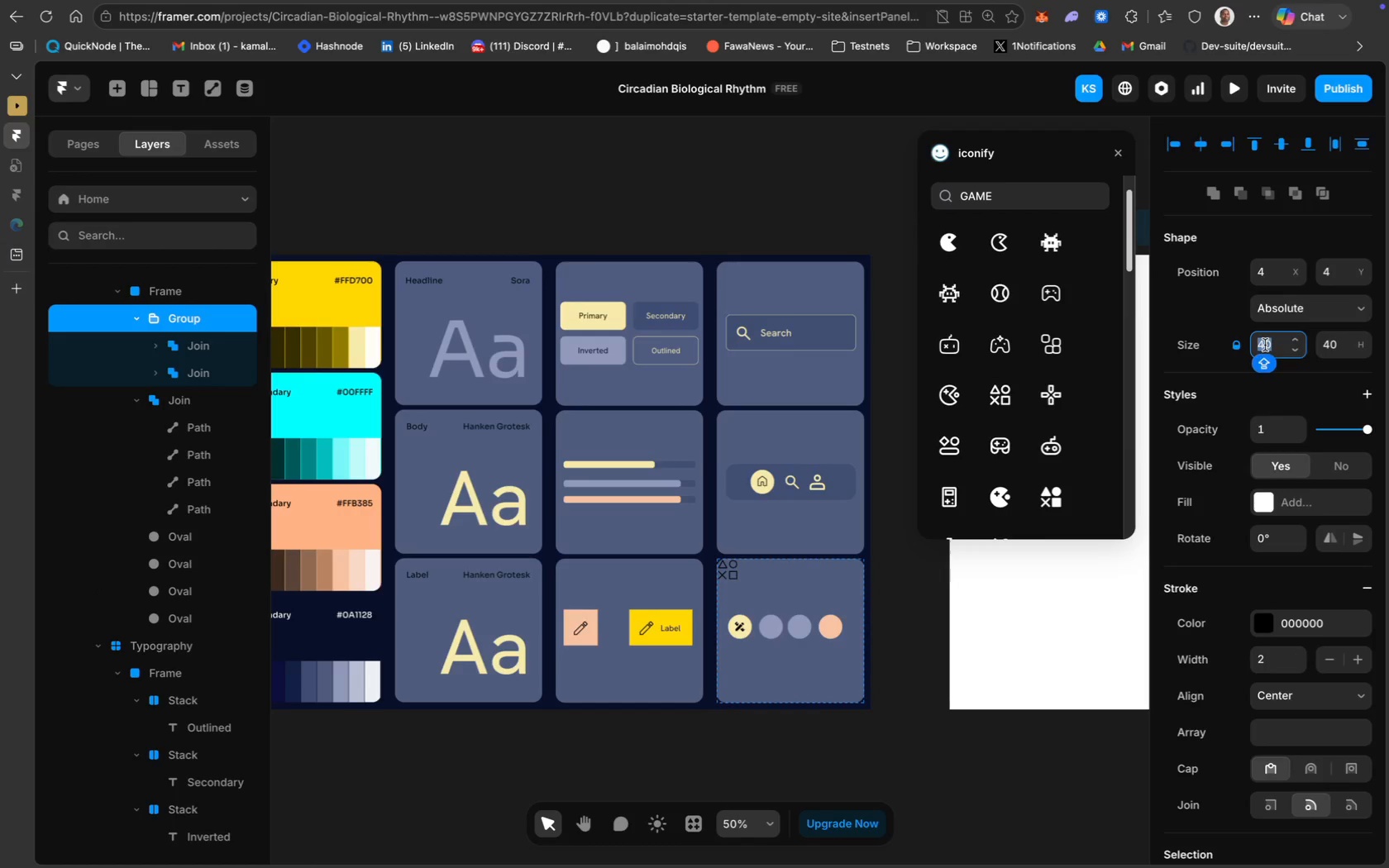 
type(25)
 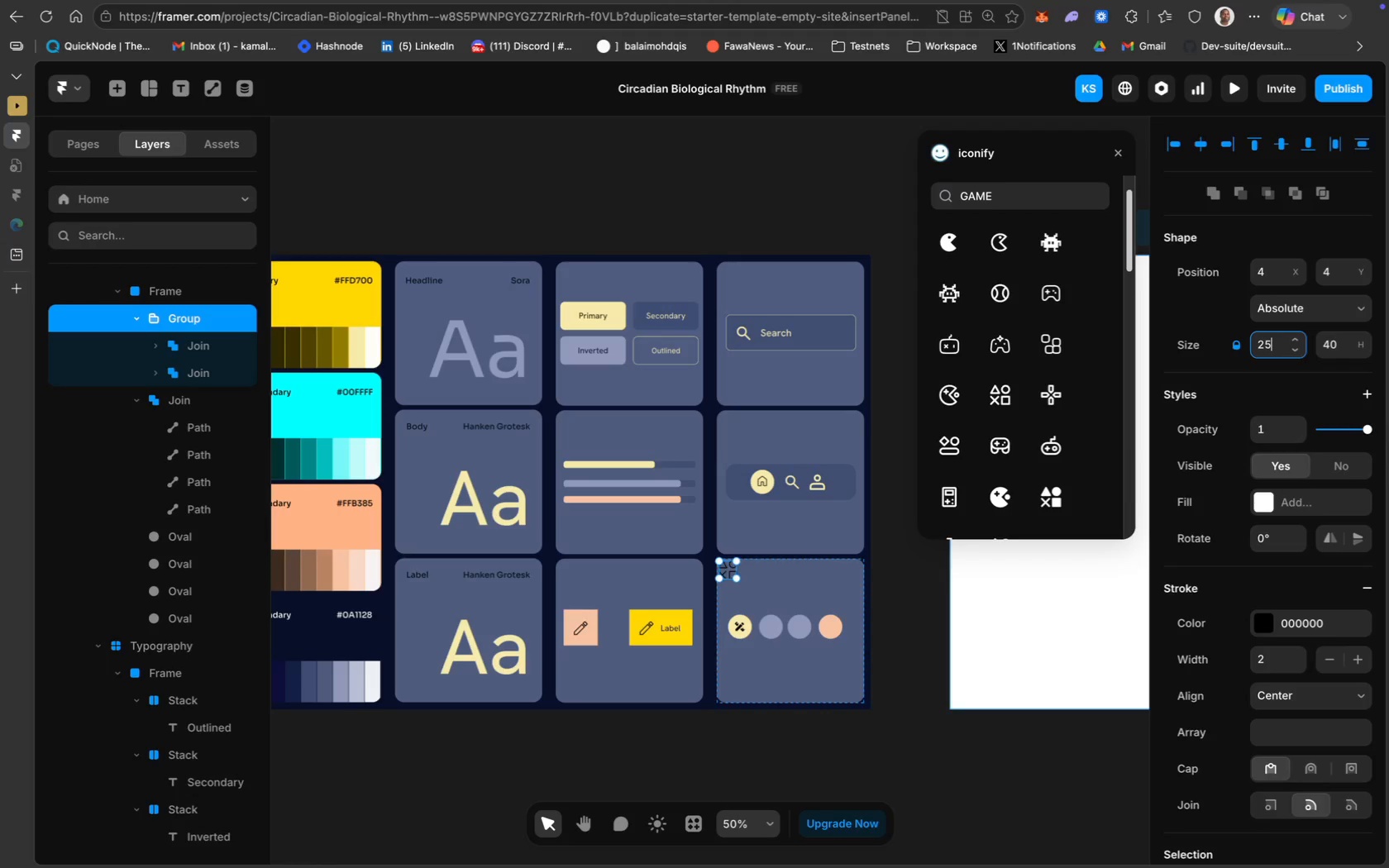 
key(Enter)
 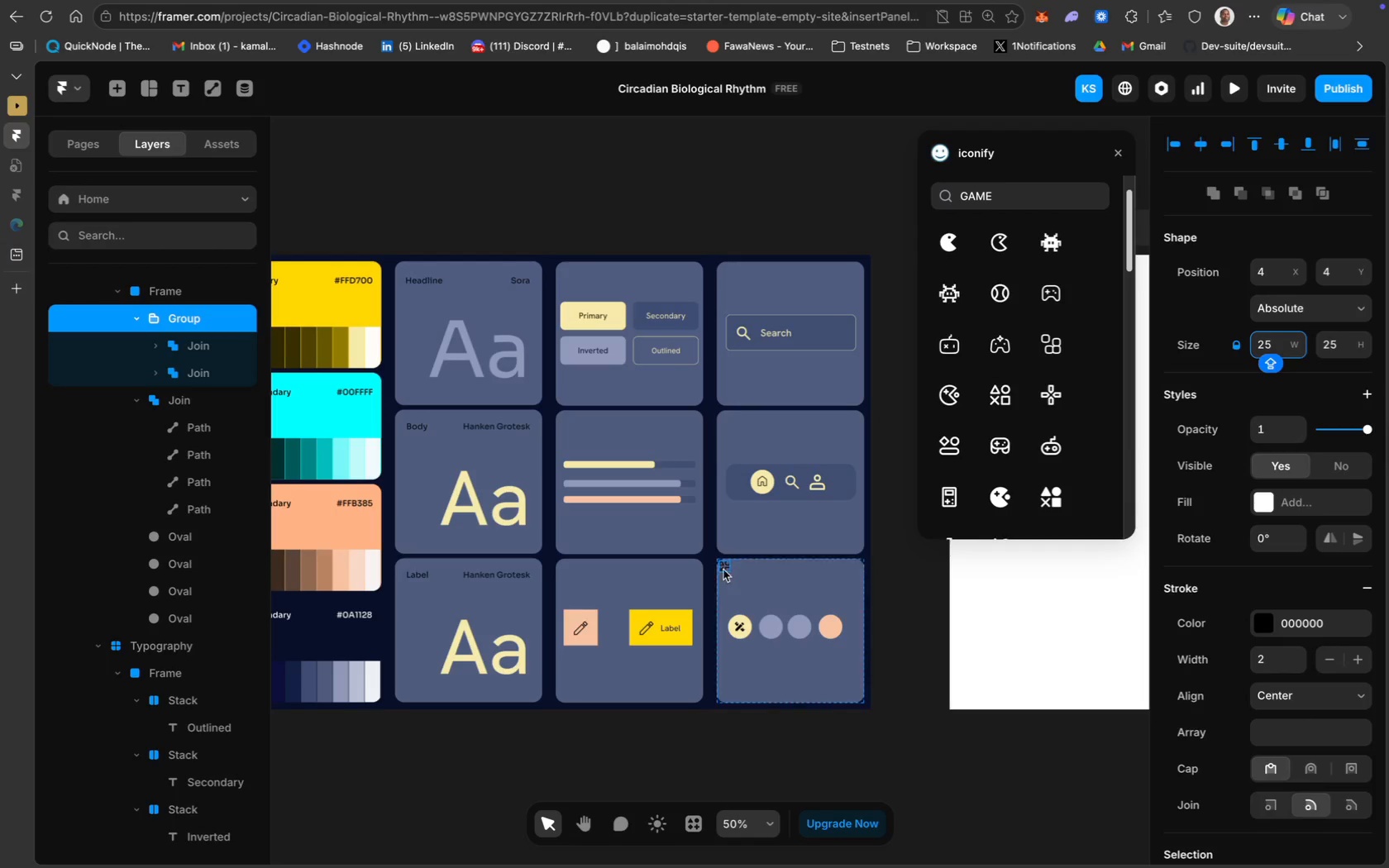 
left_click_drag(start_coordinate=[723, 566], to_coordinate=[769, 625])
 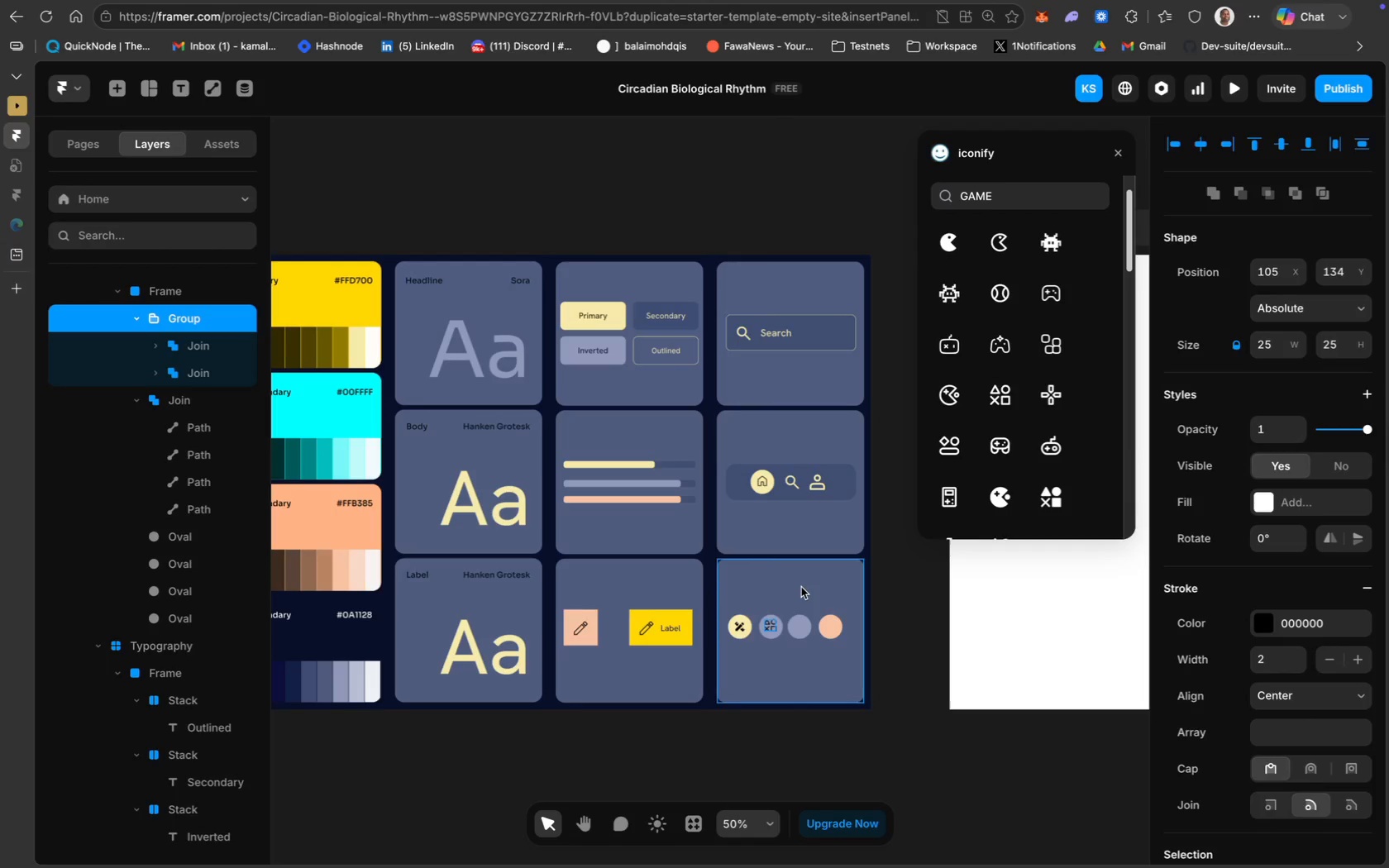 
key(ArrowRight)
 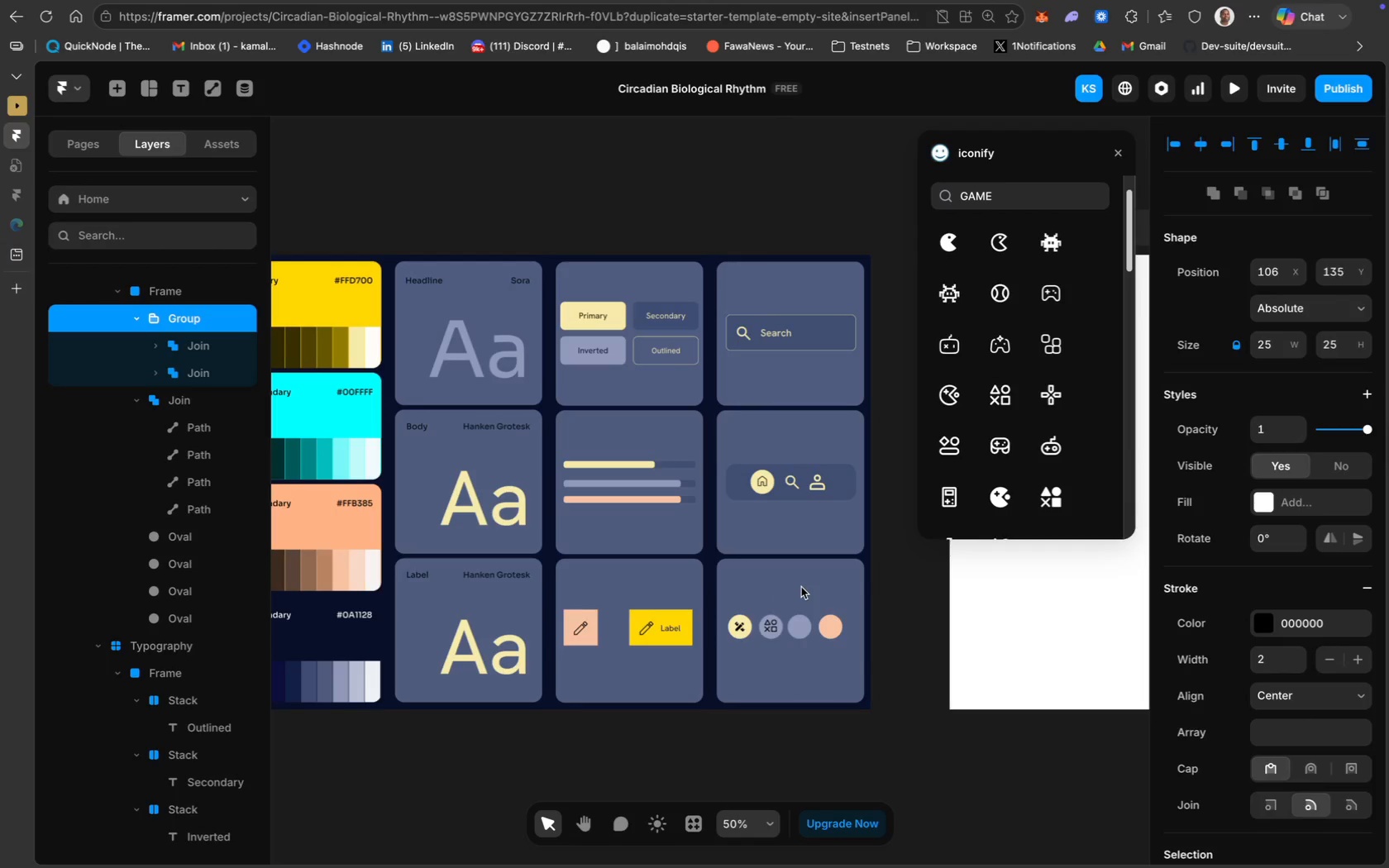 
key(ArrowDown)
 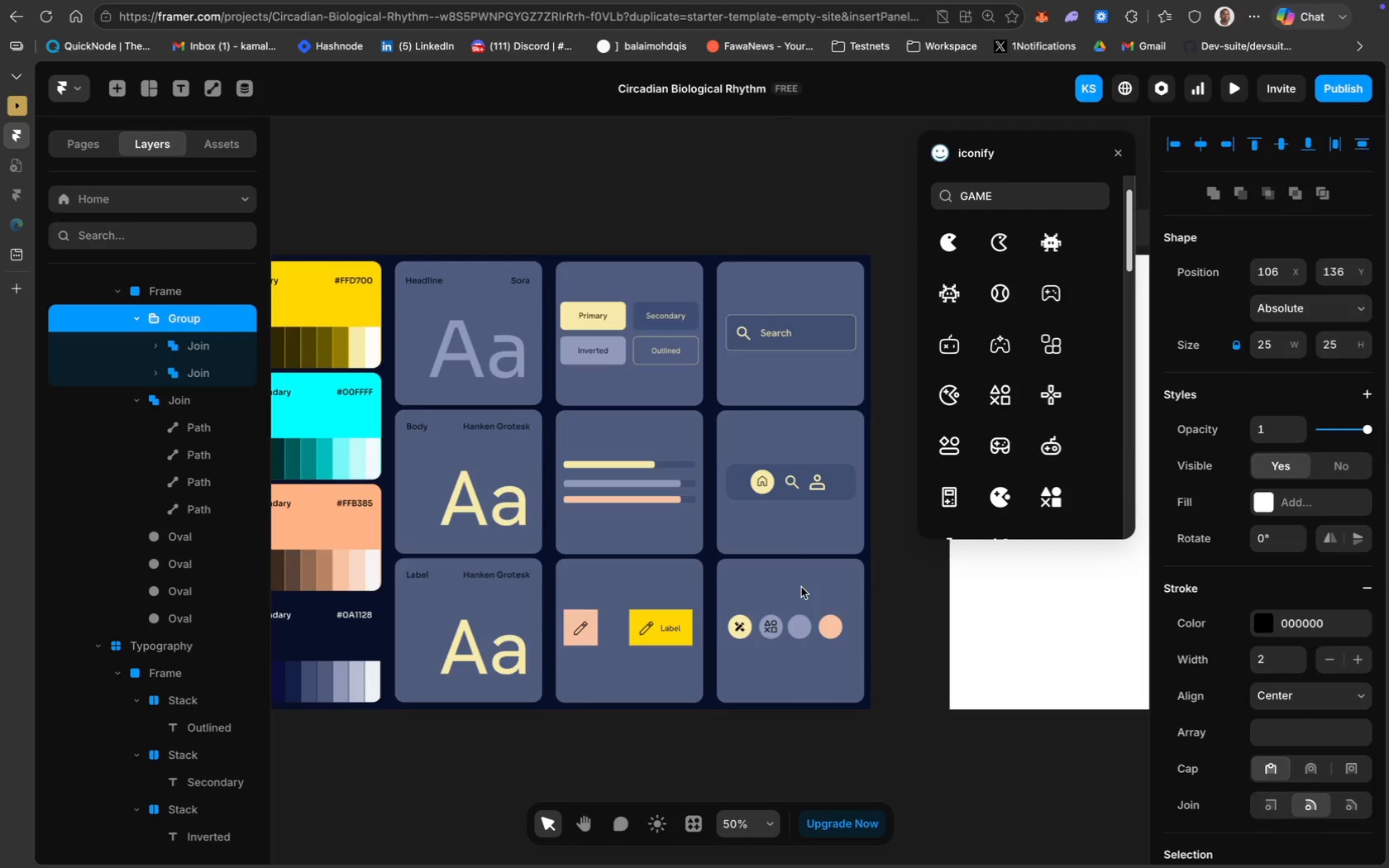 
key(ArrowDown)
 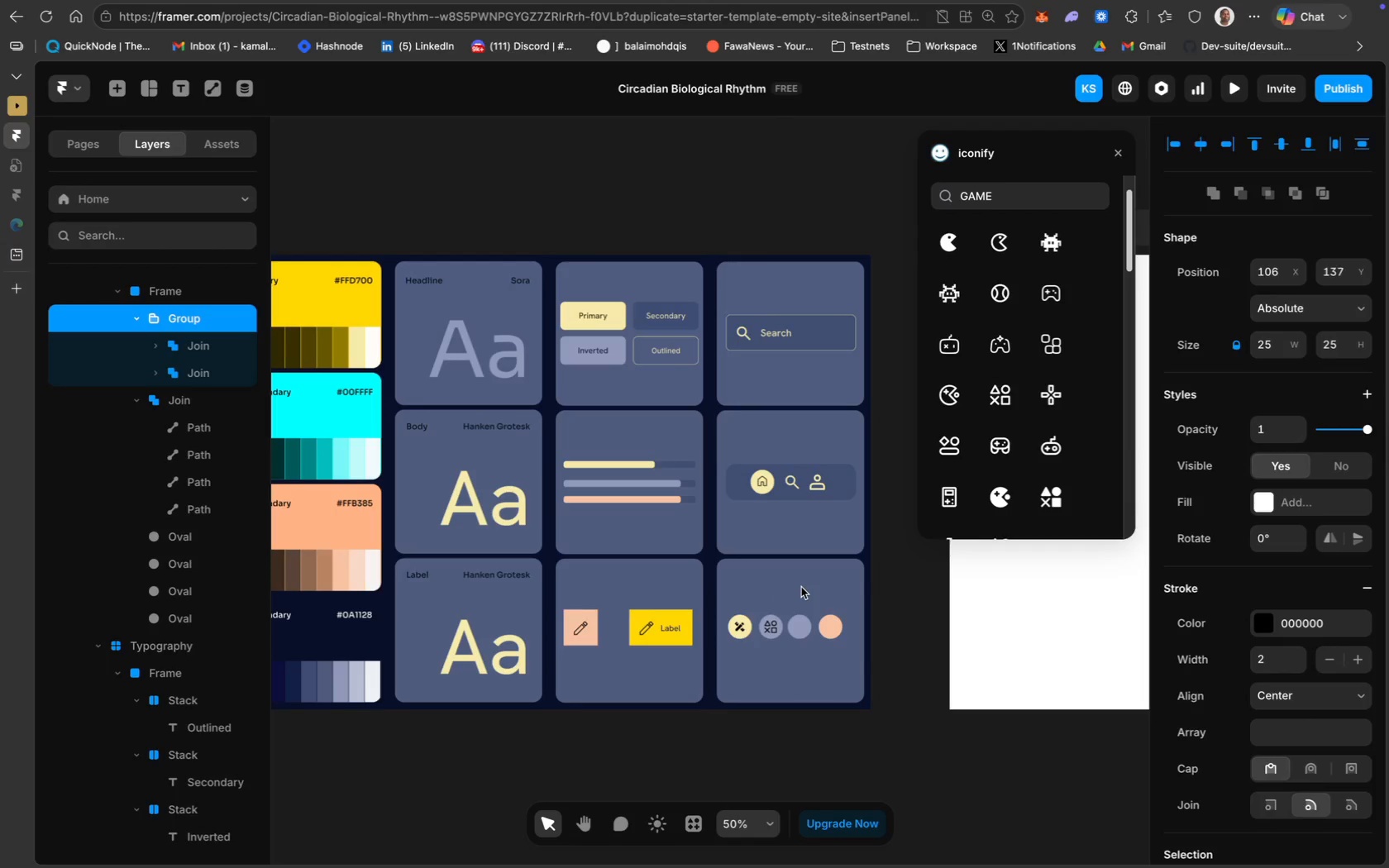 
key(ArrowDown)
 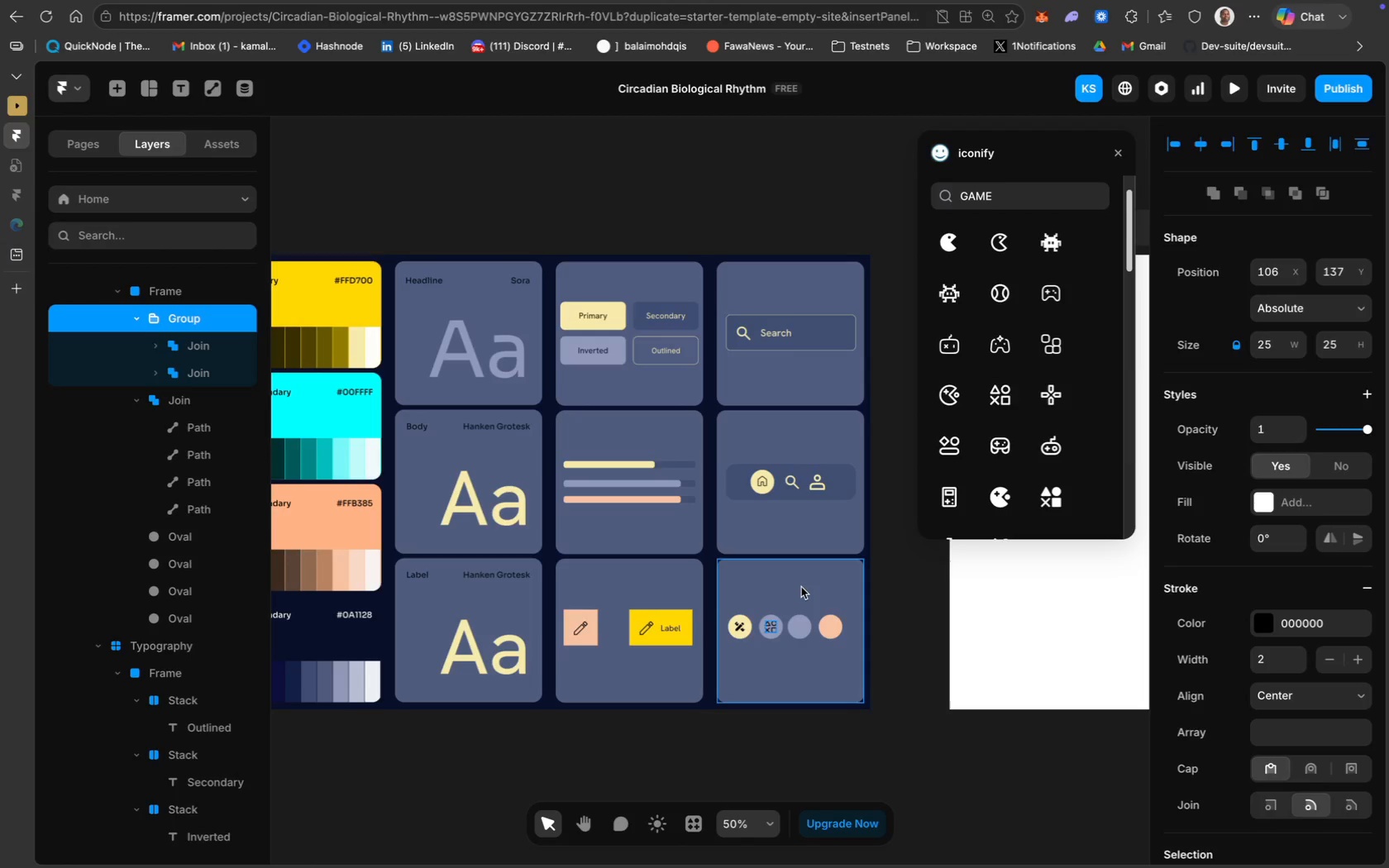 
wait(20.15)
 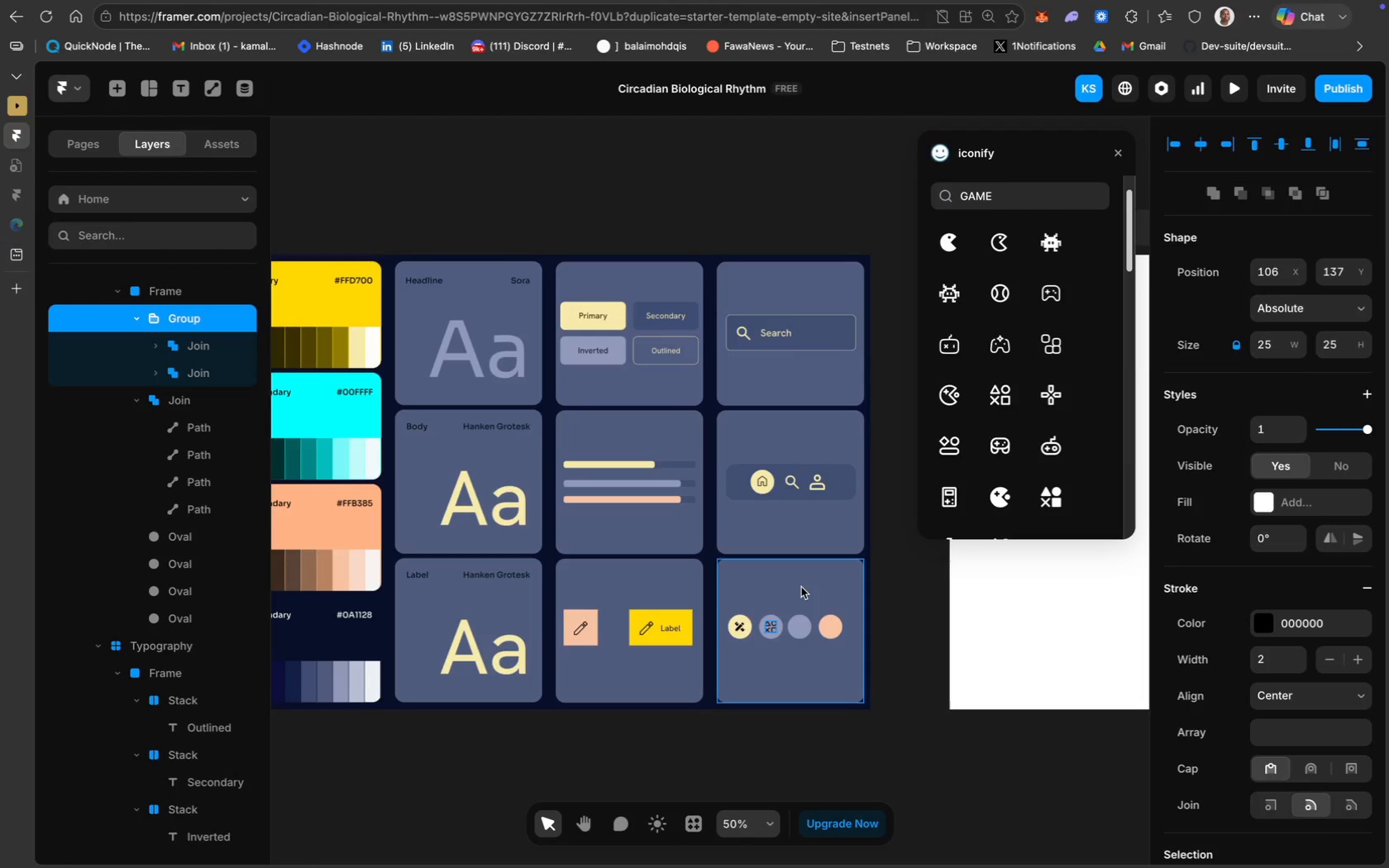 
left_click([797, 631])
 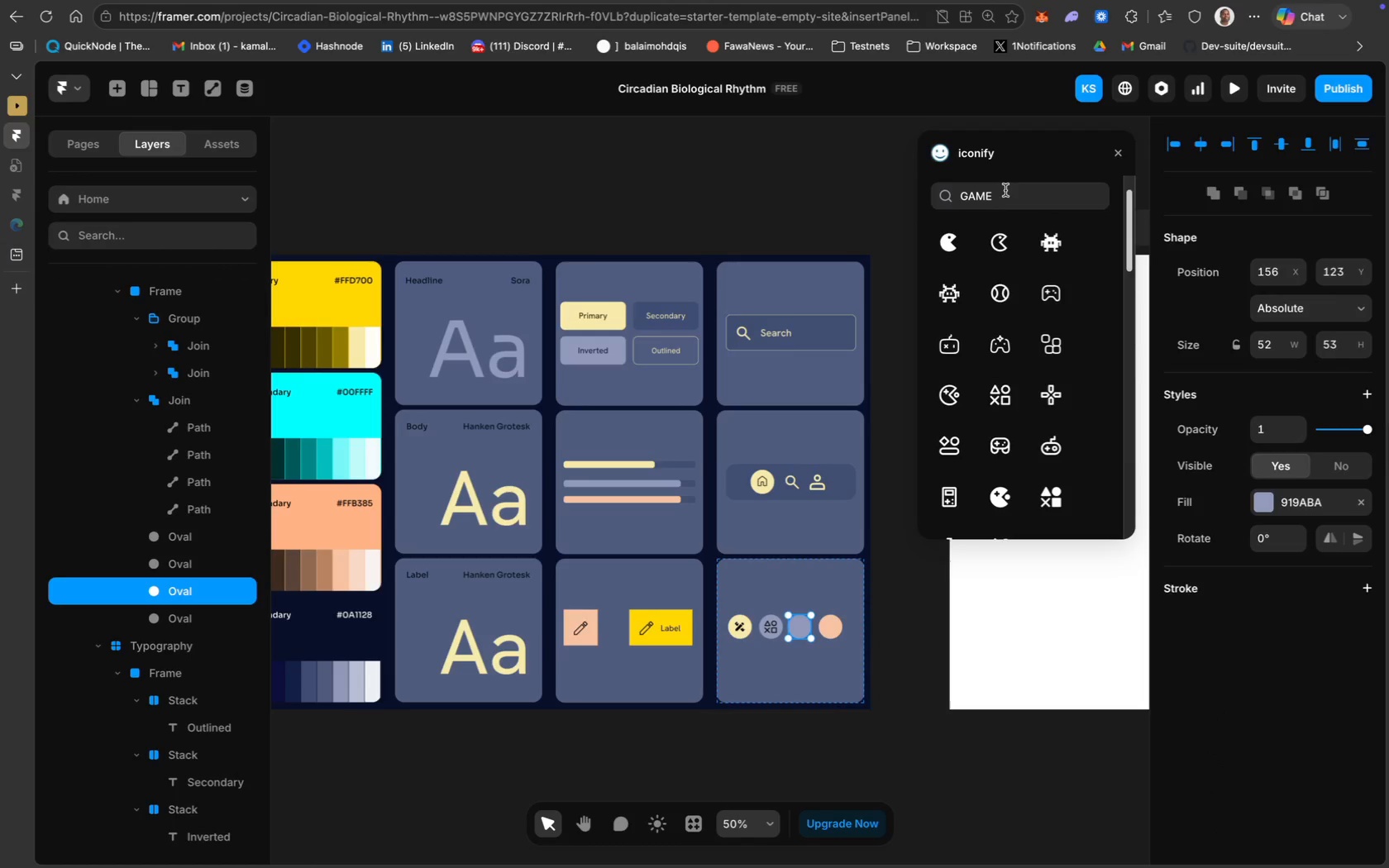 
key(Meta+CommandLeft)
 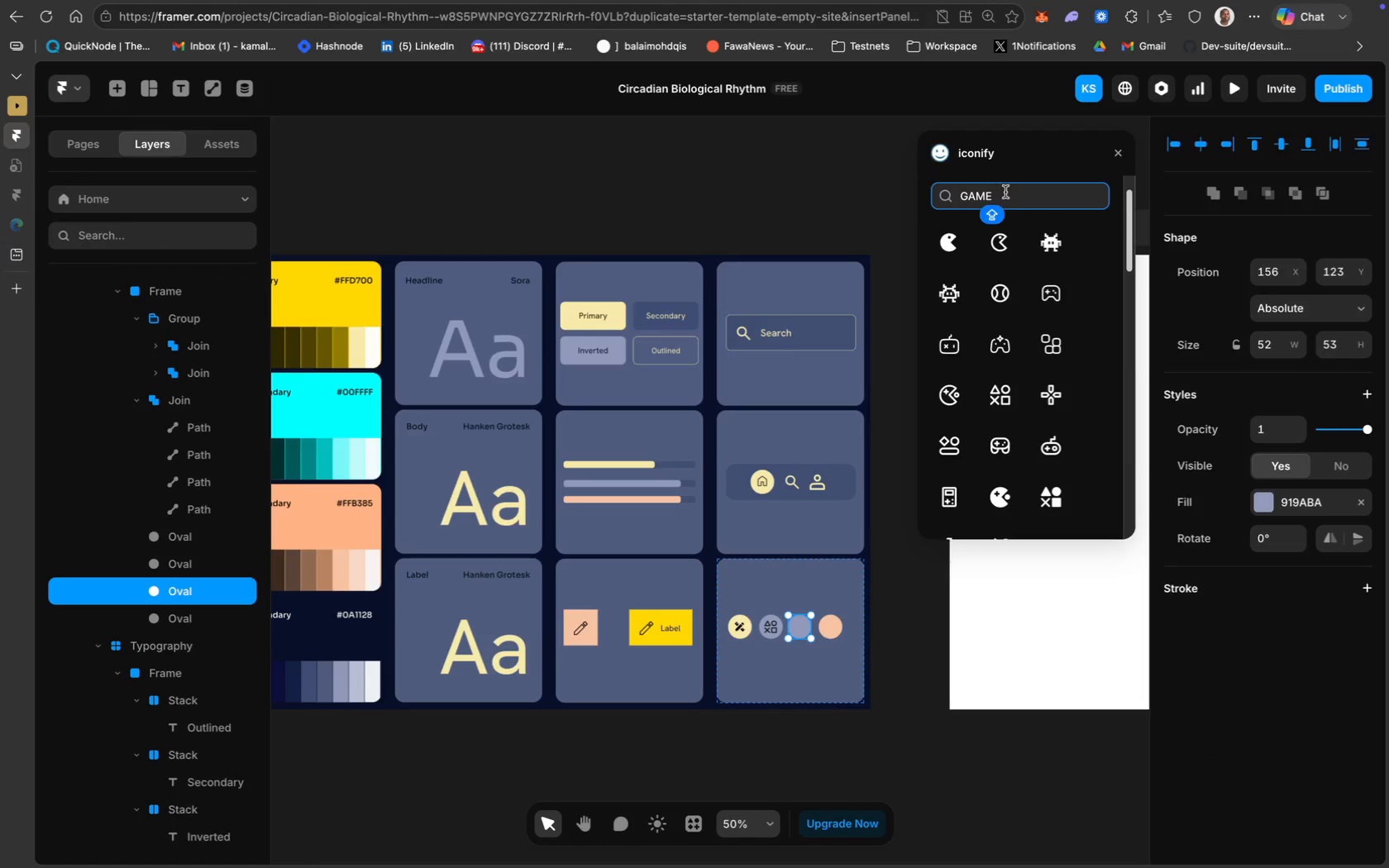 
key(Meta+A)
 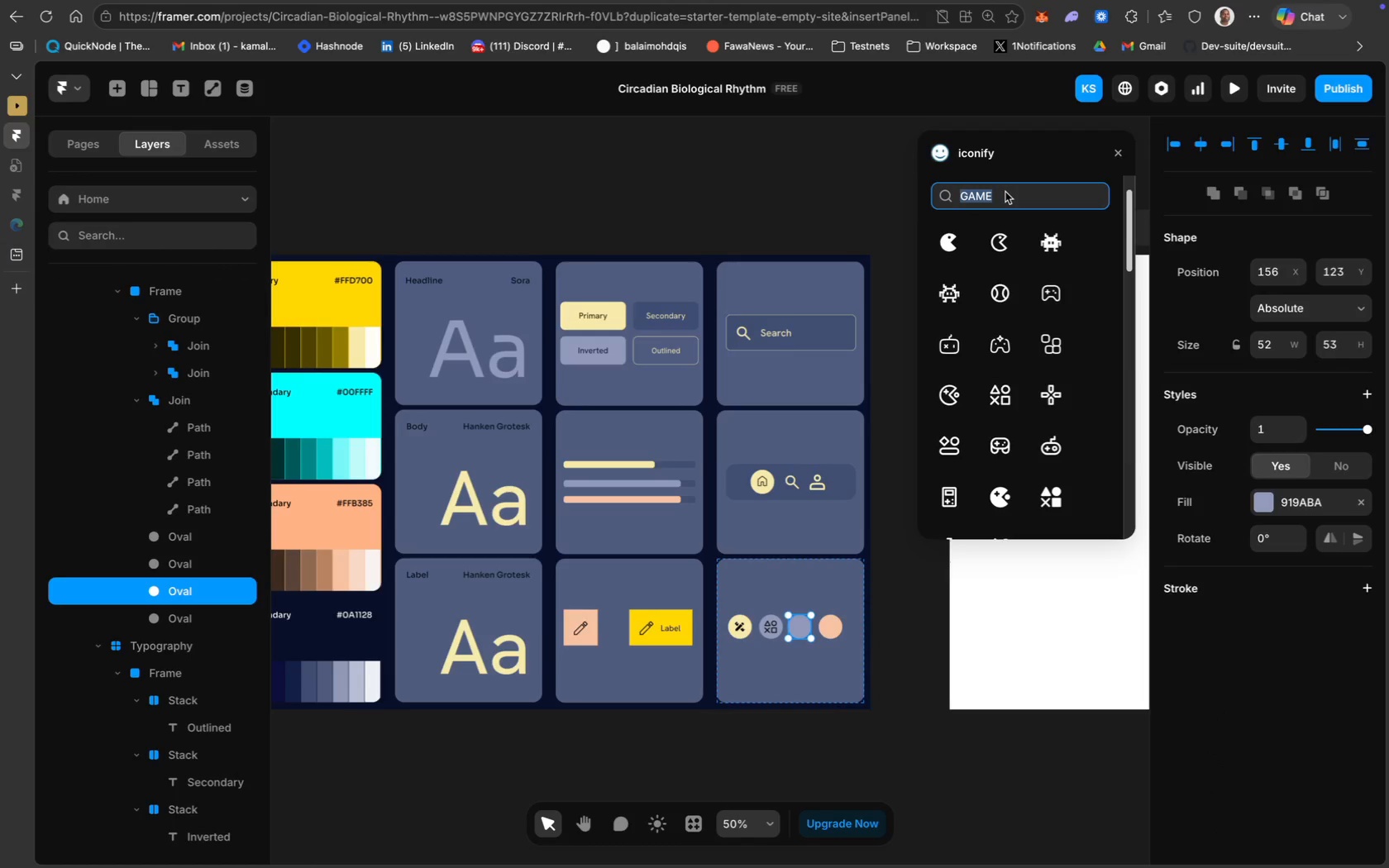 
type(TAG)
 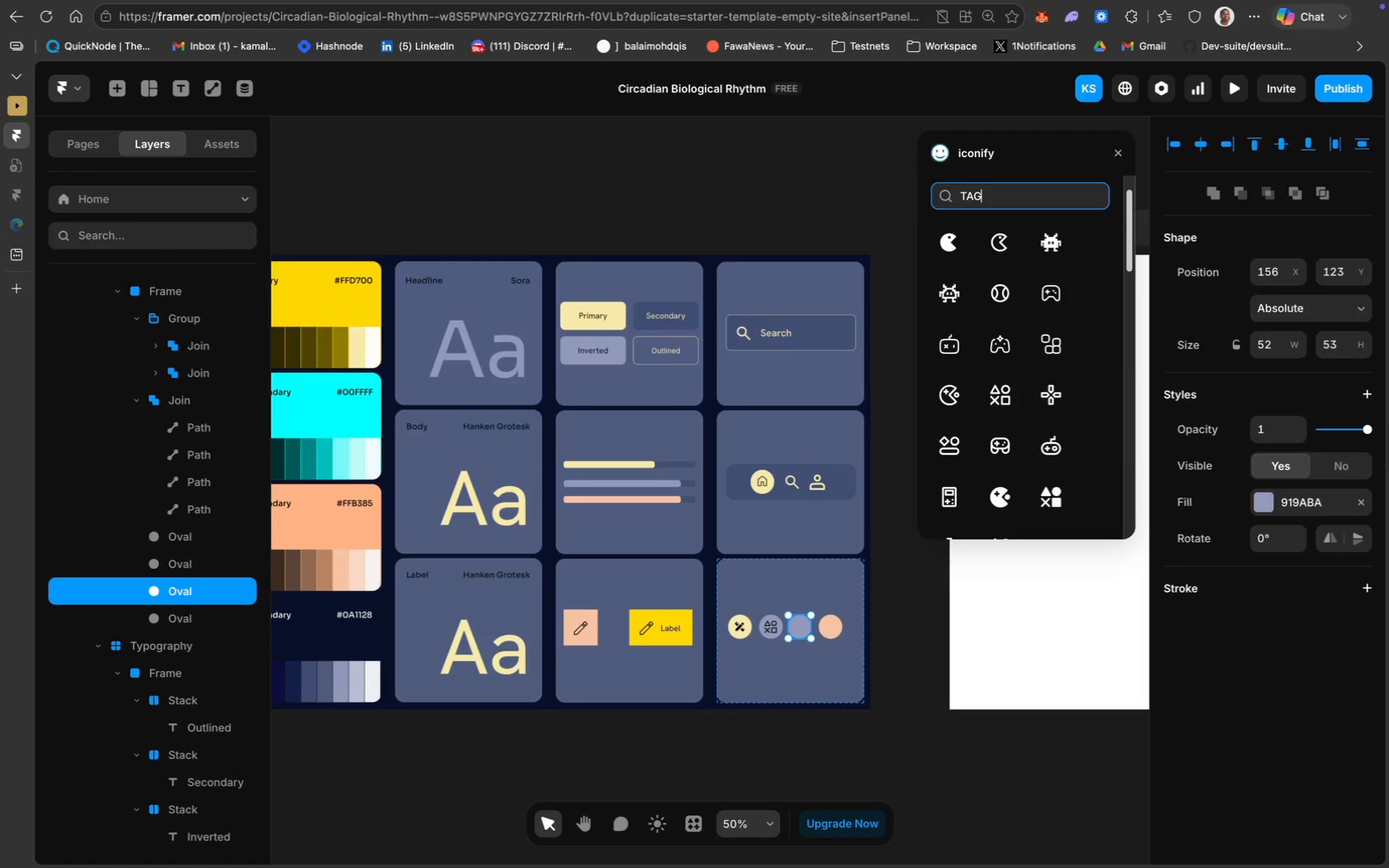 
key(Enter)
 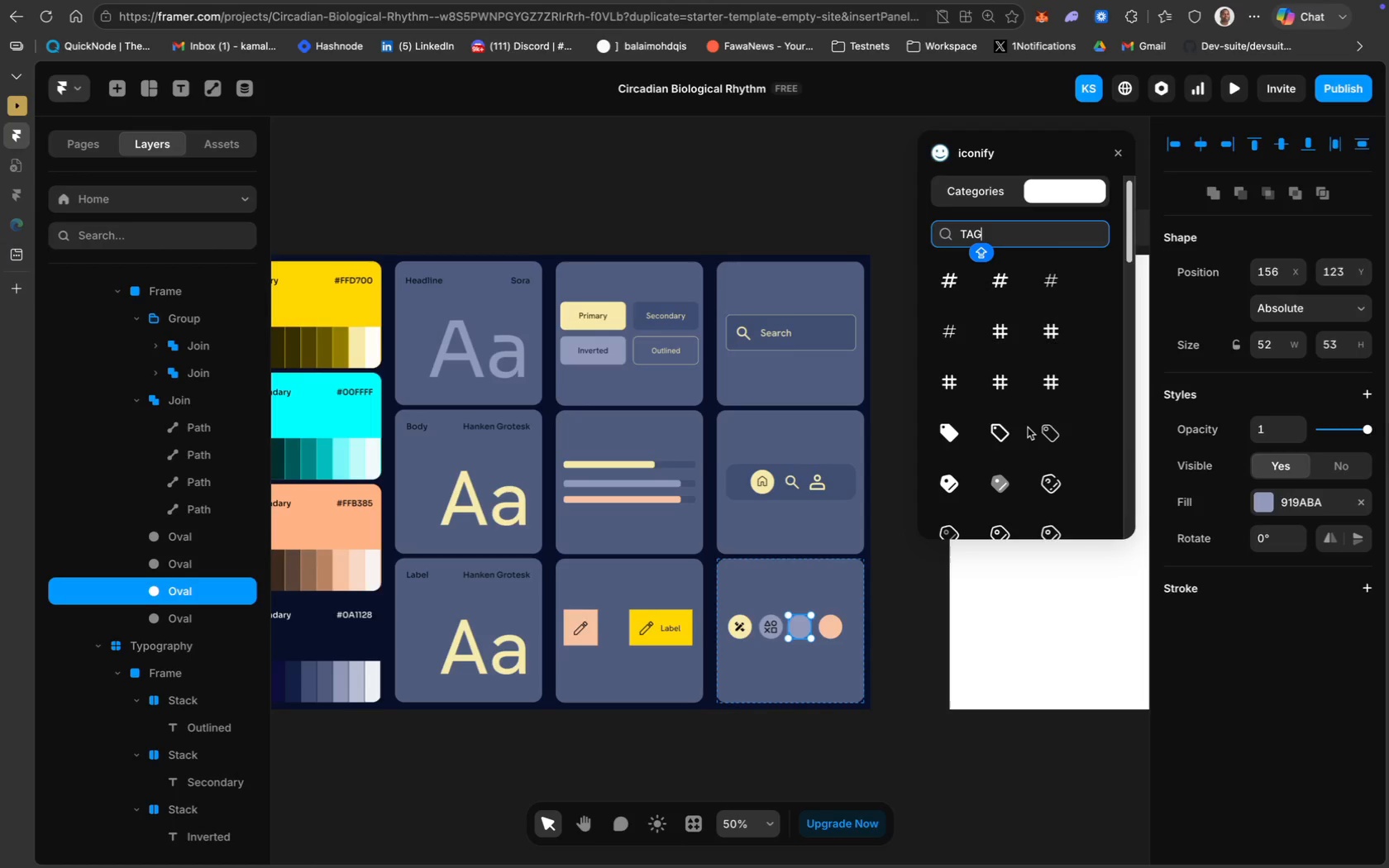 
left_click([1011, 430])
 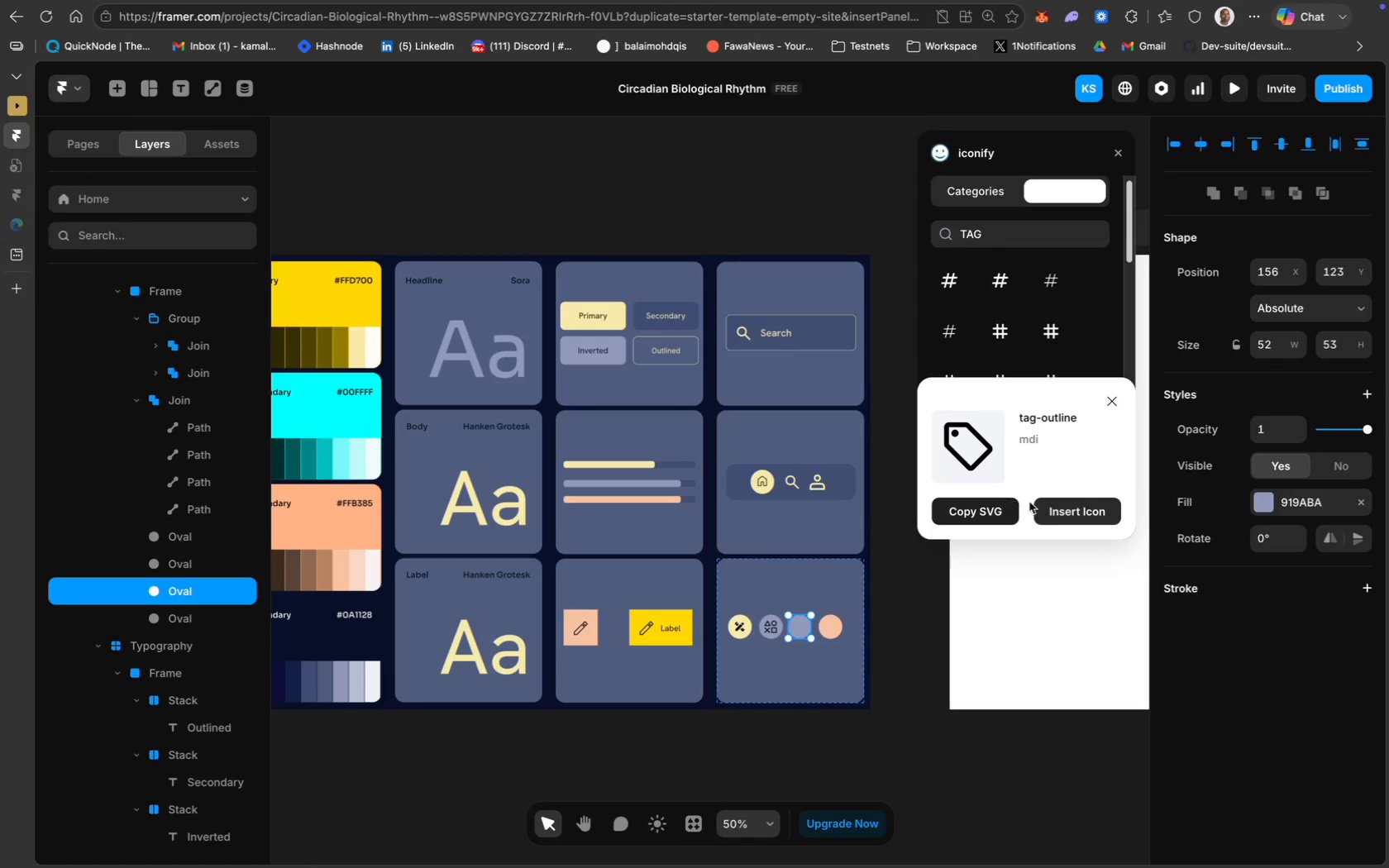 
left_click([1067, 513])
 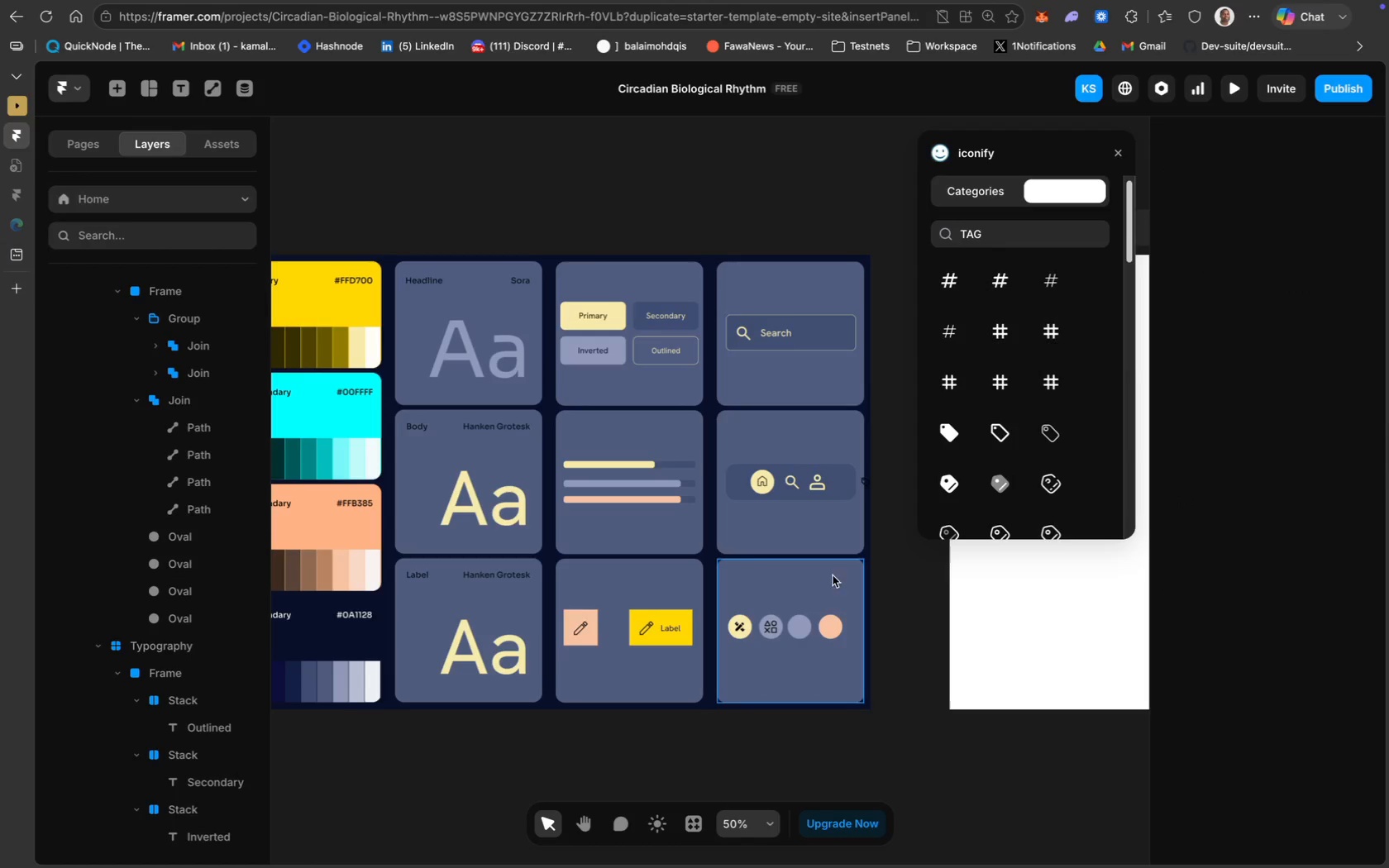 
key(Meta+Z)
 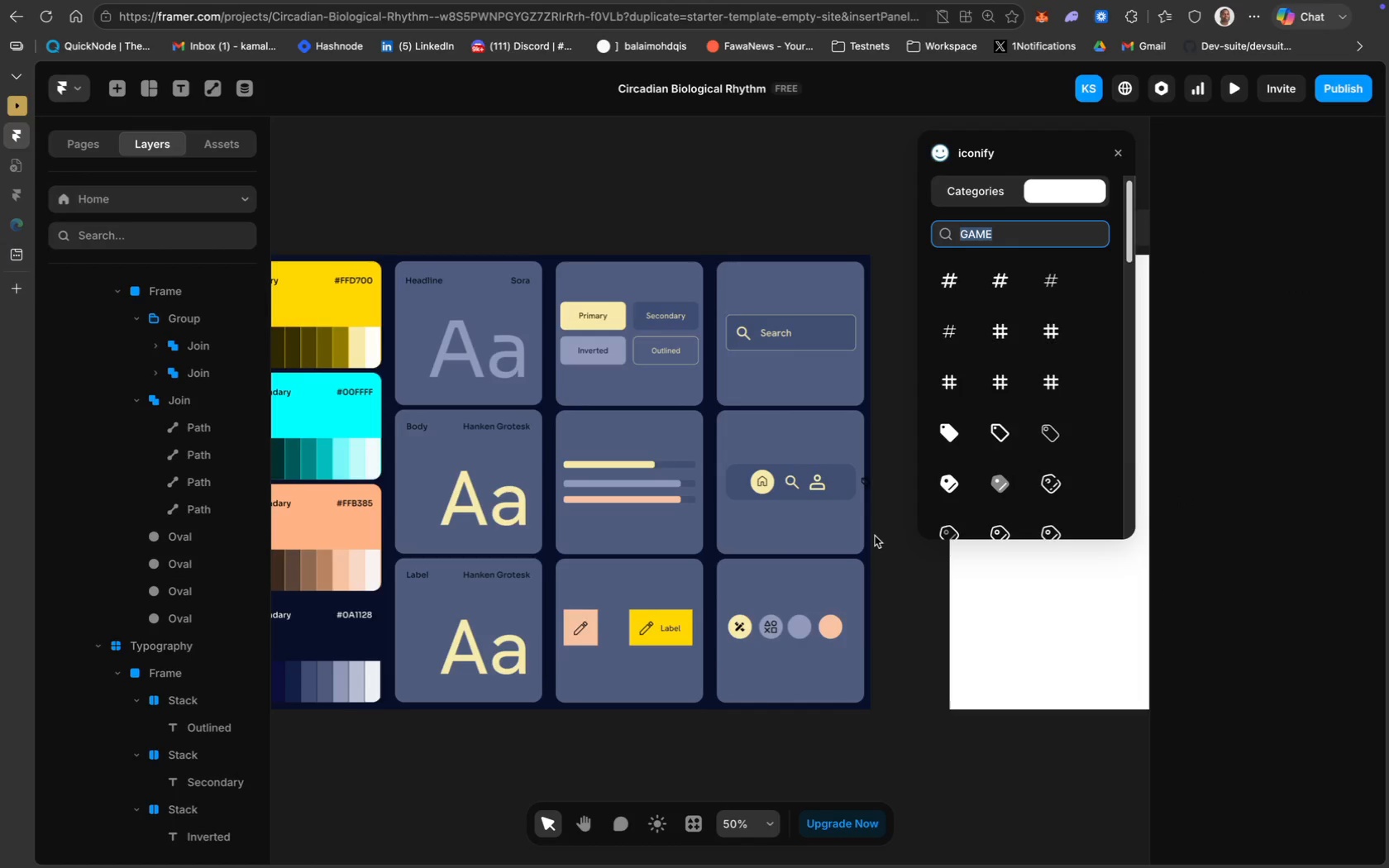 
key(Meta+Z)
 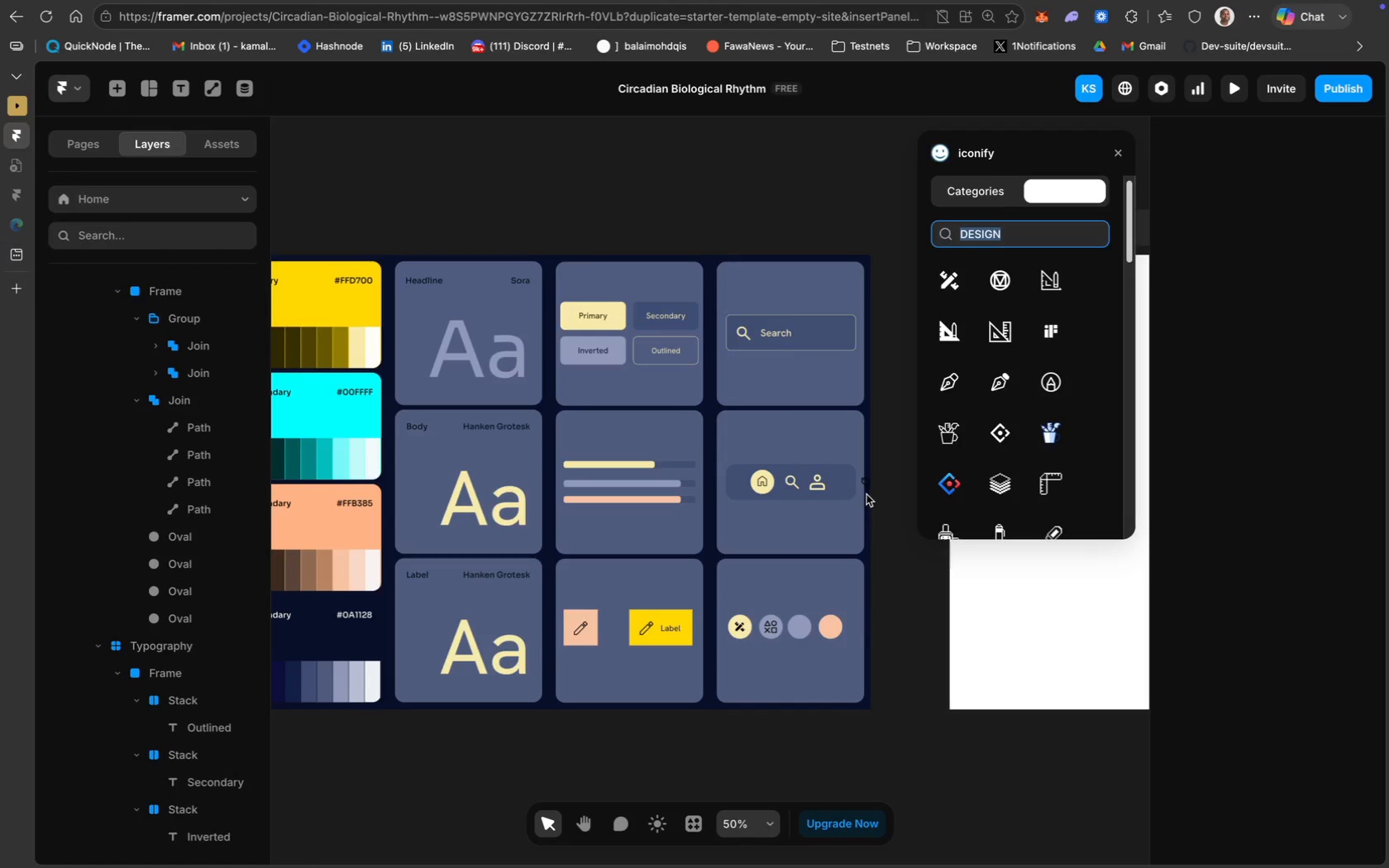 
left_click([865, 483])
 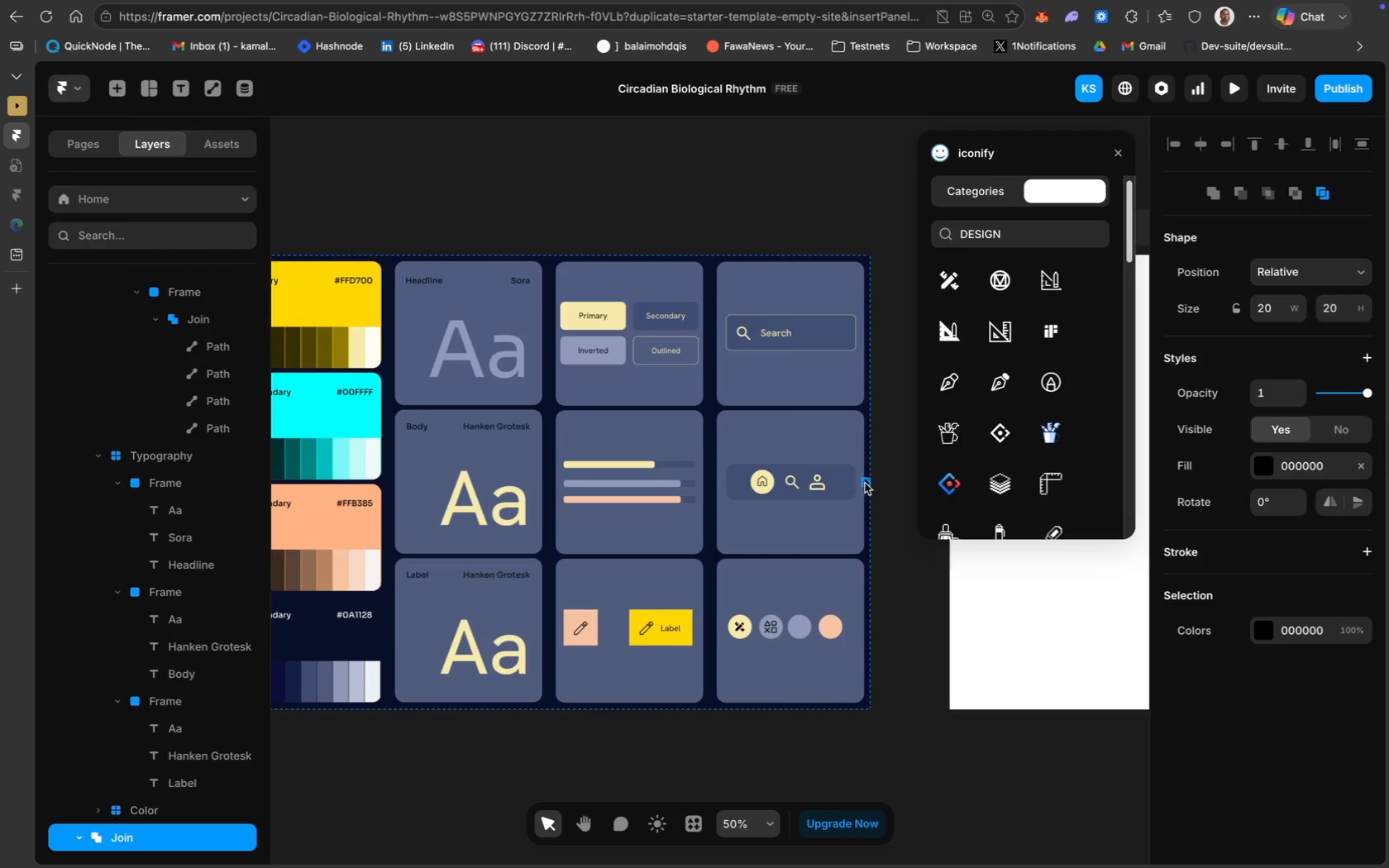 
key(Backspace)
 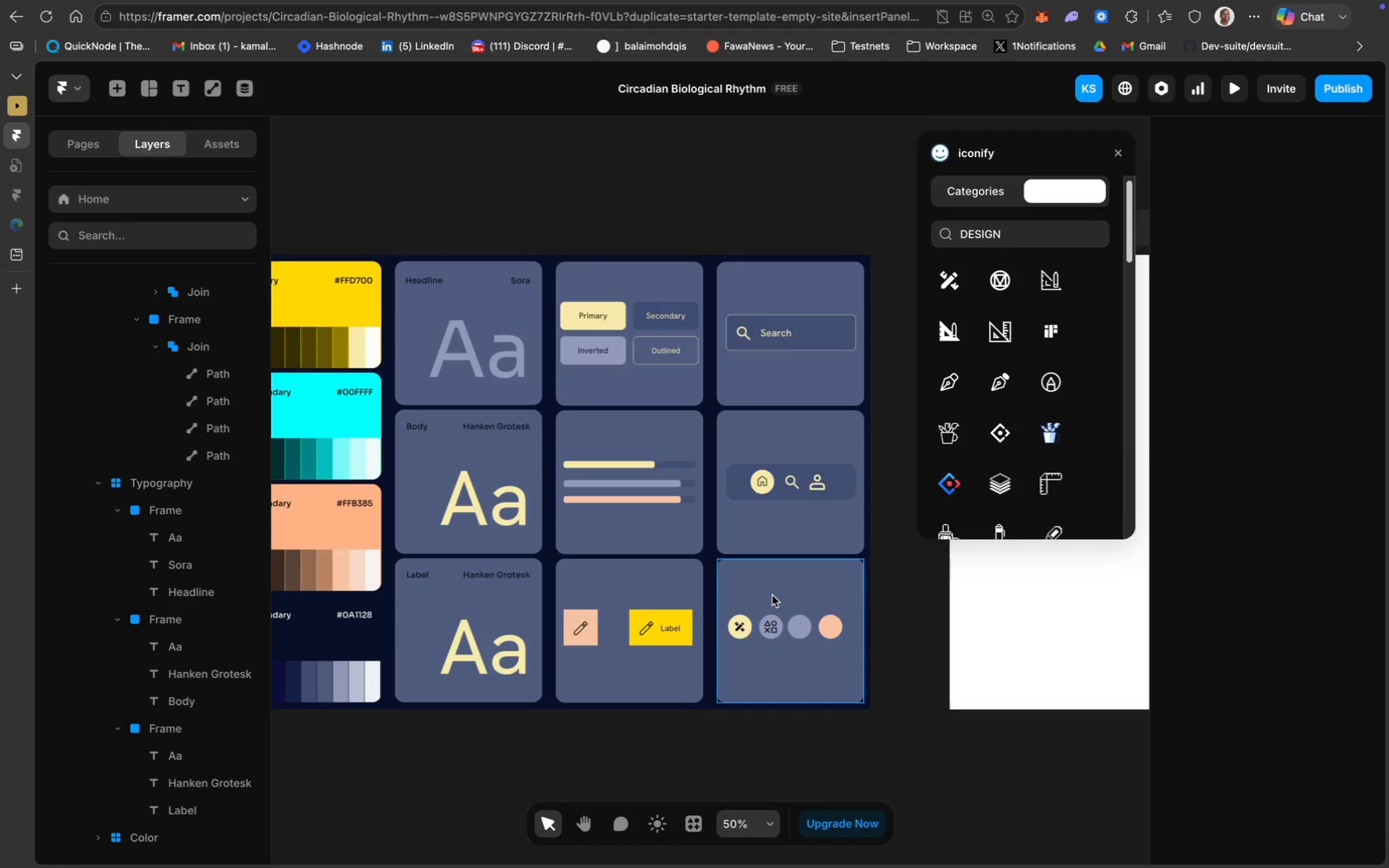 
left_click([772, 595])
 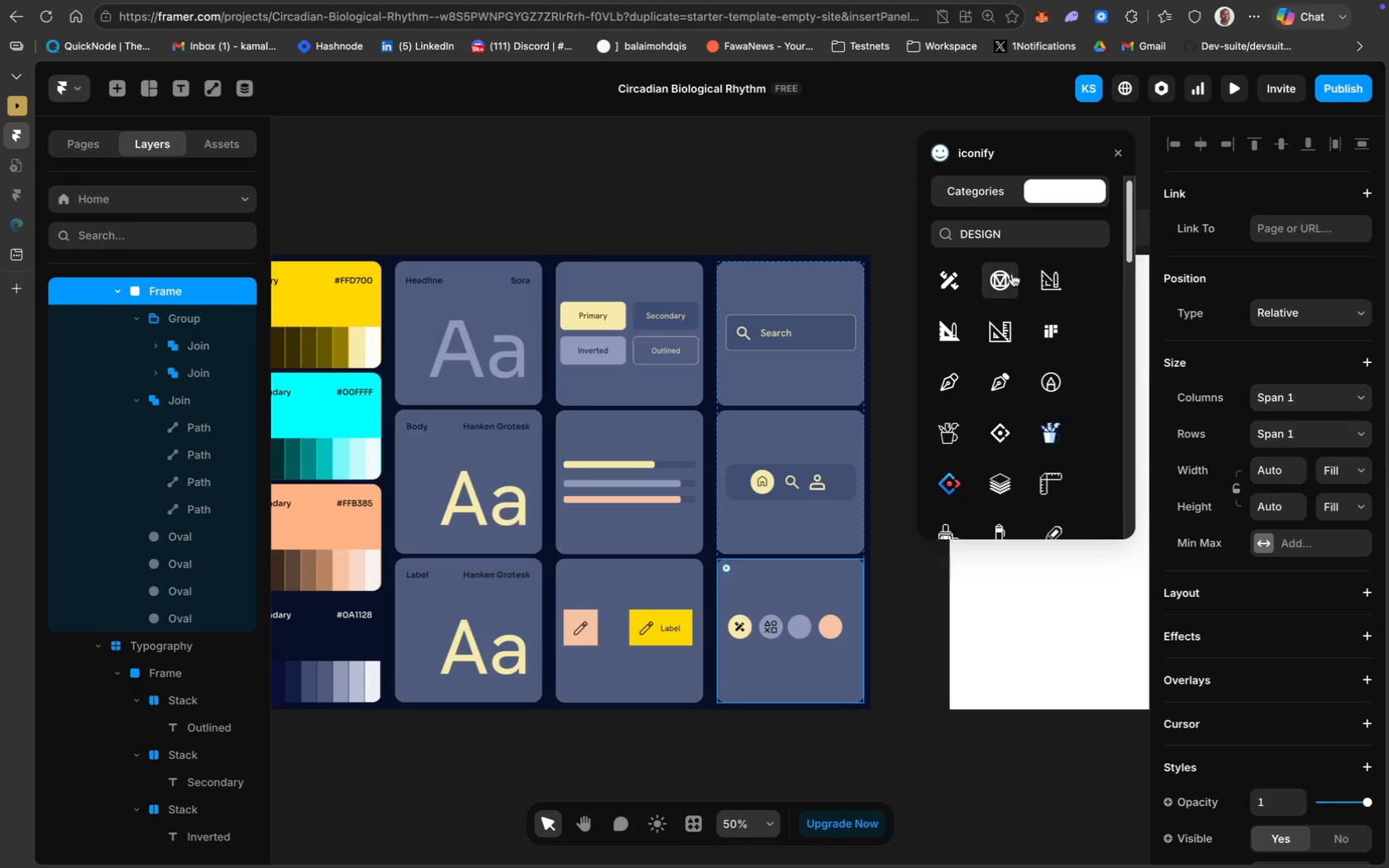 
left_click([1008, 231])
 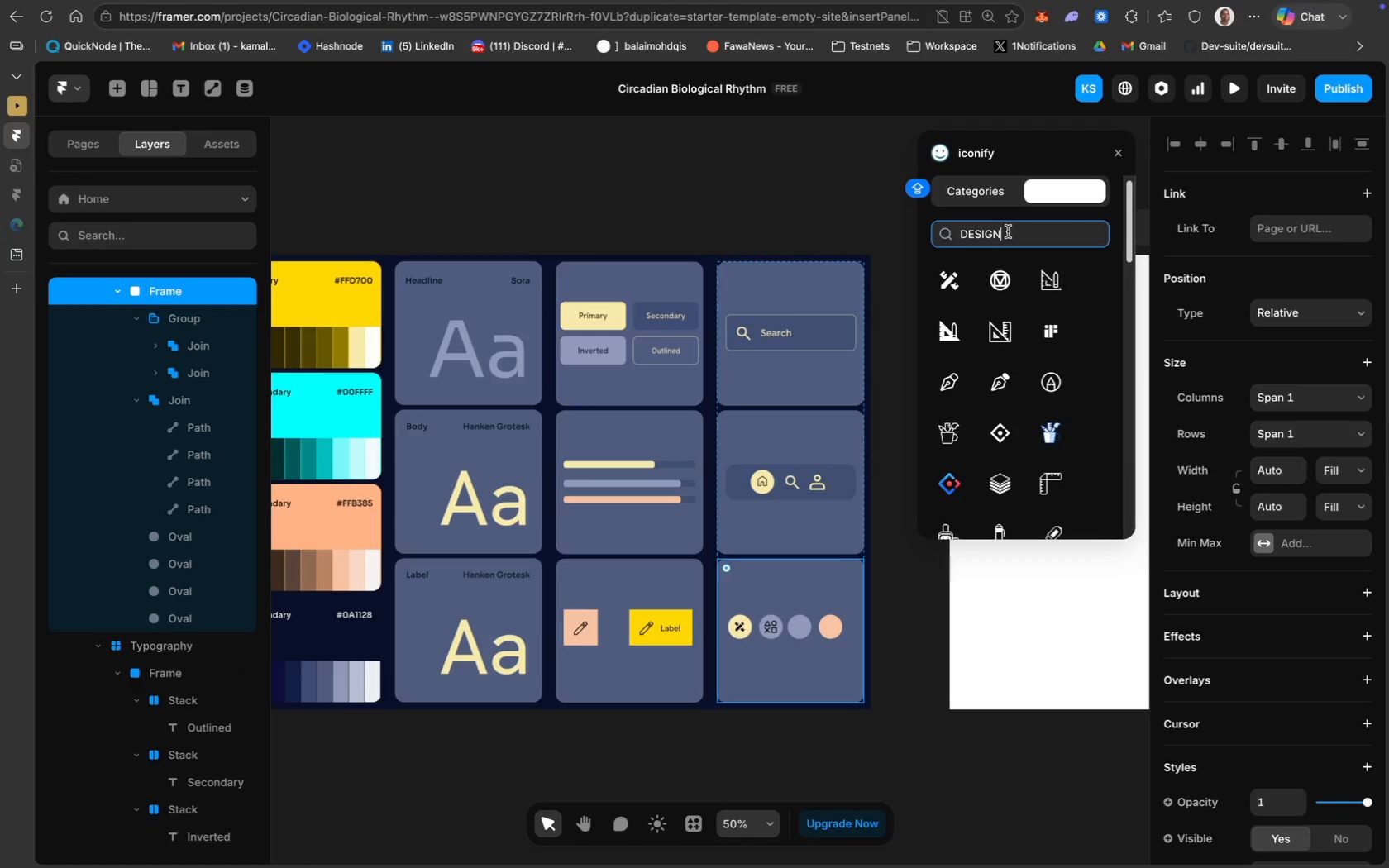 
hold_key(key=CommandLeft, duration=0.32)
 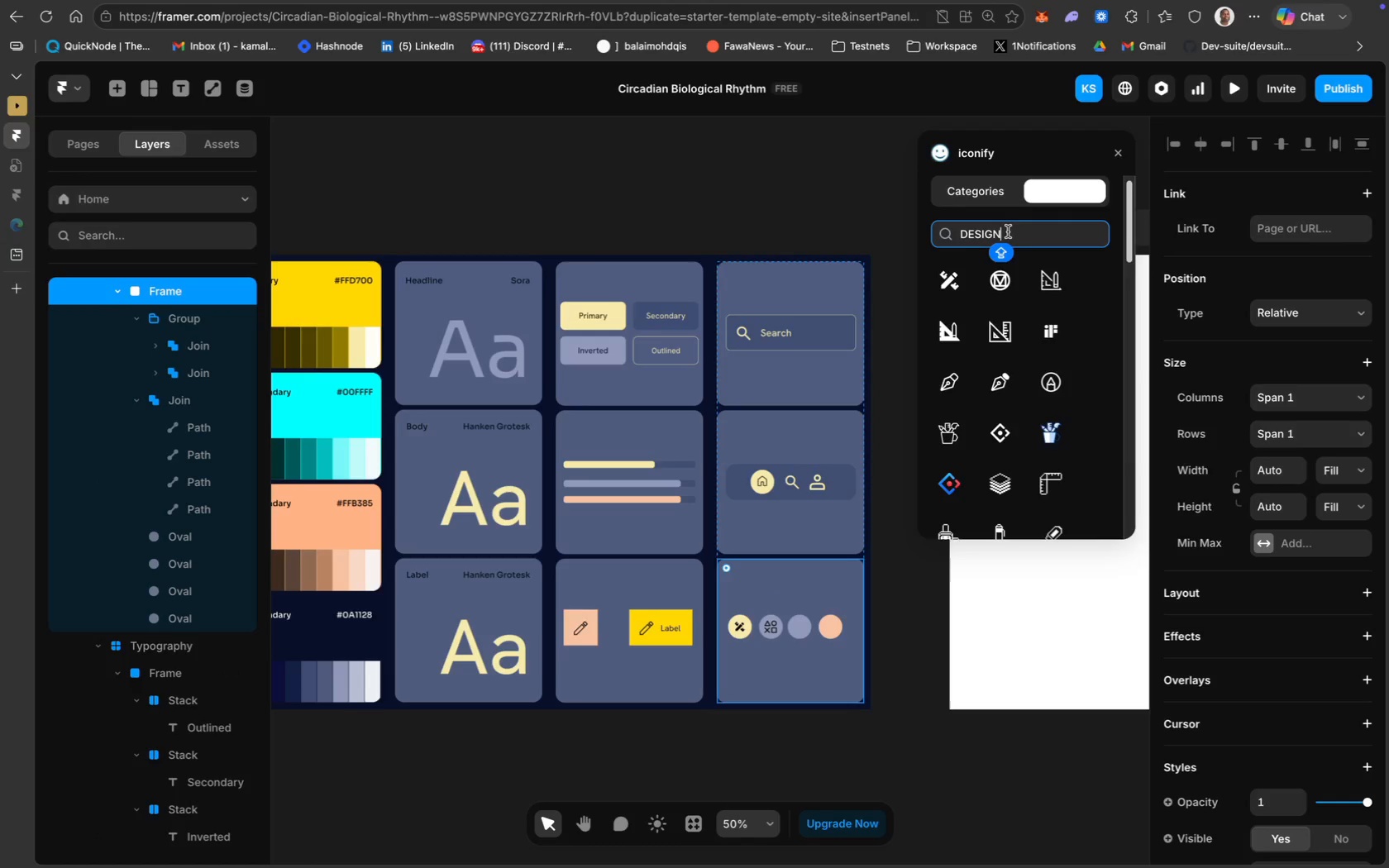 
key(Meta+A)
 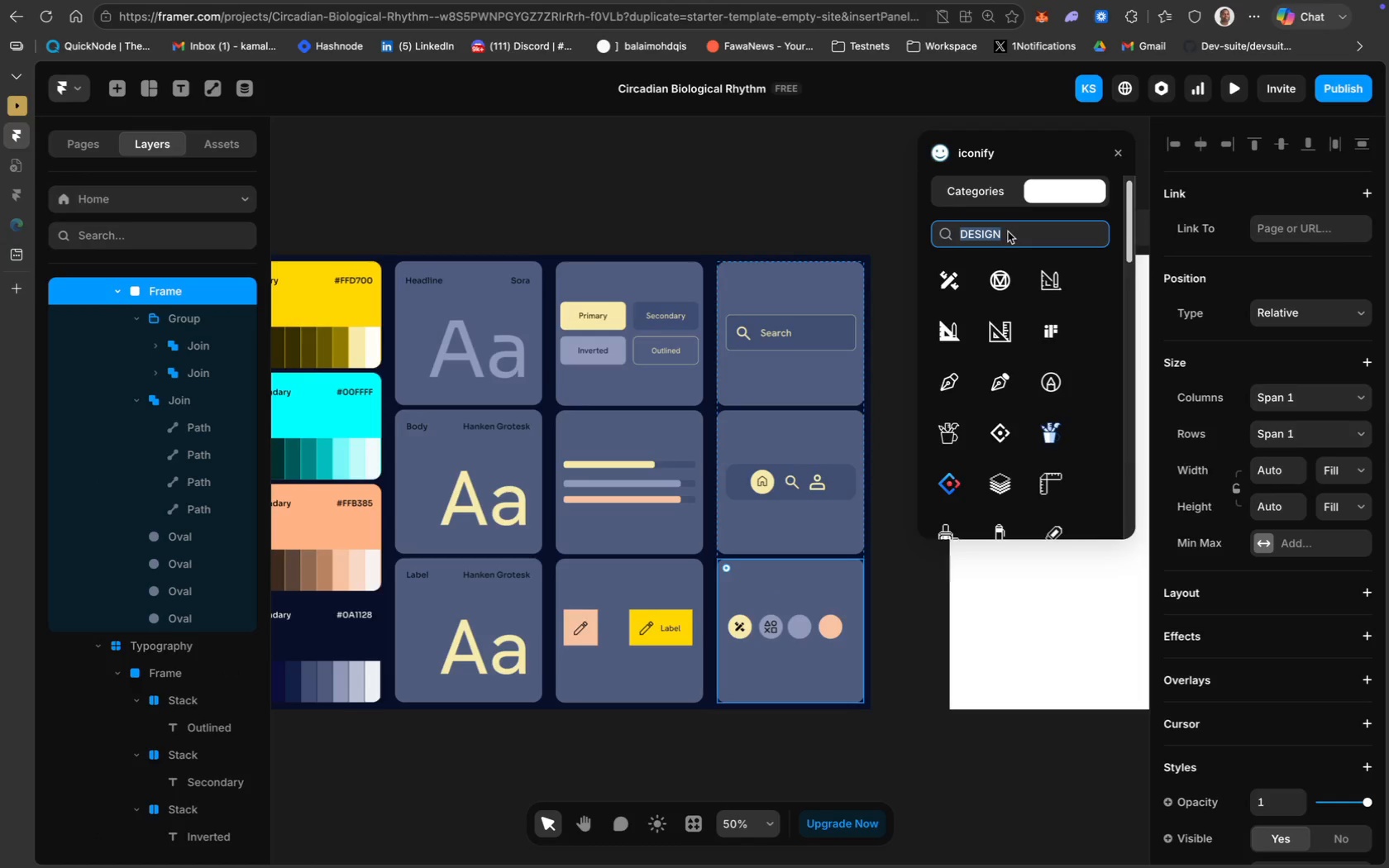 
type(TAG)
 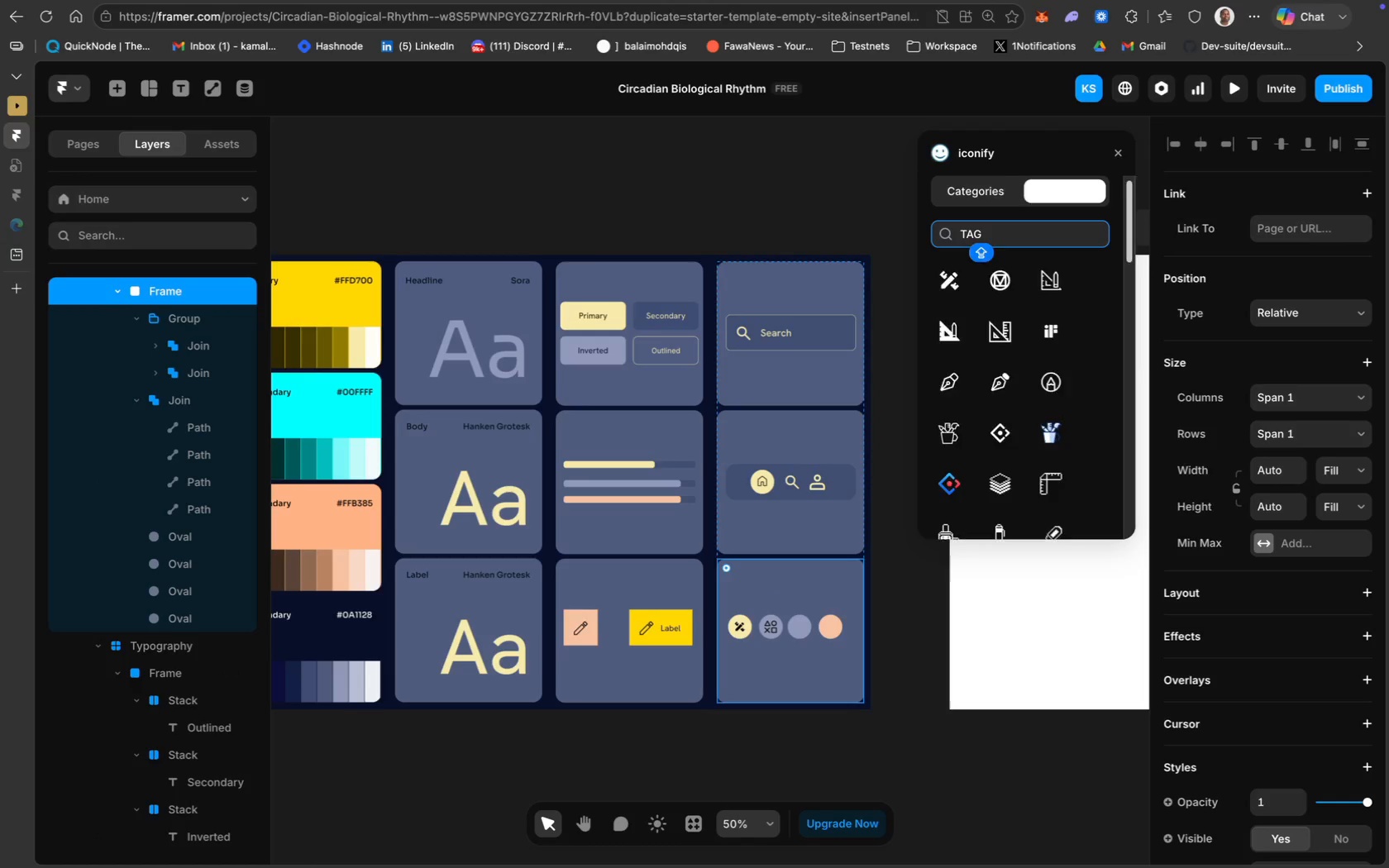 
key(Enter)
 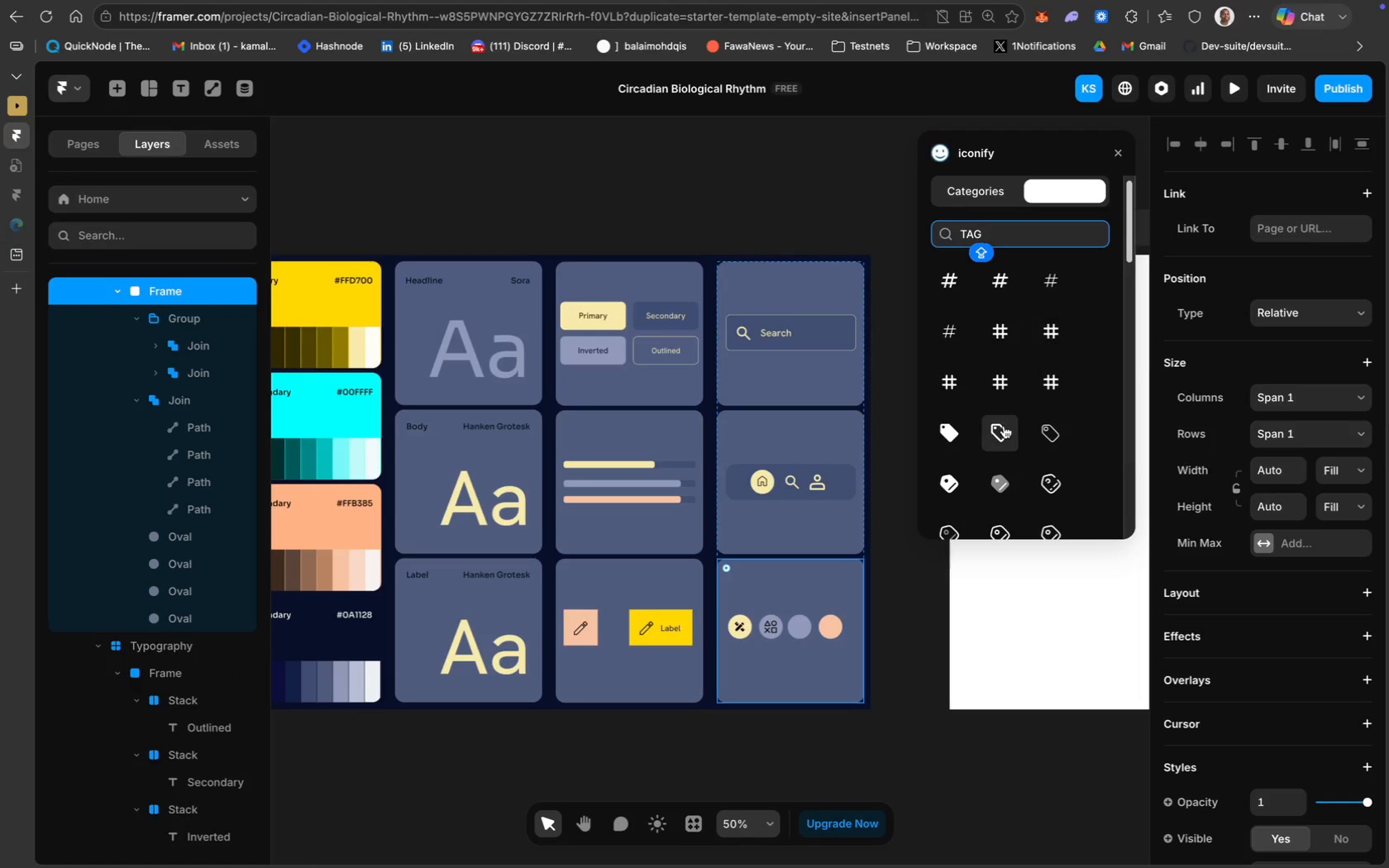 
left_click([1005, 430])
 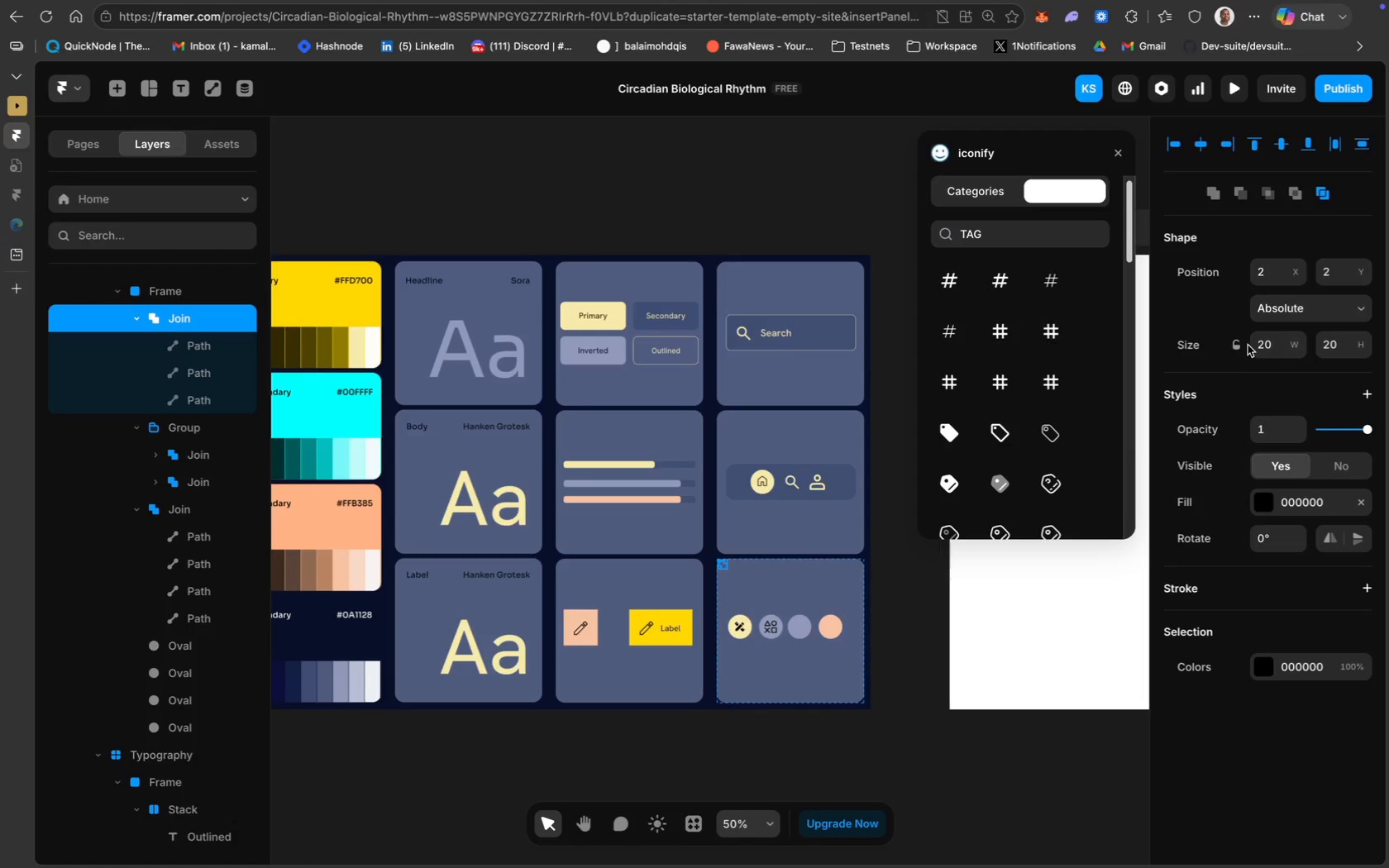 
wait(9.55)
 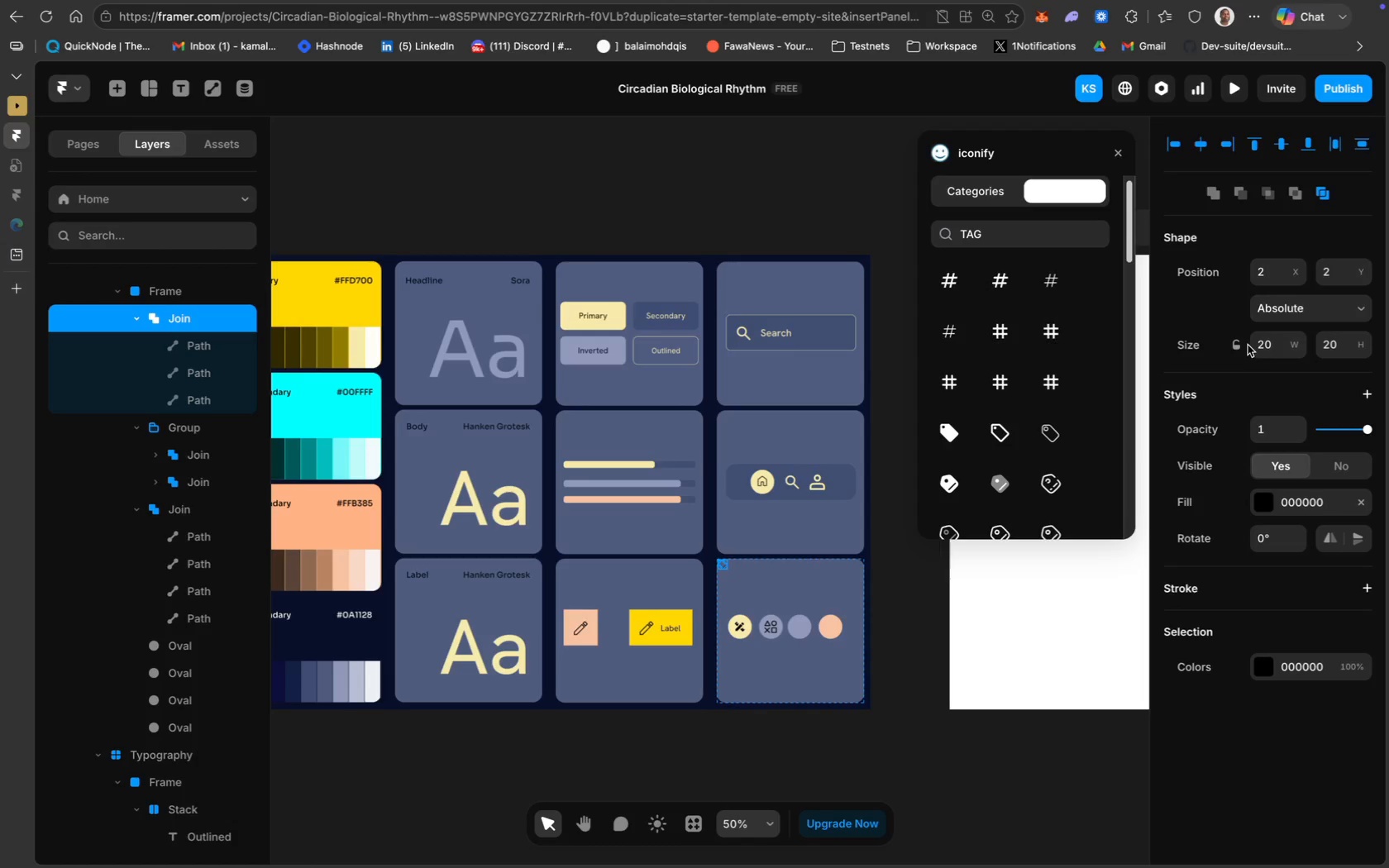 
left_click_drag(start_coordinate=[724, 565], to_coordinate=[797, 627])
 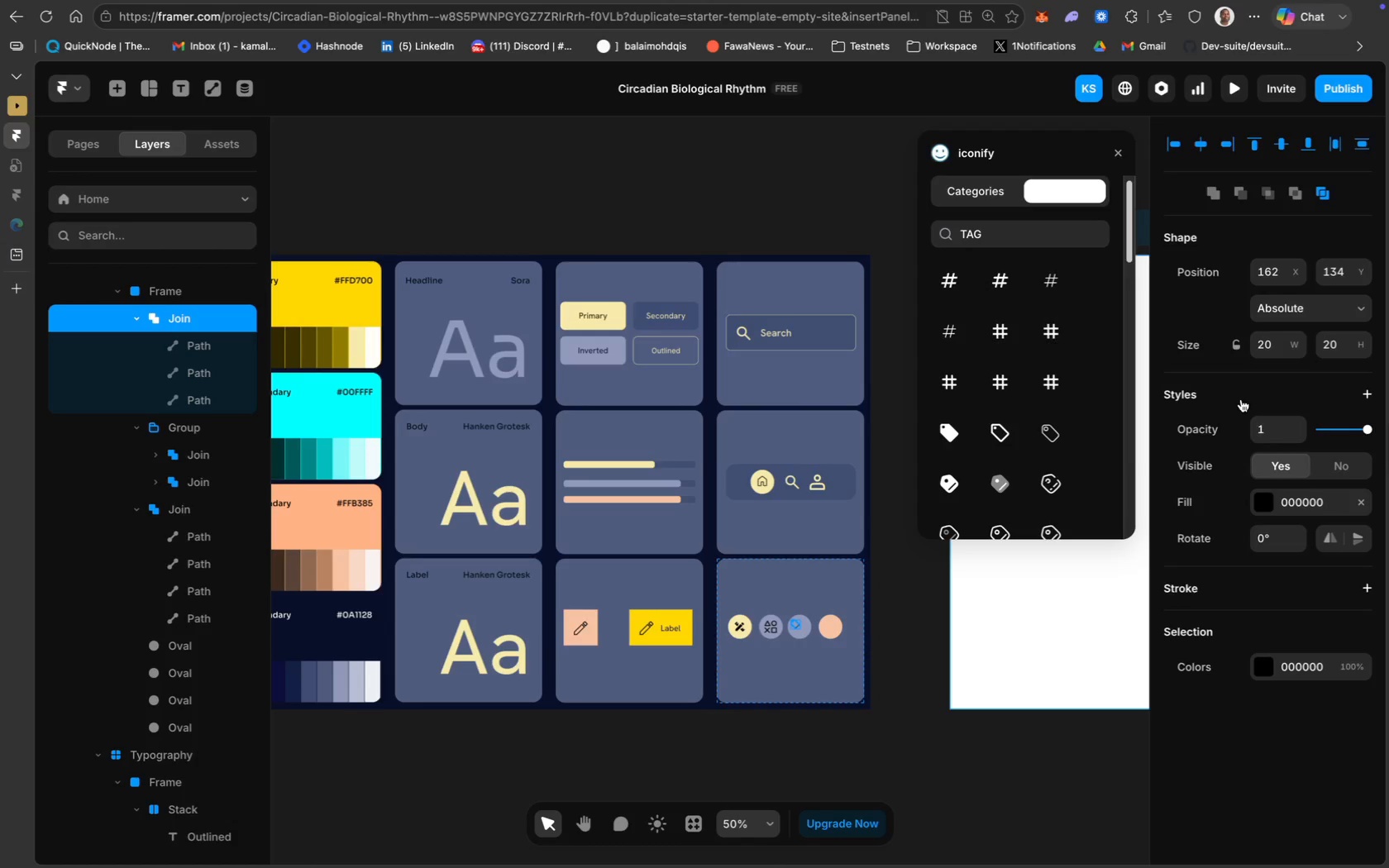 
double_click([1291, 349])
 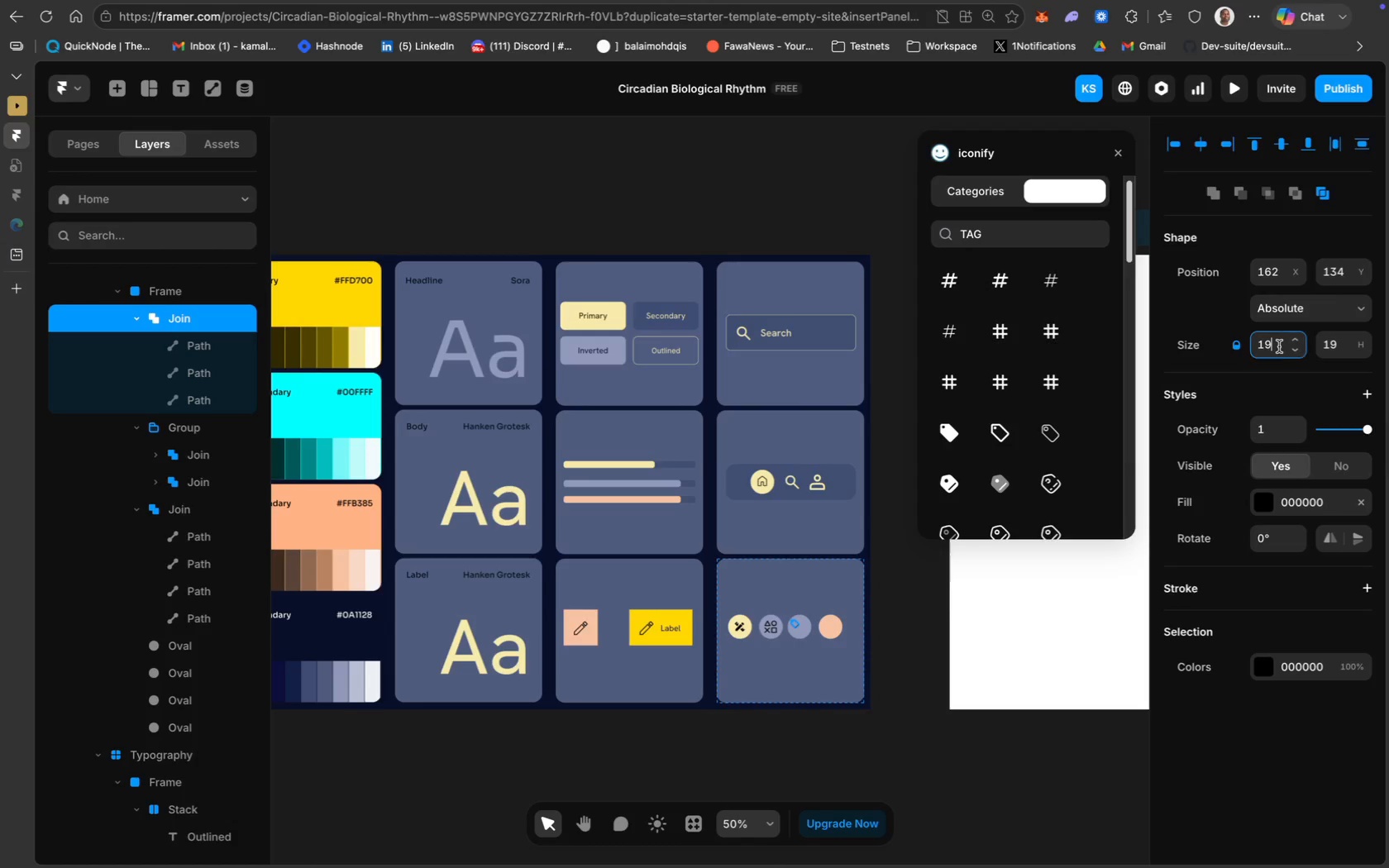 
type(30)
 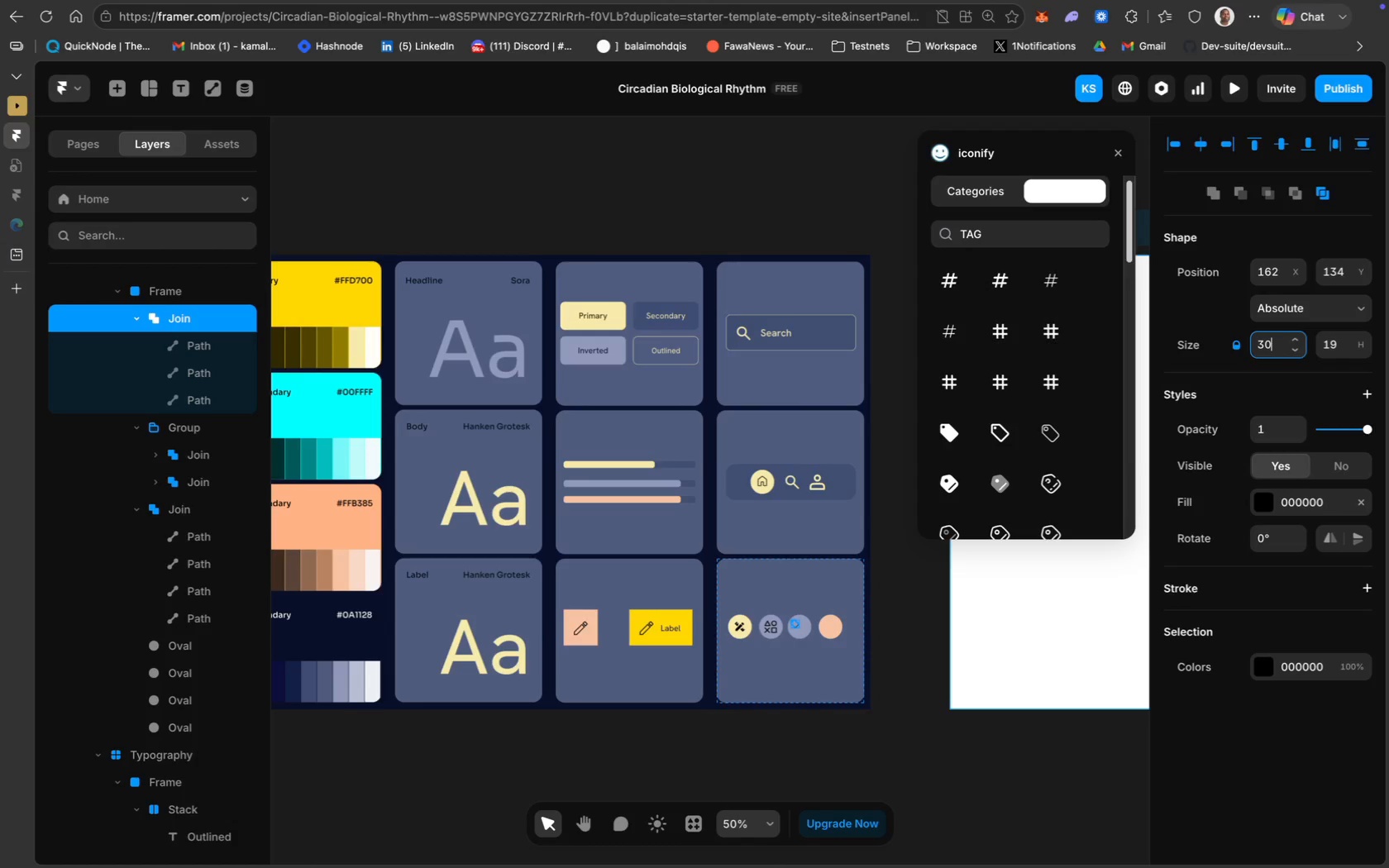 
key(Enter)
 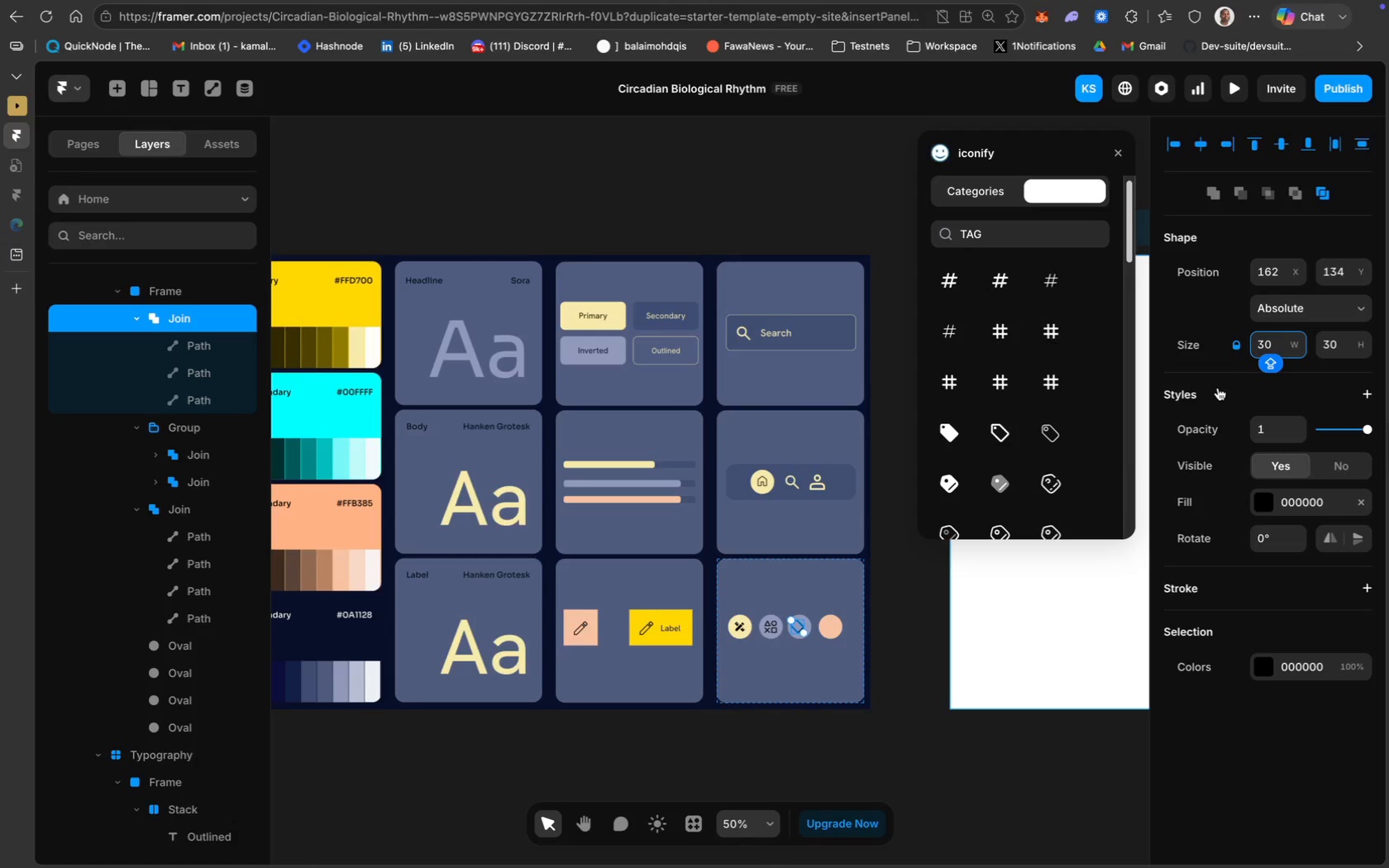 
key(Meta+CommandLeft)
 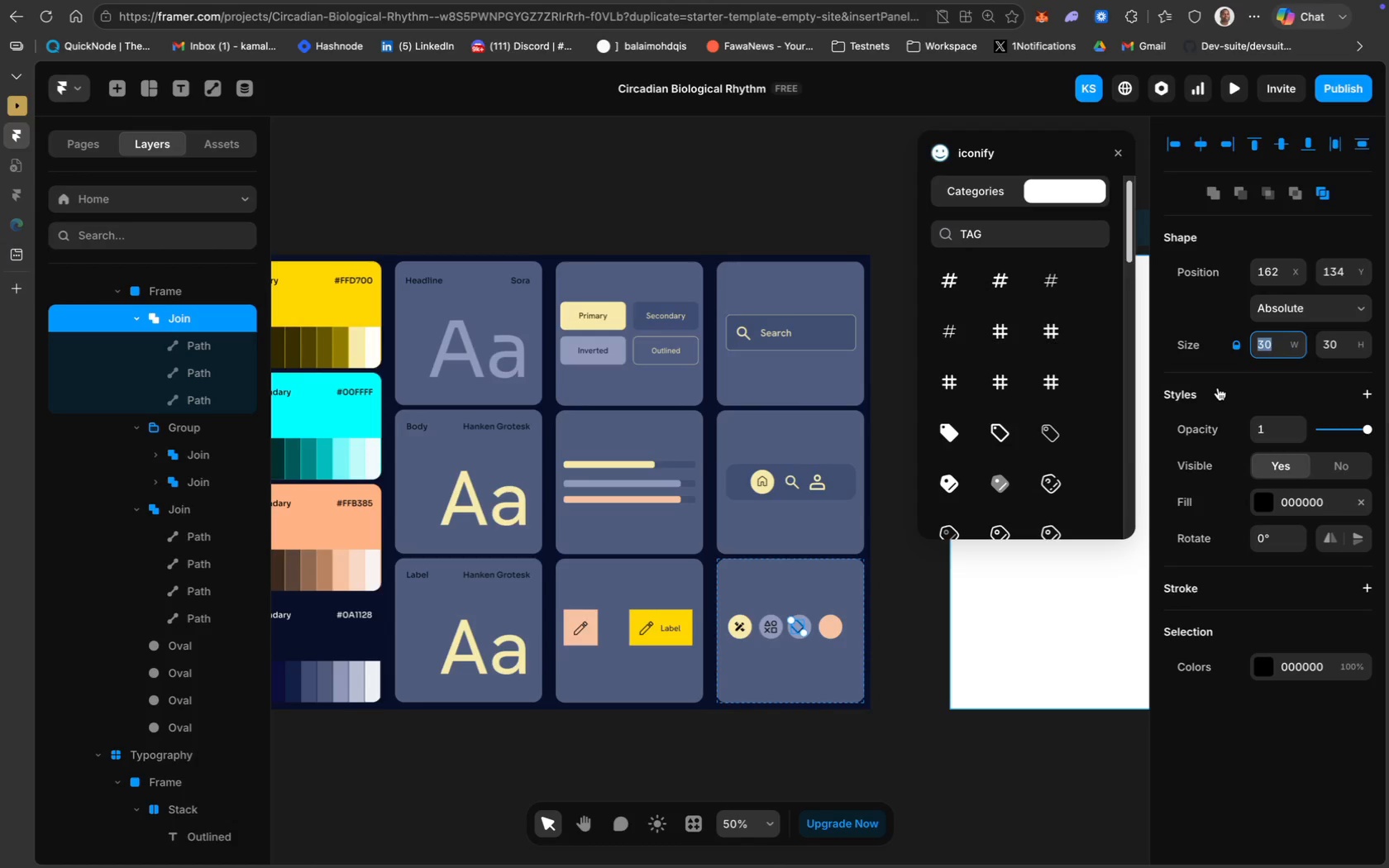 
key(Meta+A)
 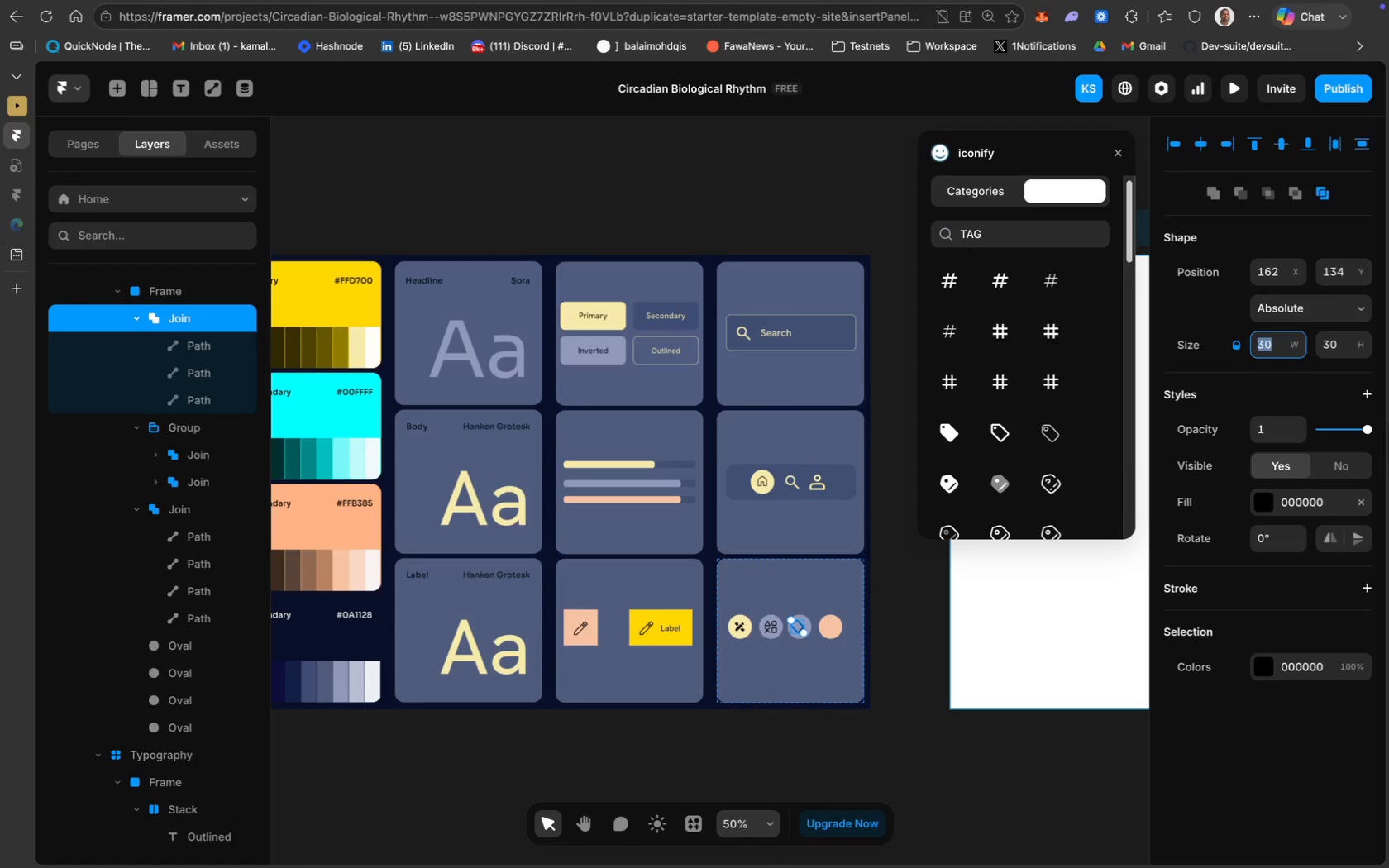 
type(3)
key(Backspace)
type(25)
 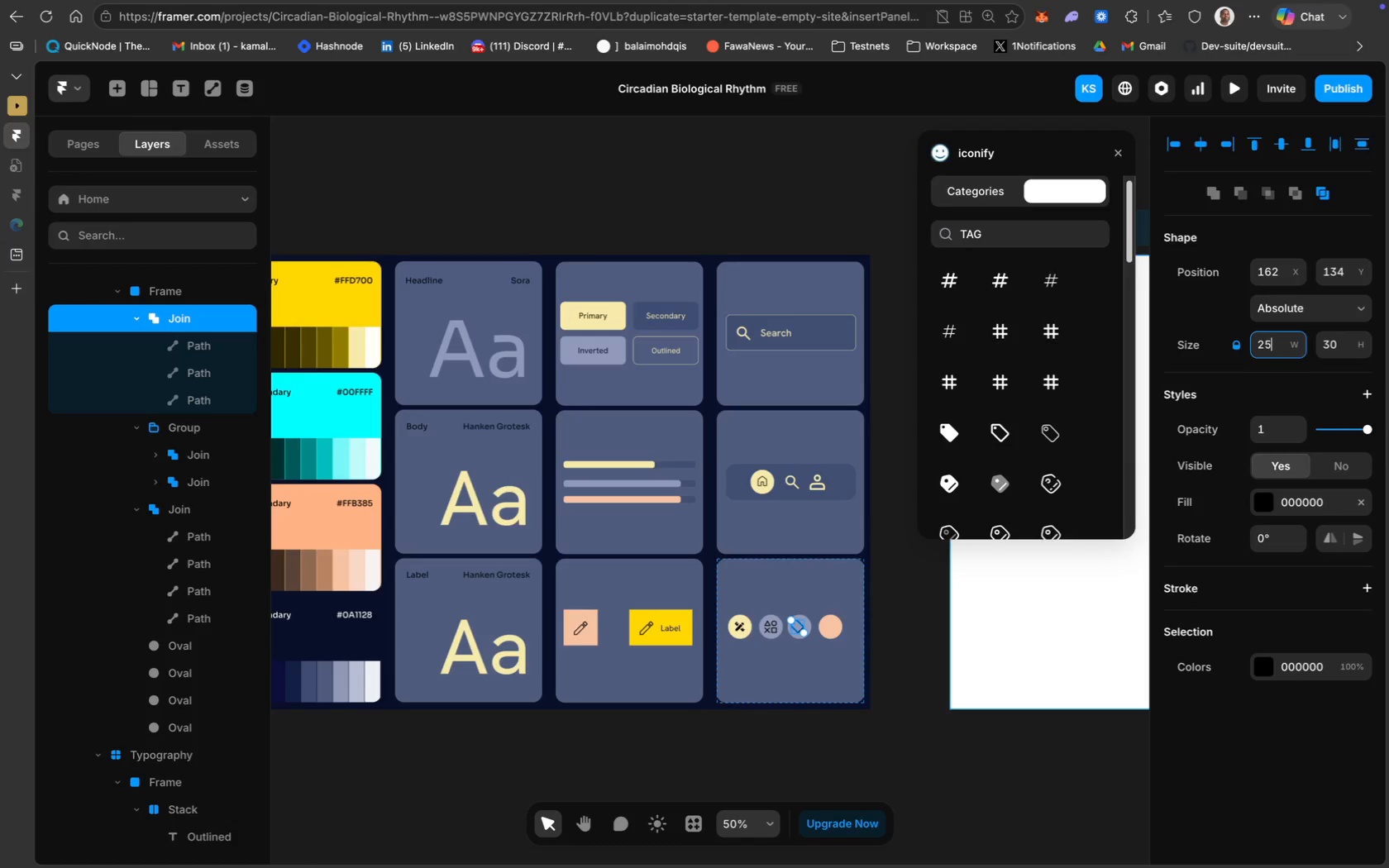 
key(Enter)
 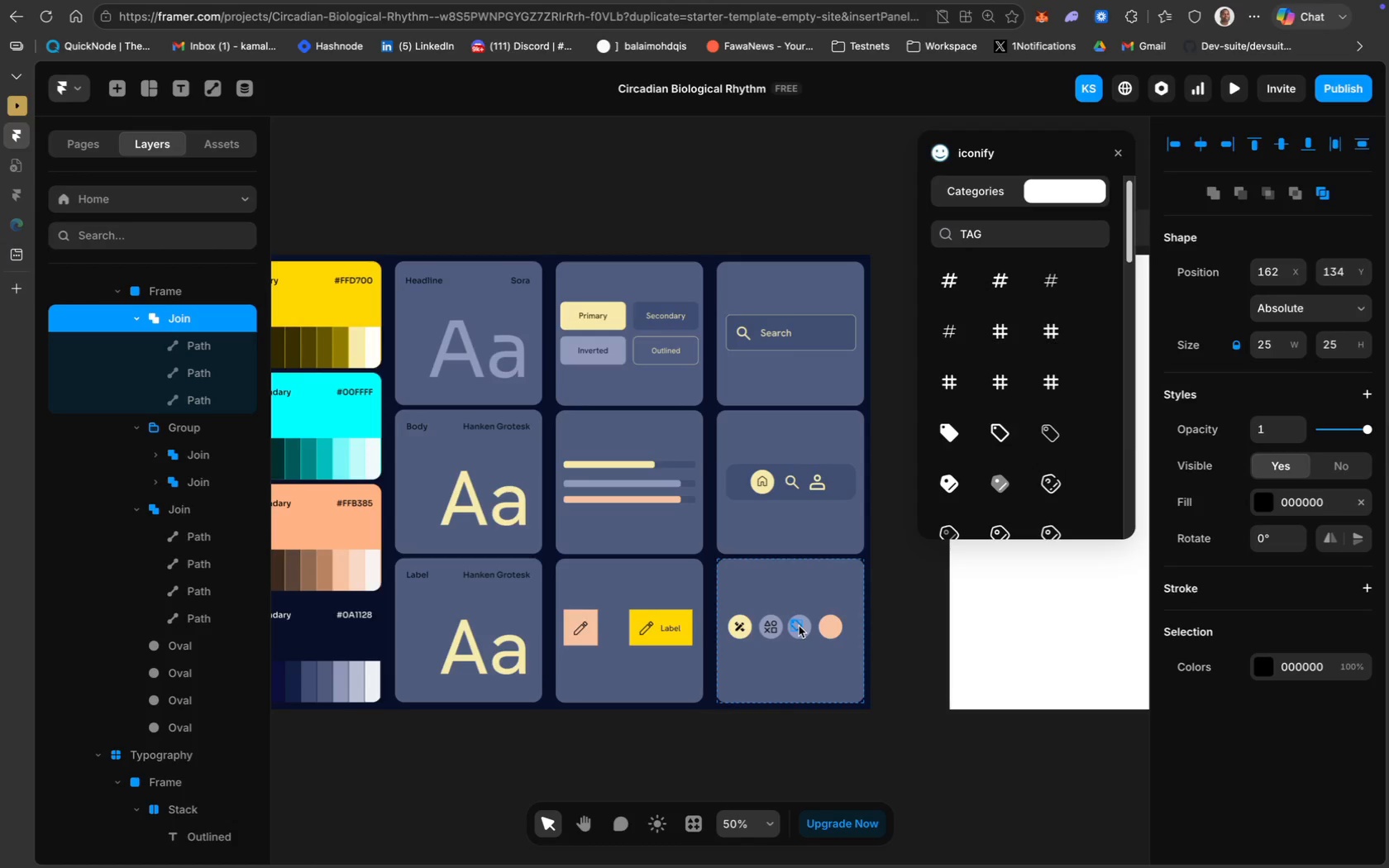 
key(ArrowRight)
 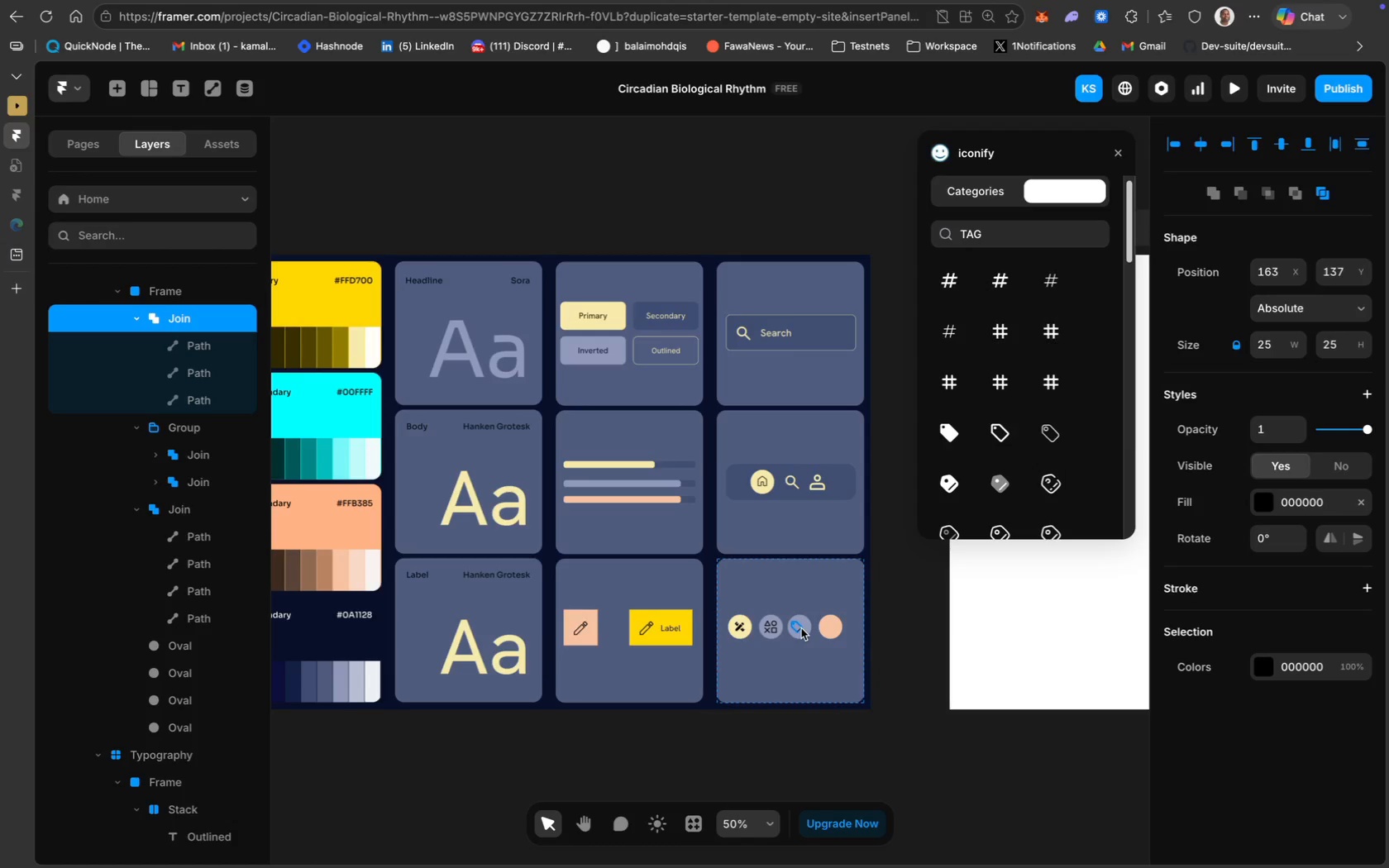 
key(ArrowRight)
 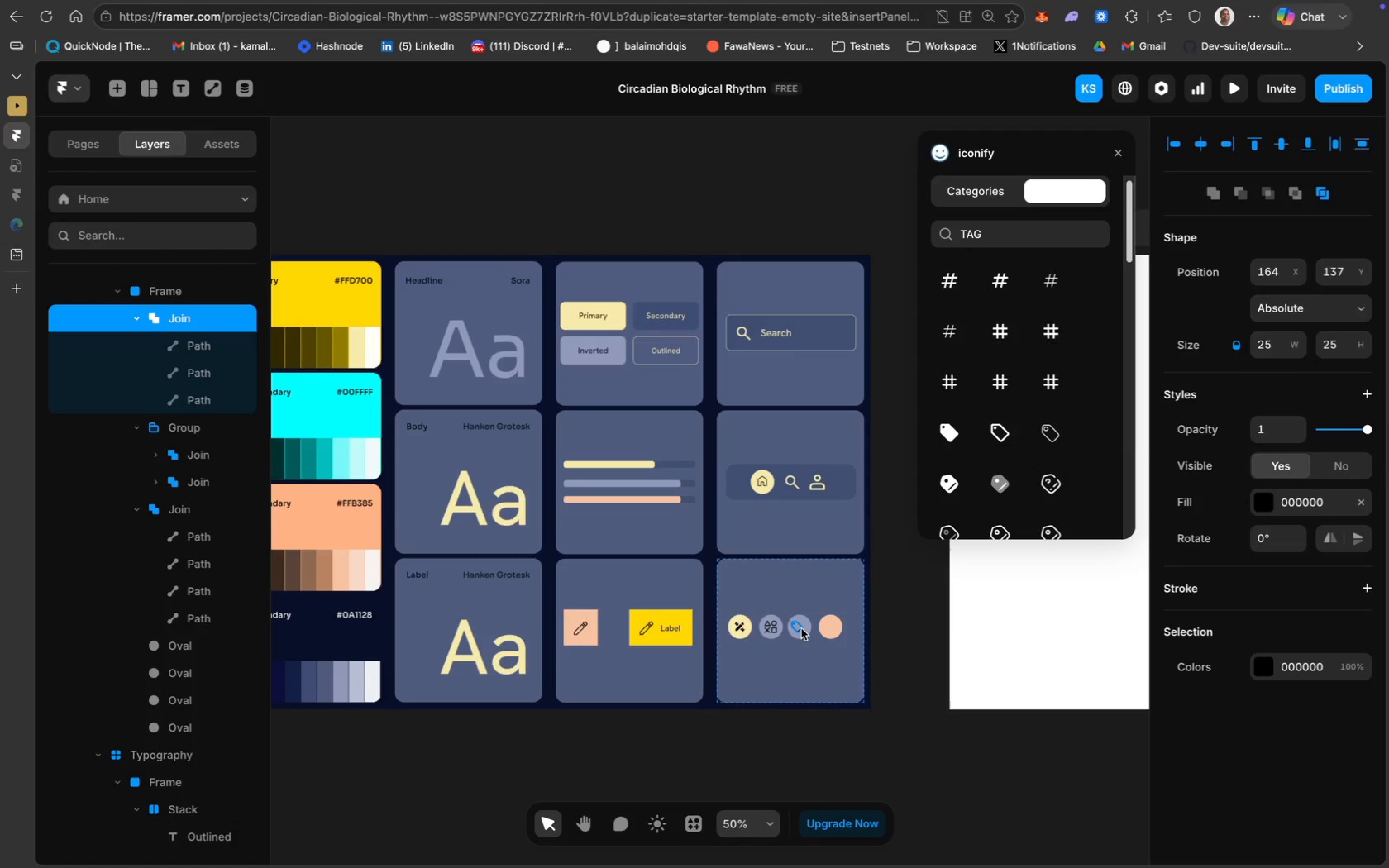 
key(ArrowRight)
 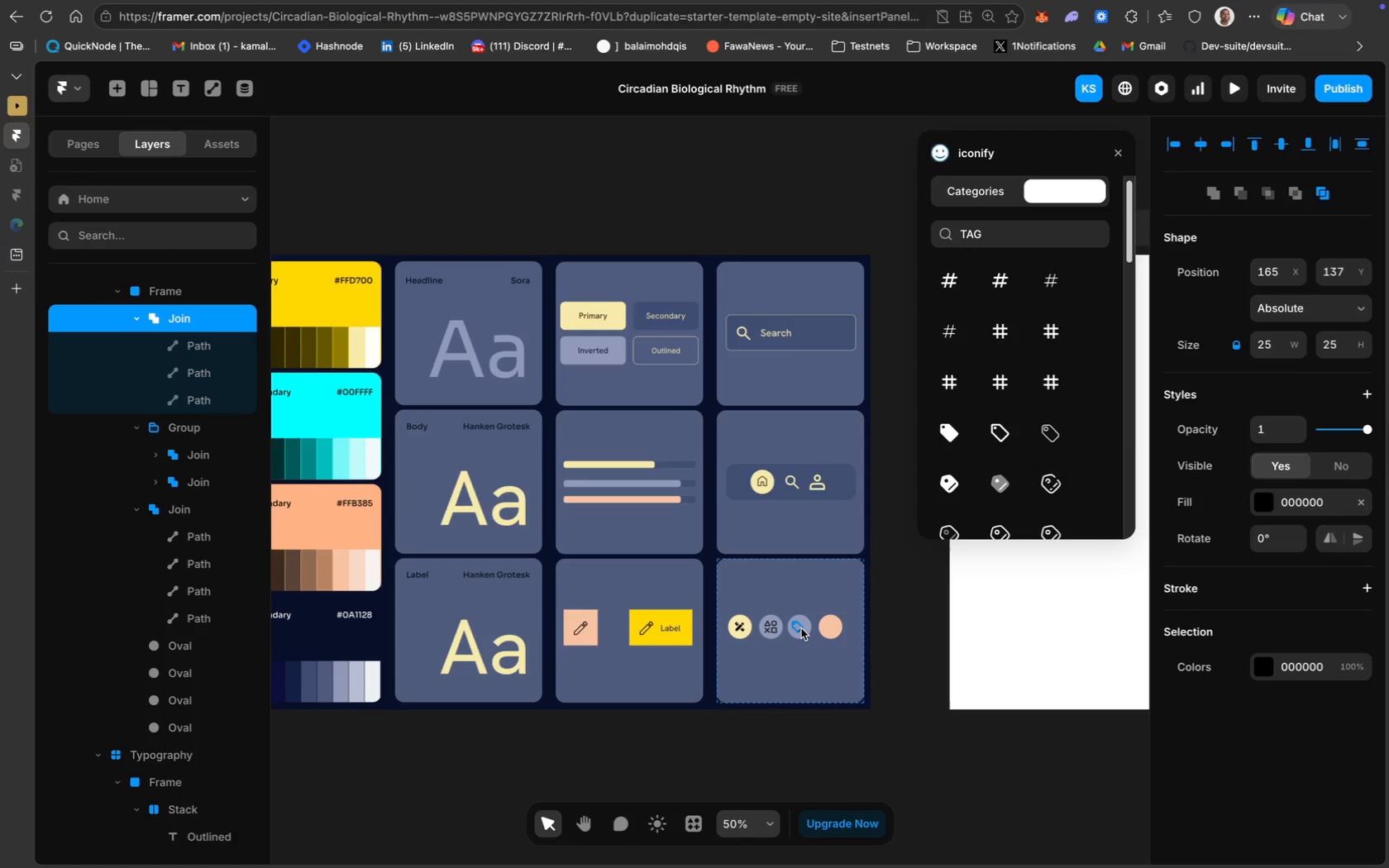 
key(ArrowRight)
 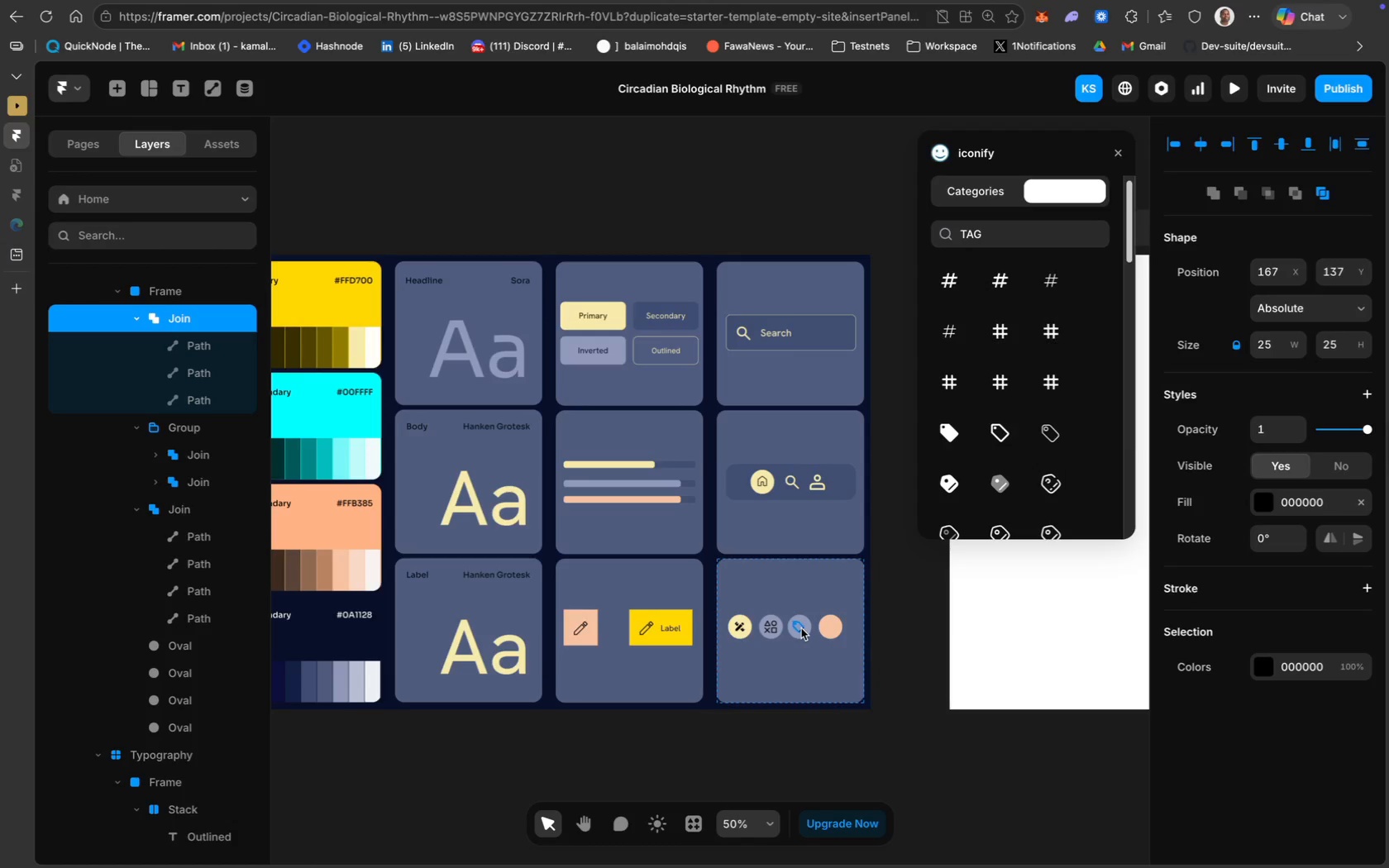 
key(ArrowRight)
 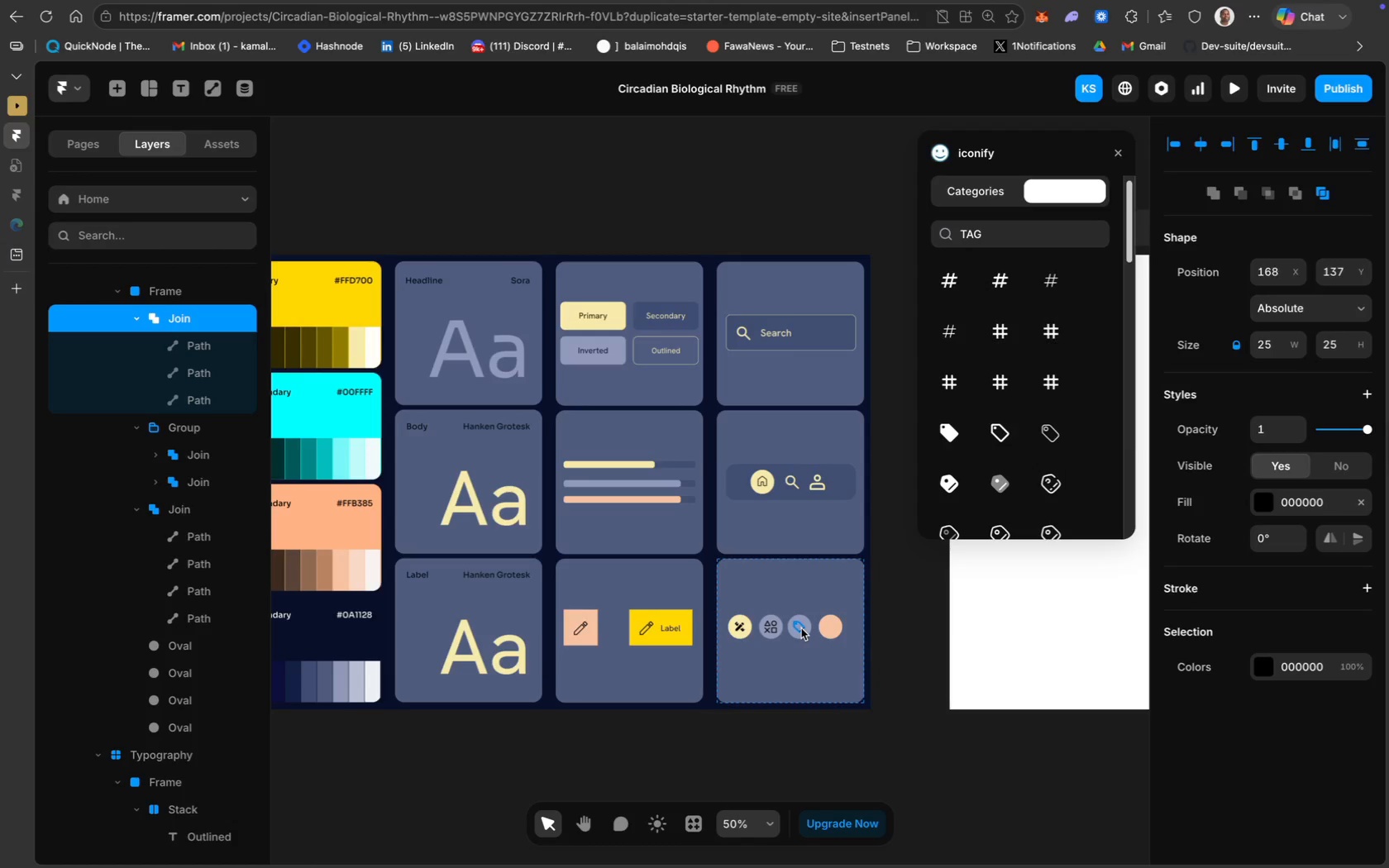 
key(ArrowRight)
 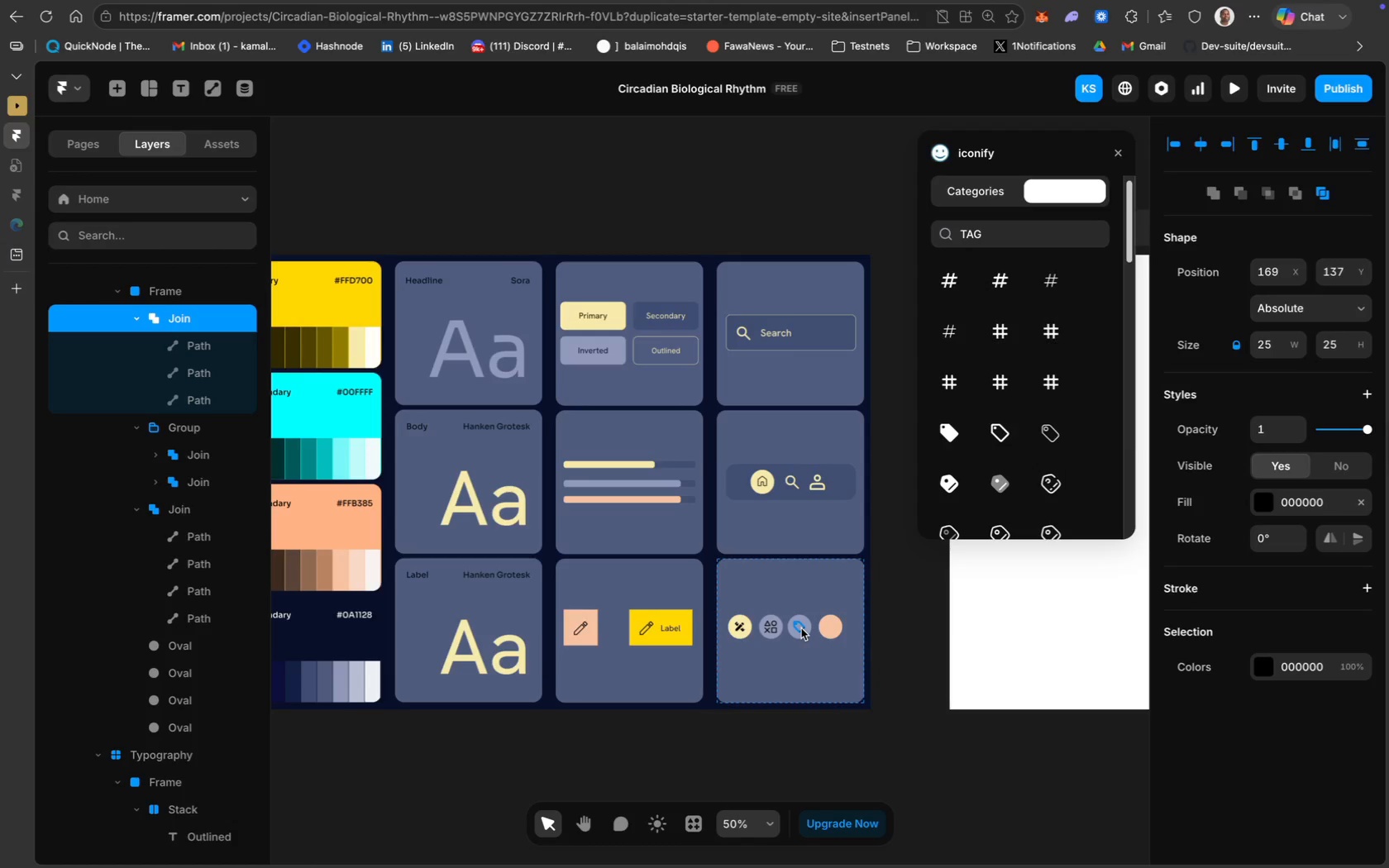 
key(ArrowRight)
 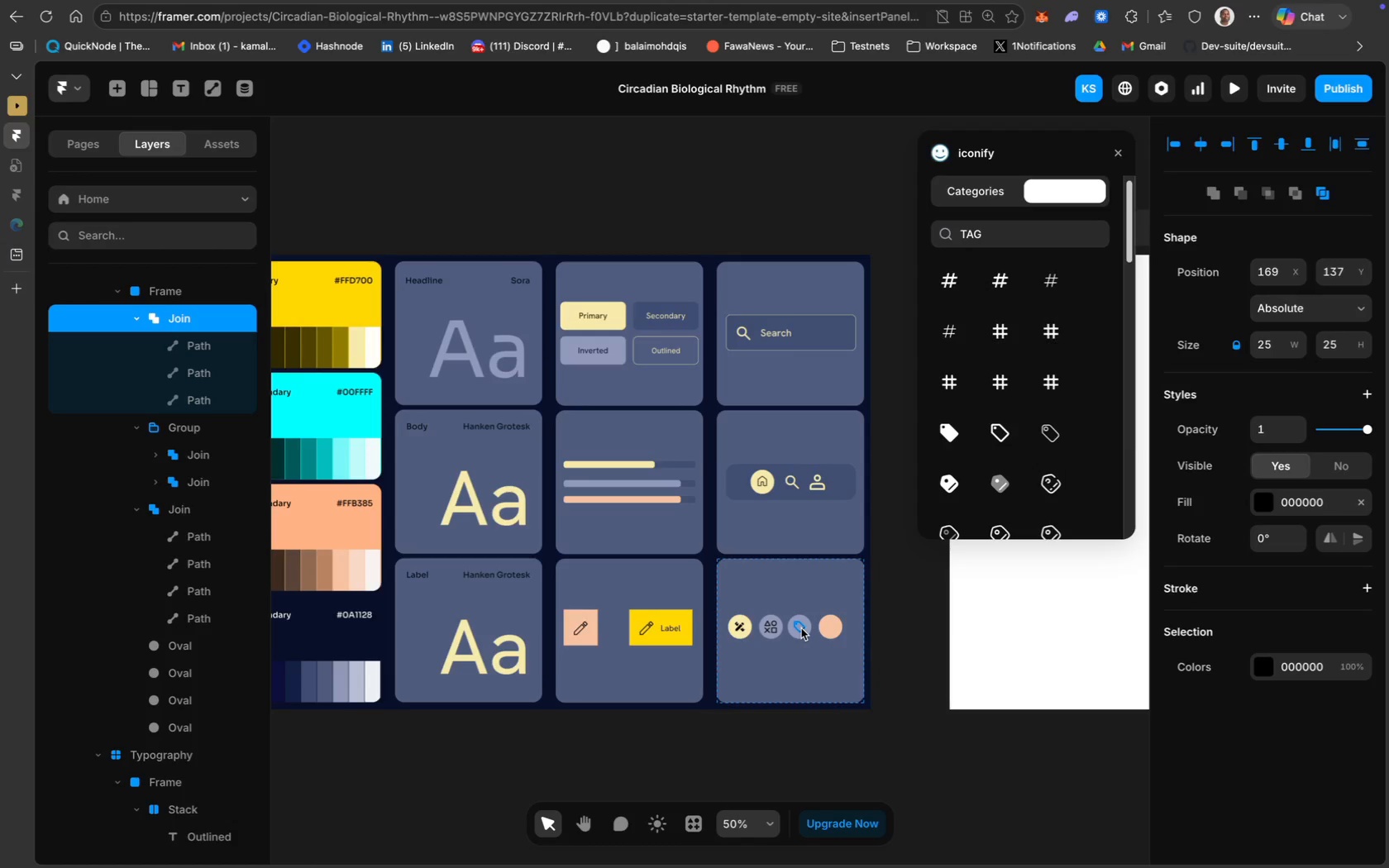 
key(ArrowDown)
 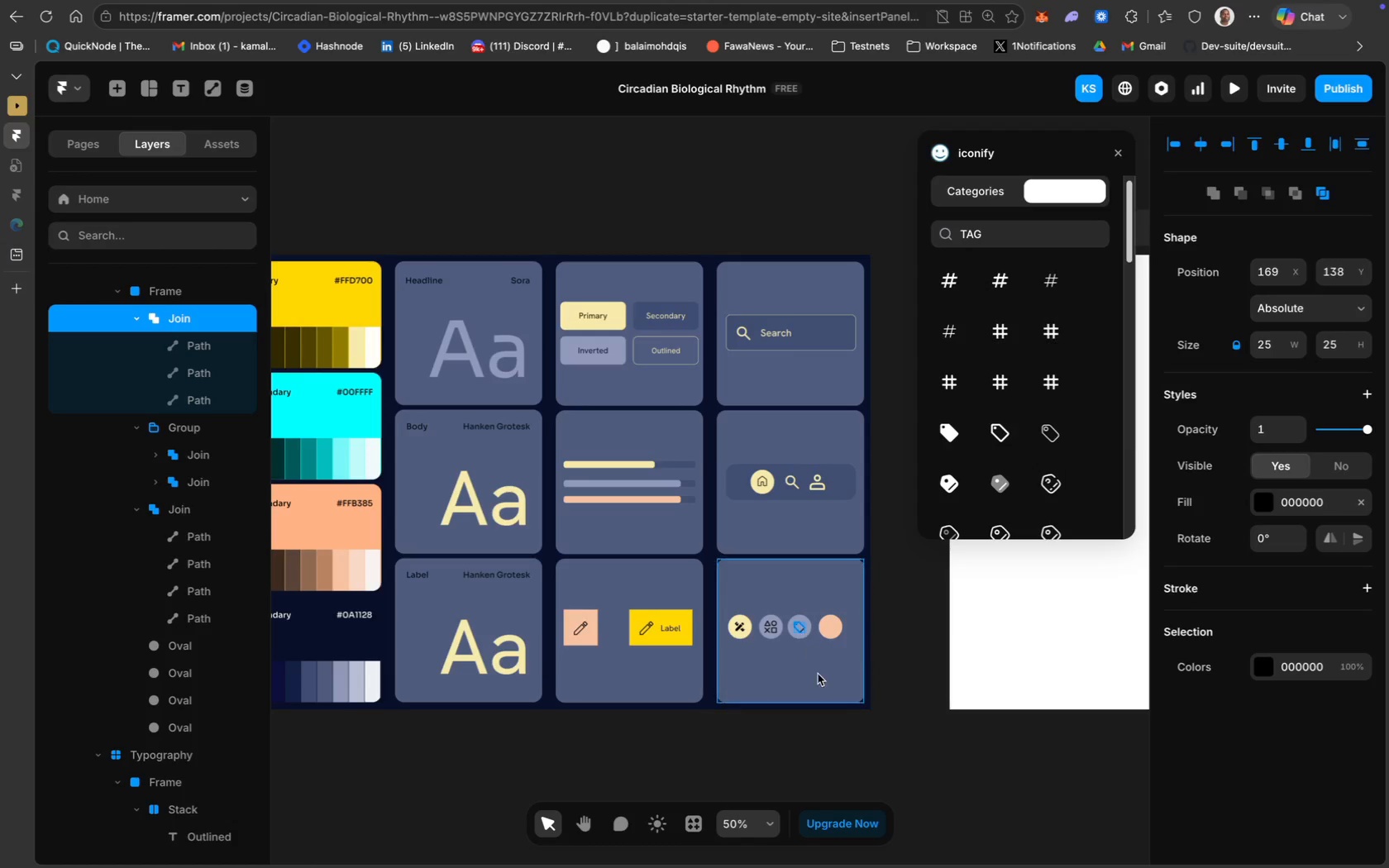 
left_click([822, 687])
 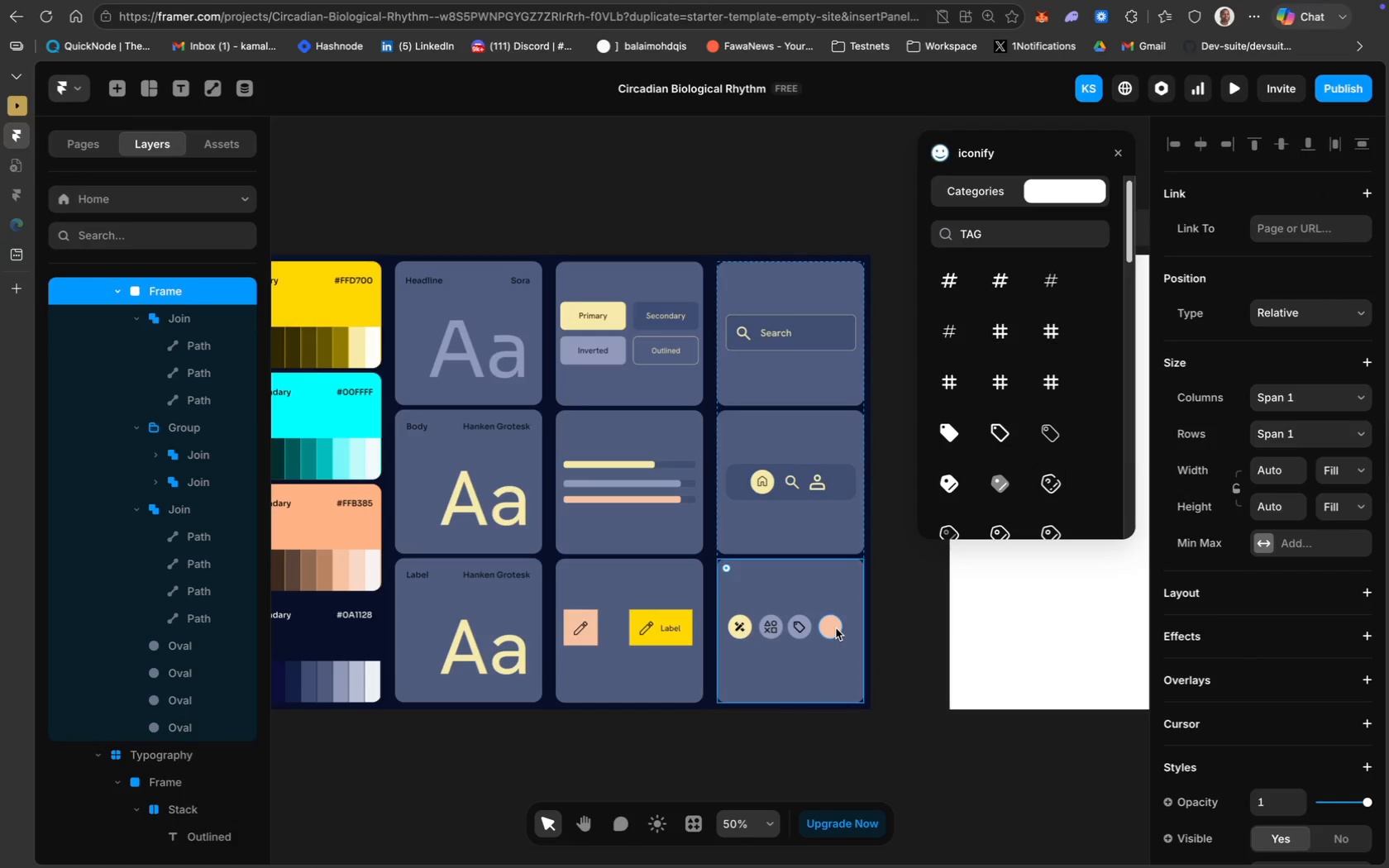 
left_click([836, 625])
 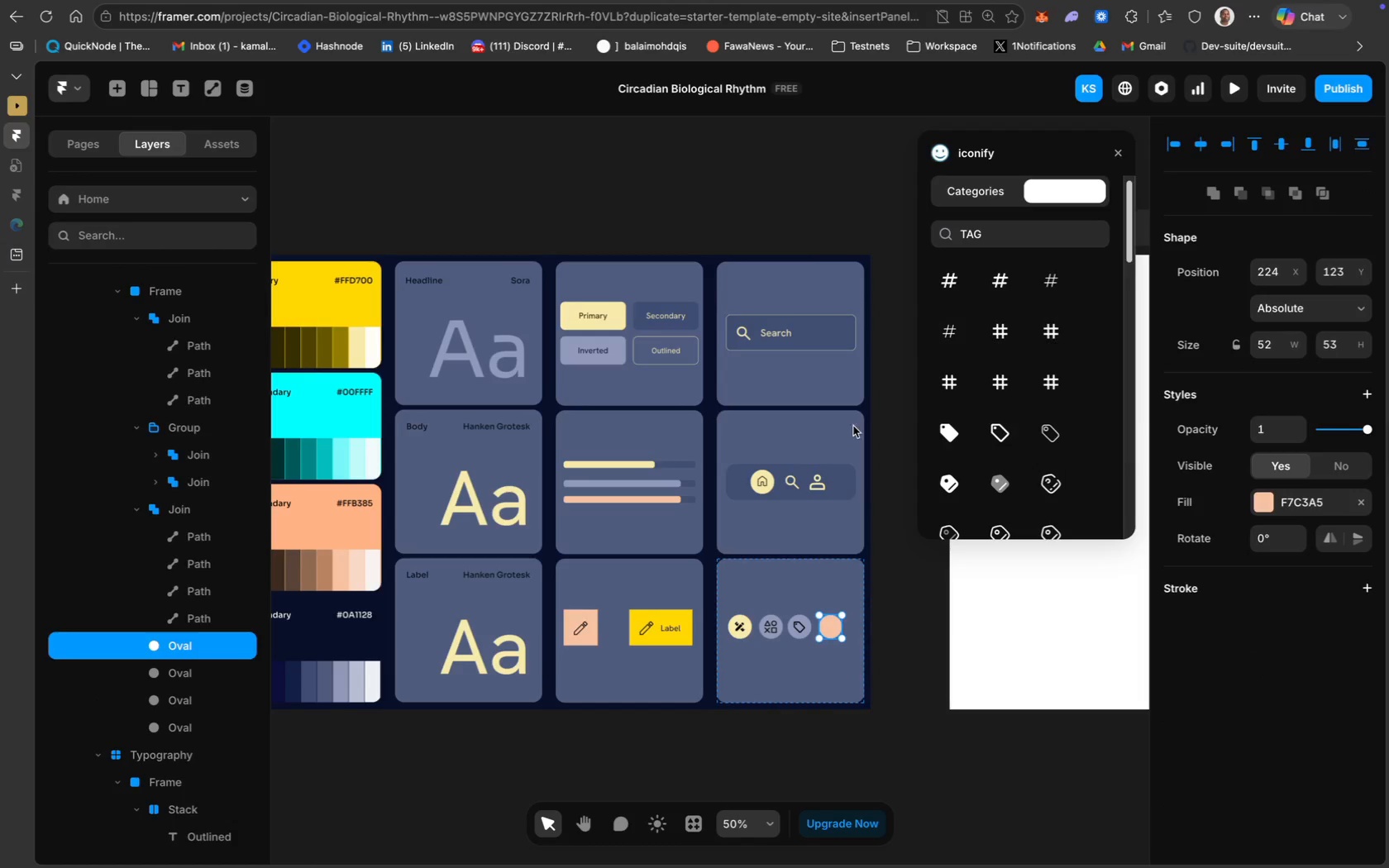 
left_click([797, 584])
 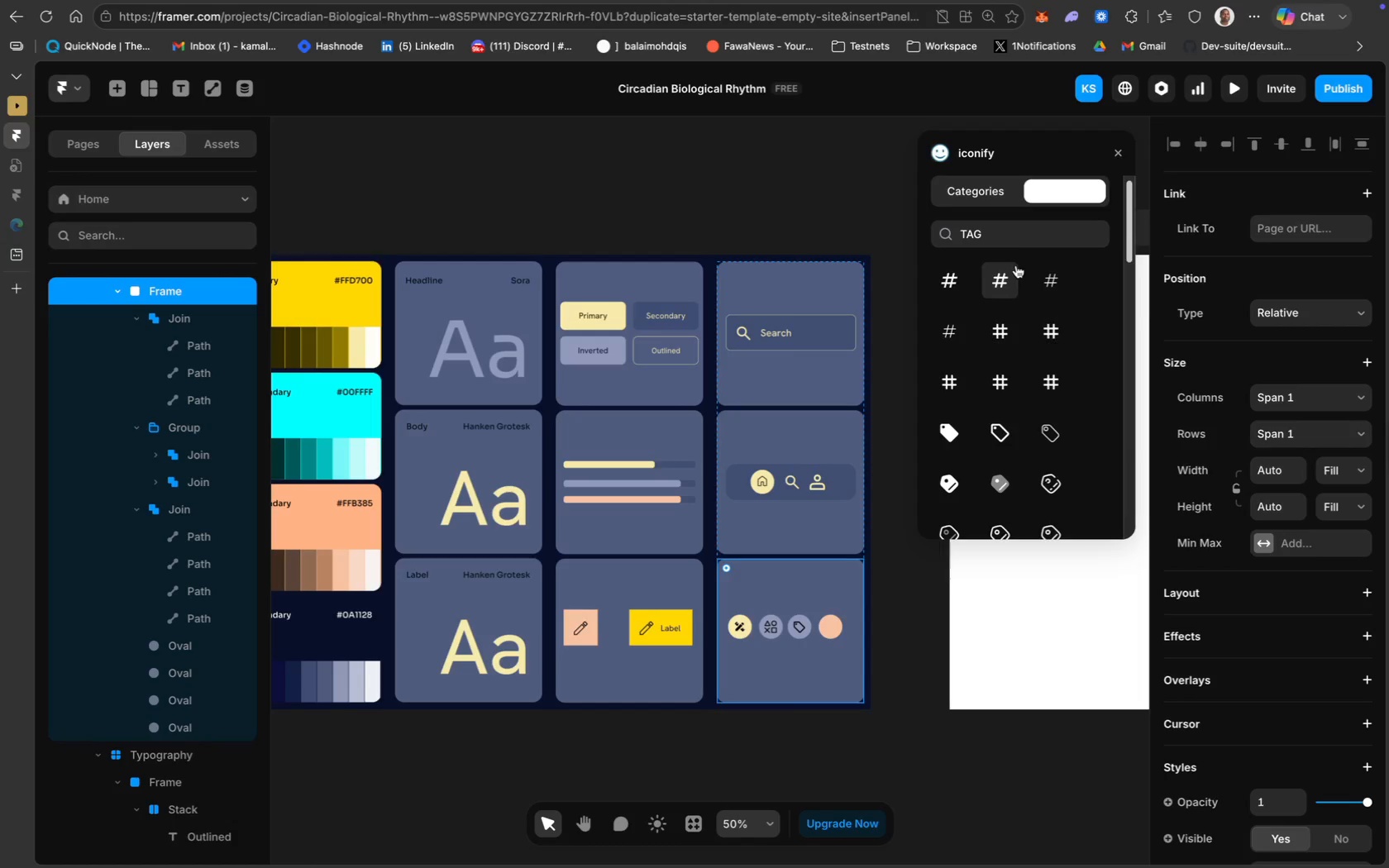 
left_click([1014, 246])
 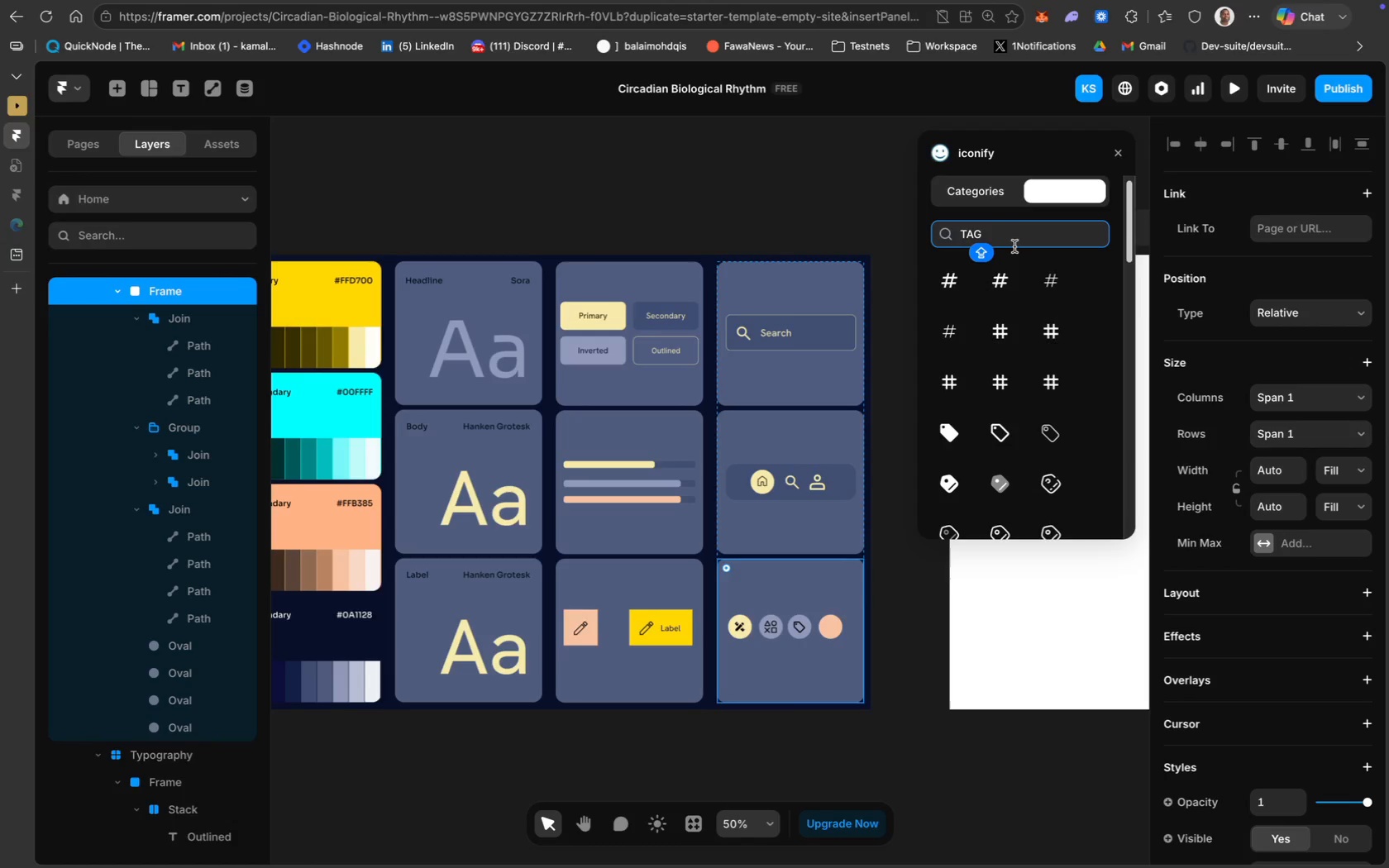 
key(Meta+CommandLeft)
 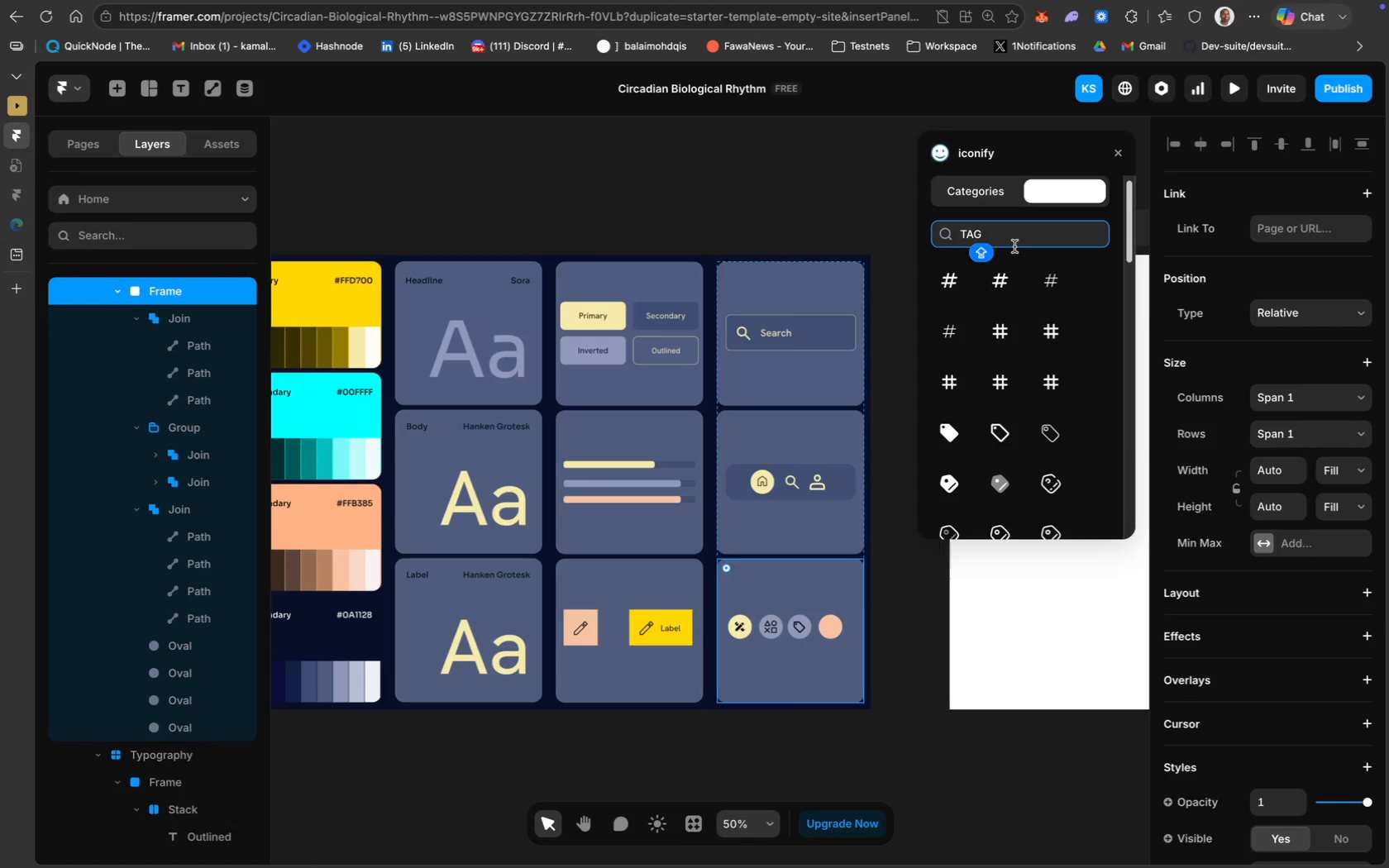 
key(Meta+A)
 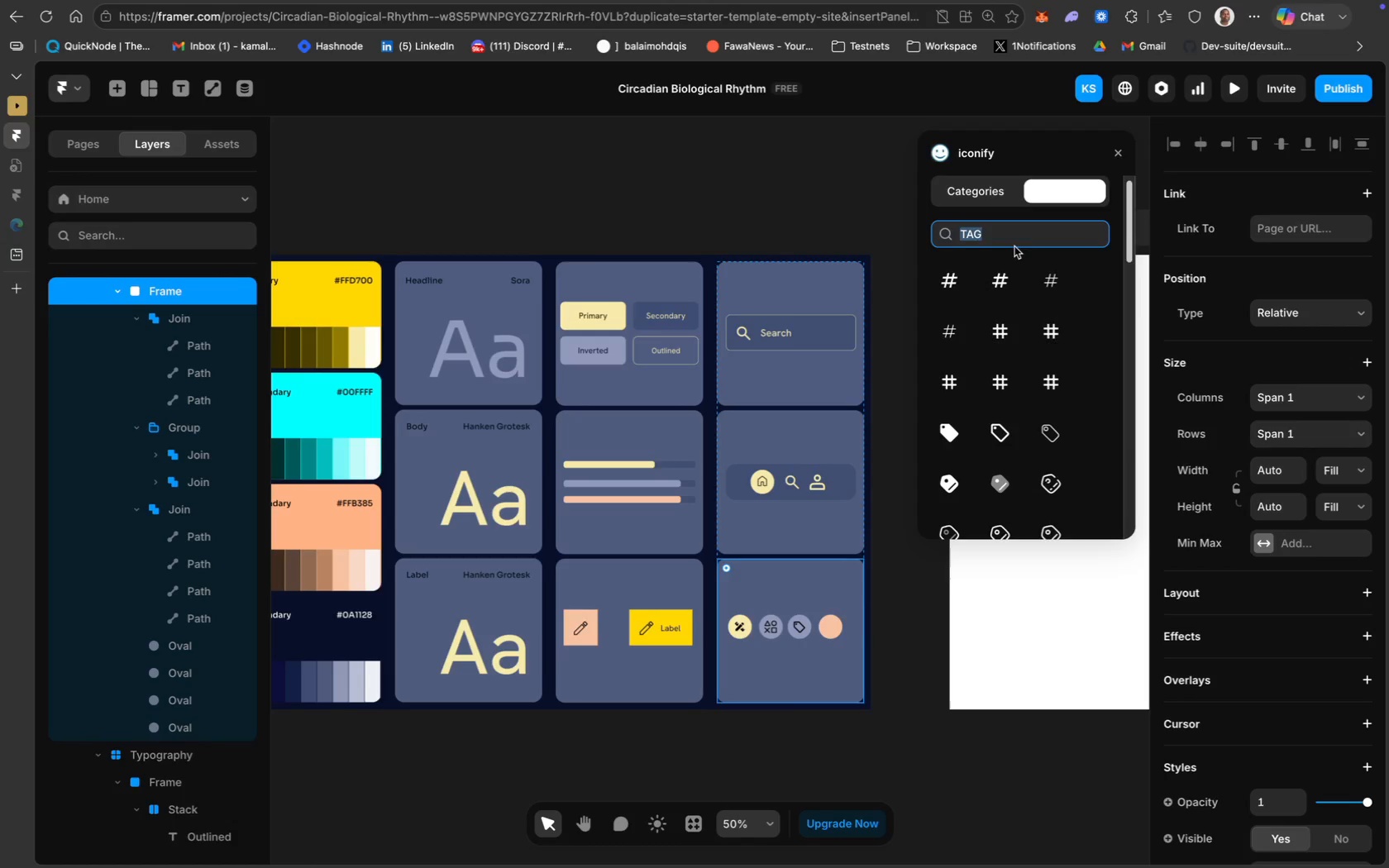 
type(DELK)
key(Backspace)
type(ETE)
 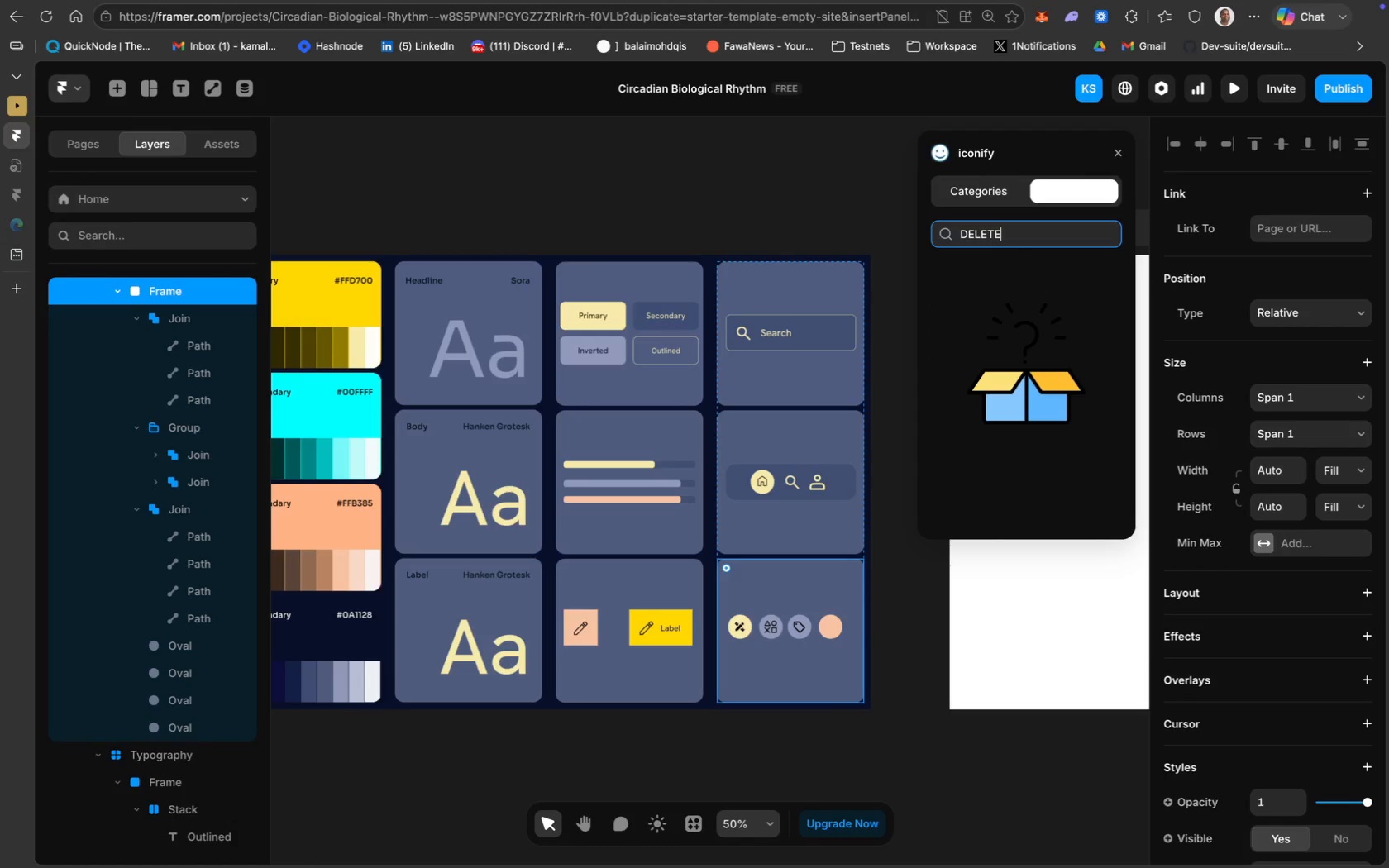 
key(Enter)
 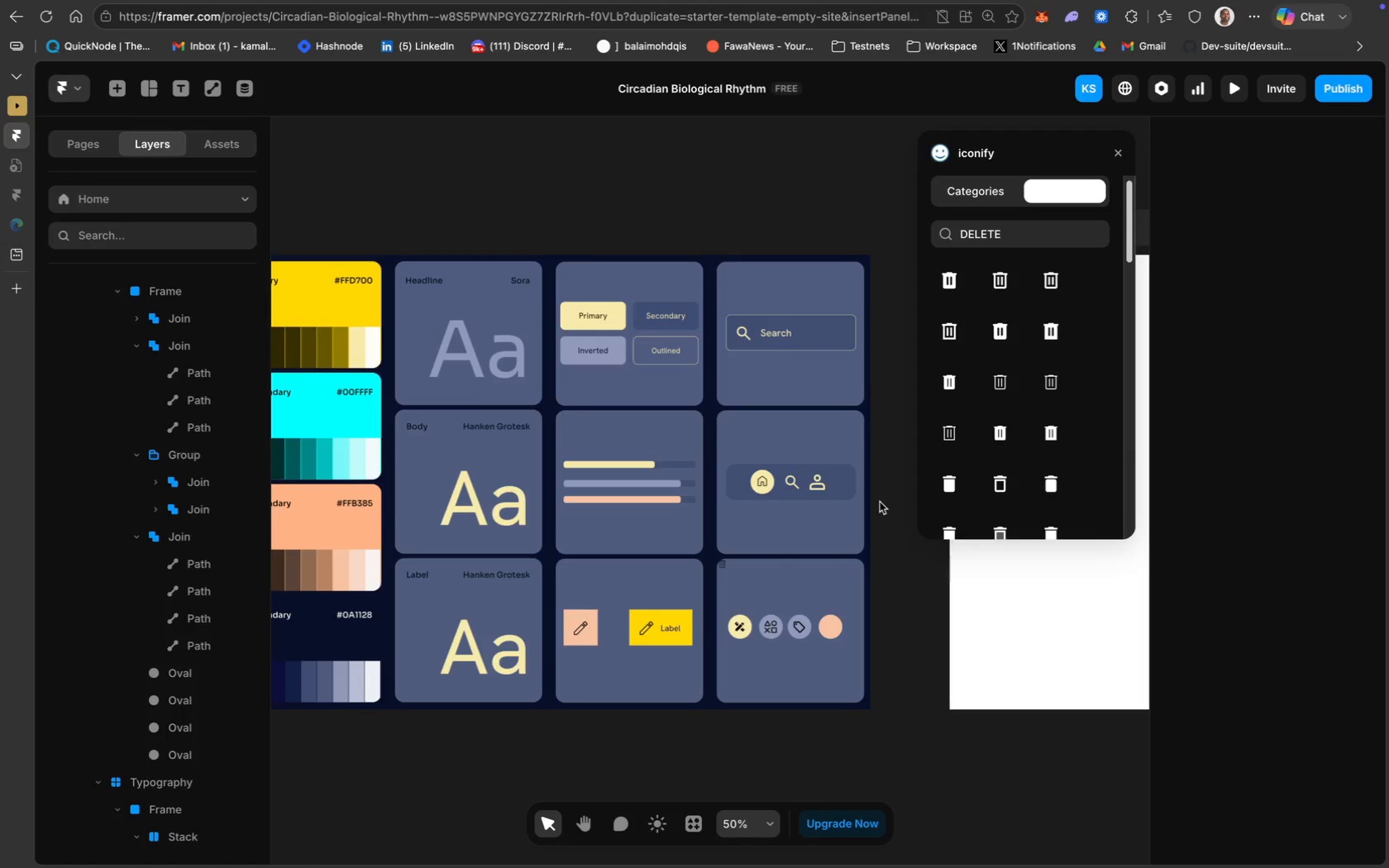 
wait(46.06)
 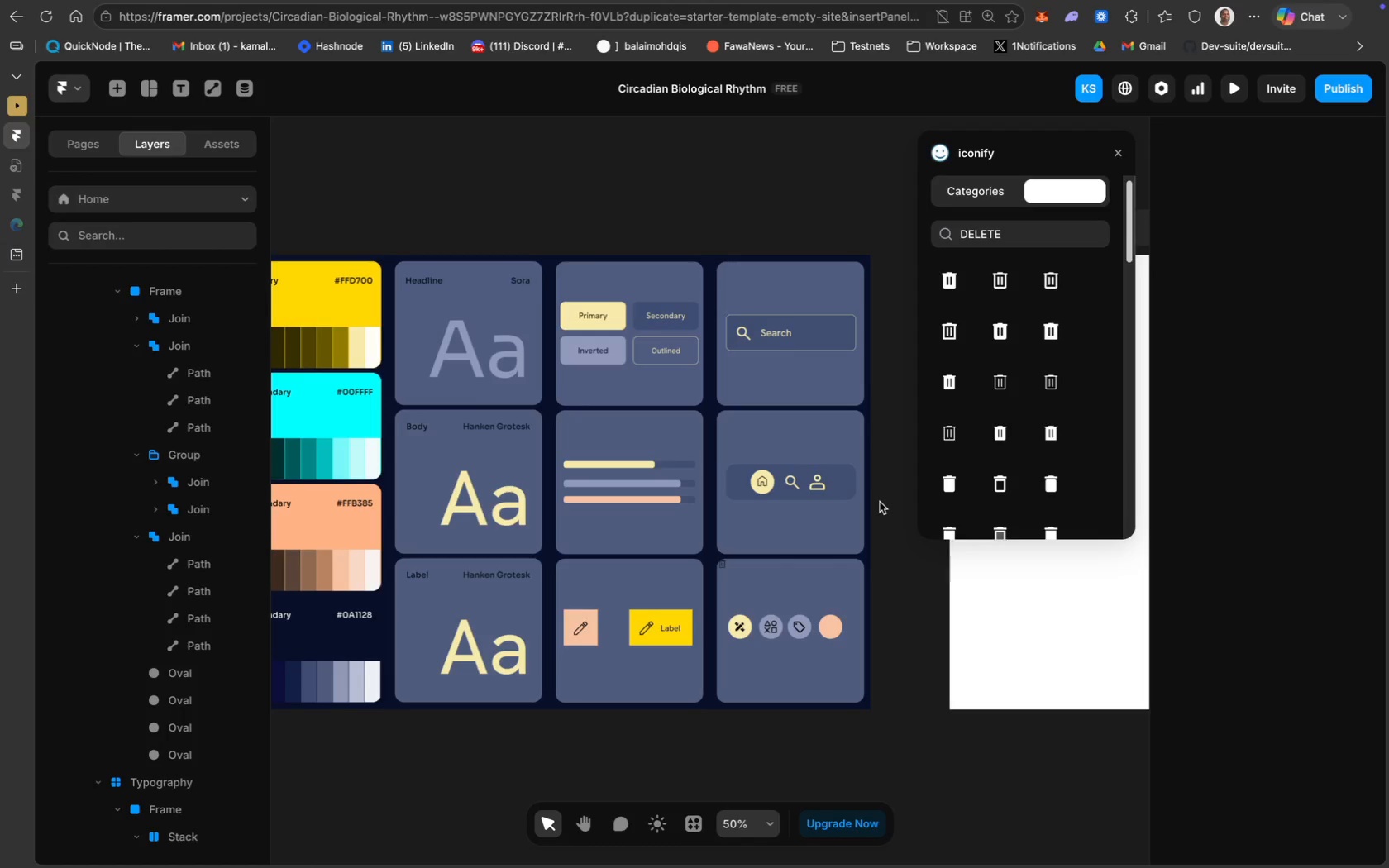 
left_click([723, 566])
 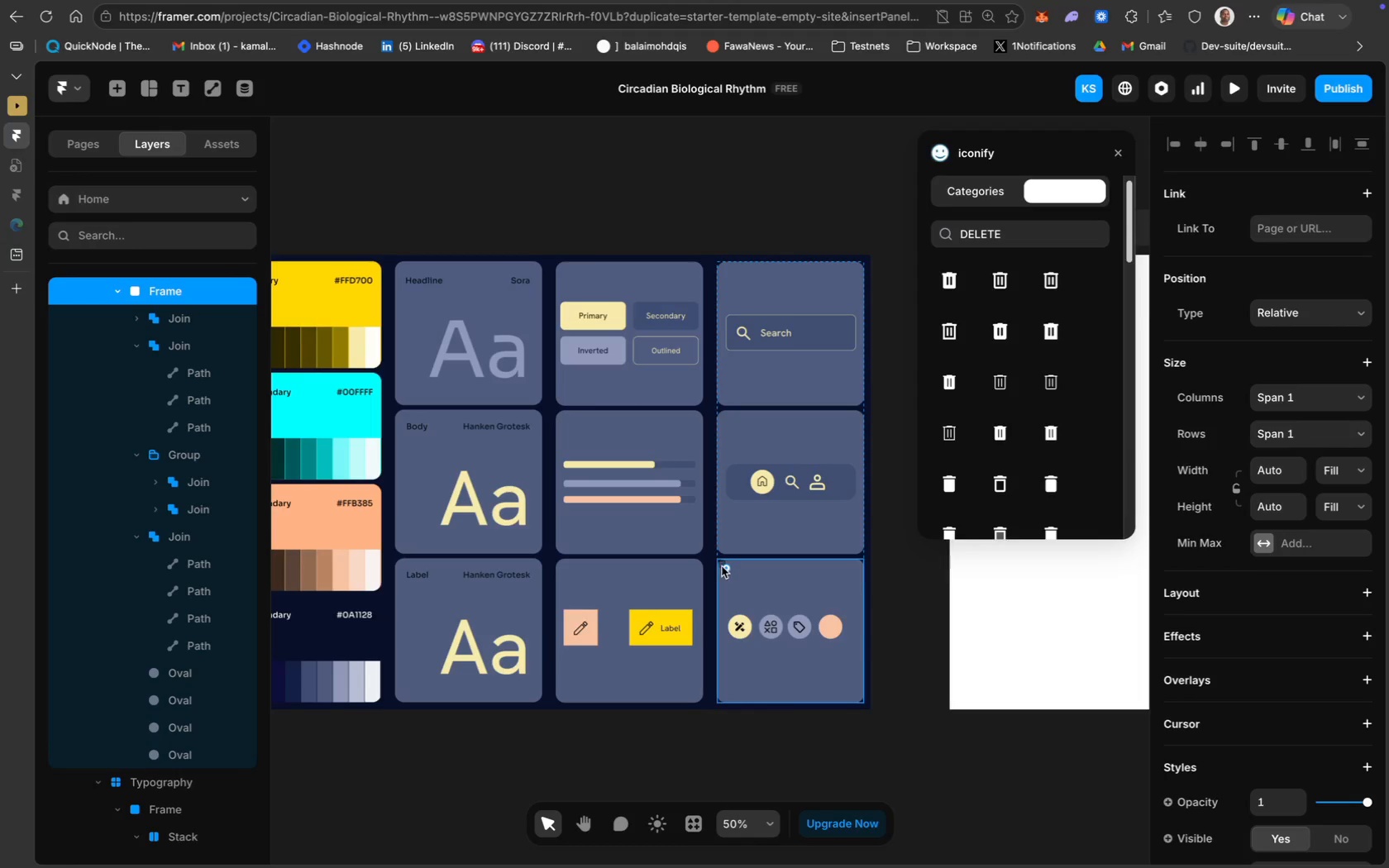 
left_click([722, 565])
 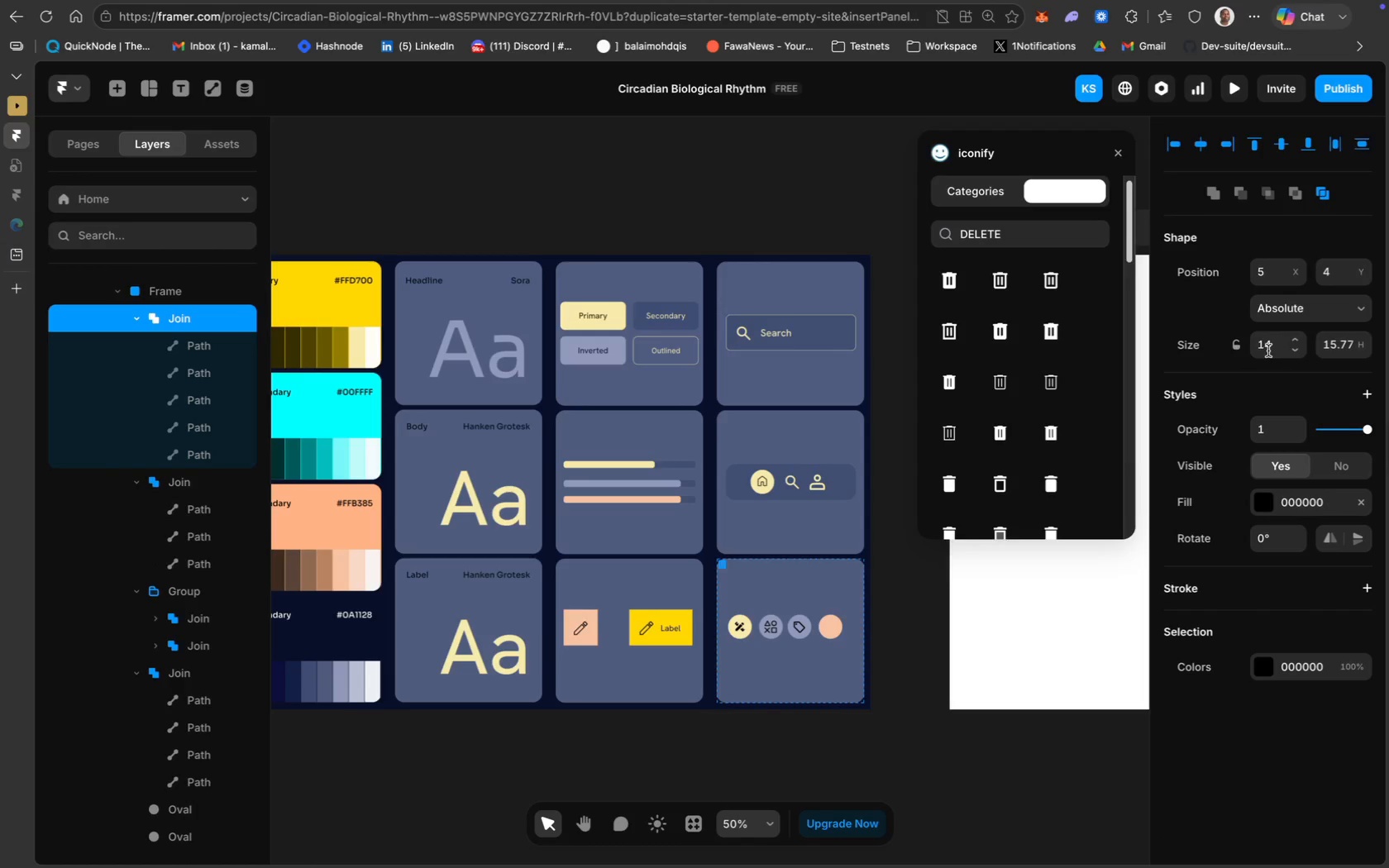 
left_click([1243, 346])
 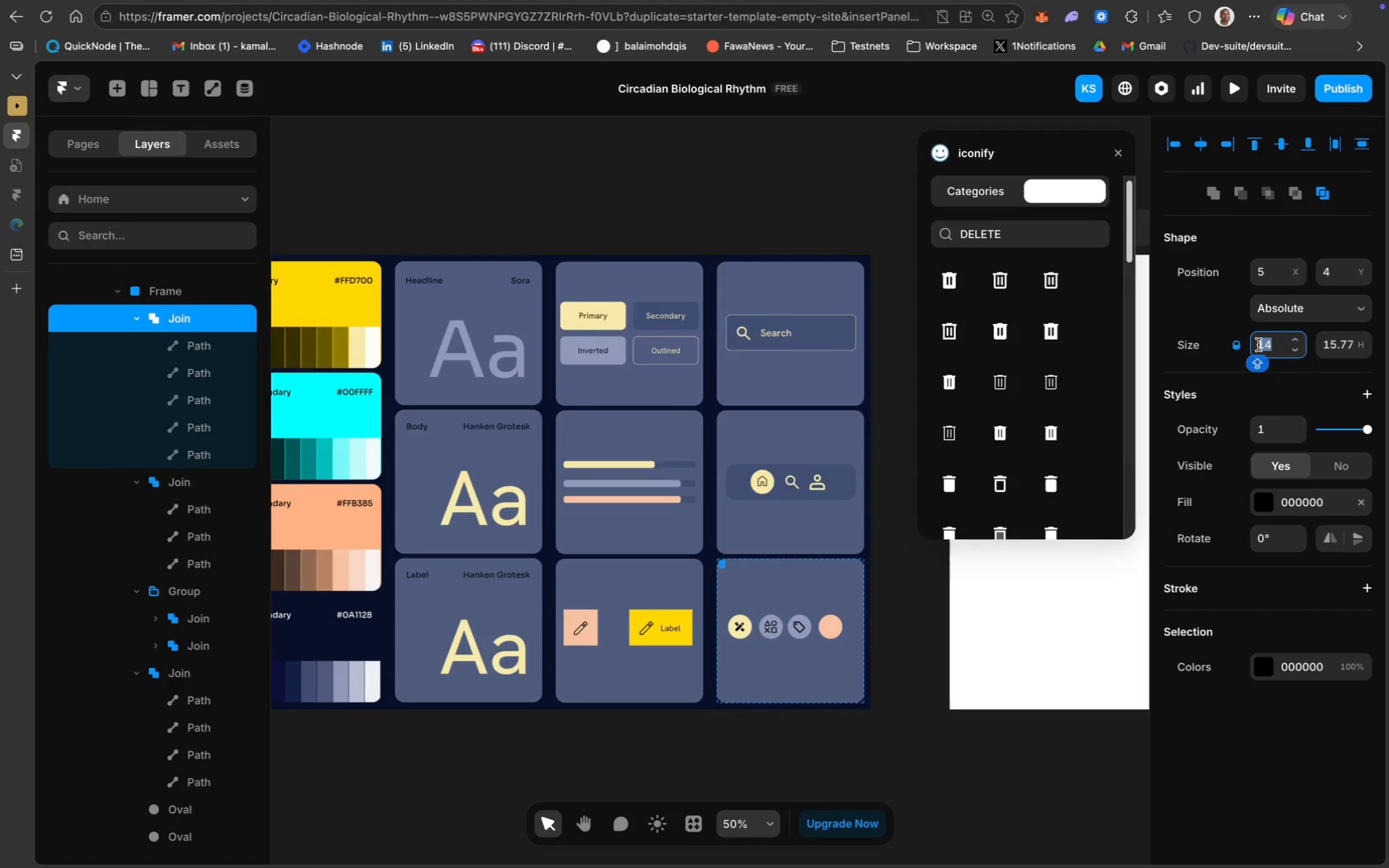 
type(20)
 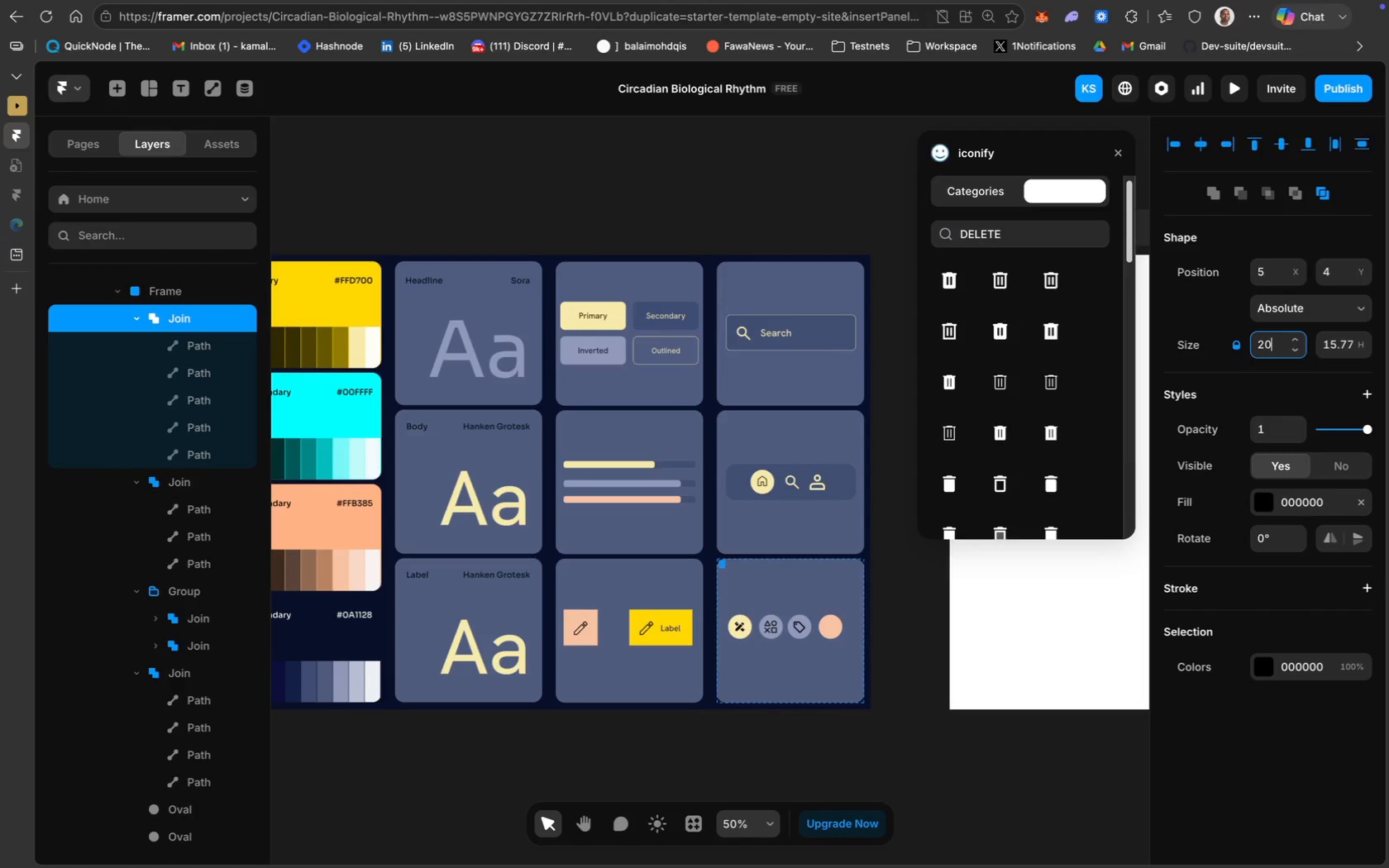 
key(Enter)
 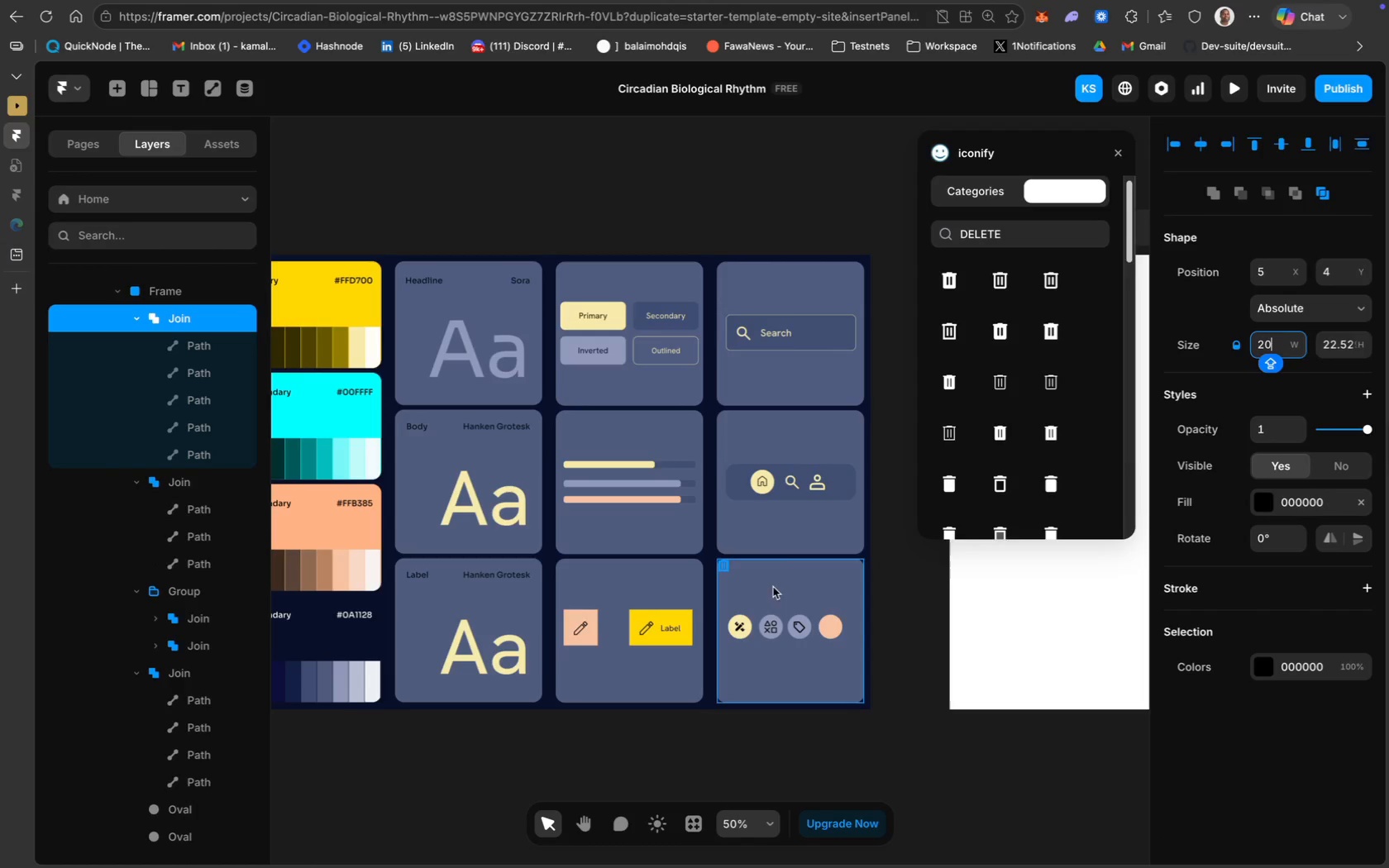 
left_click_drag(start_coordinate=[724, 567], to_coordinate=[827, 630])
 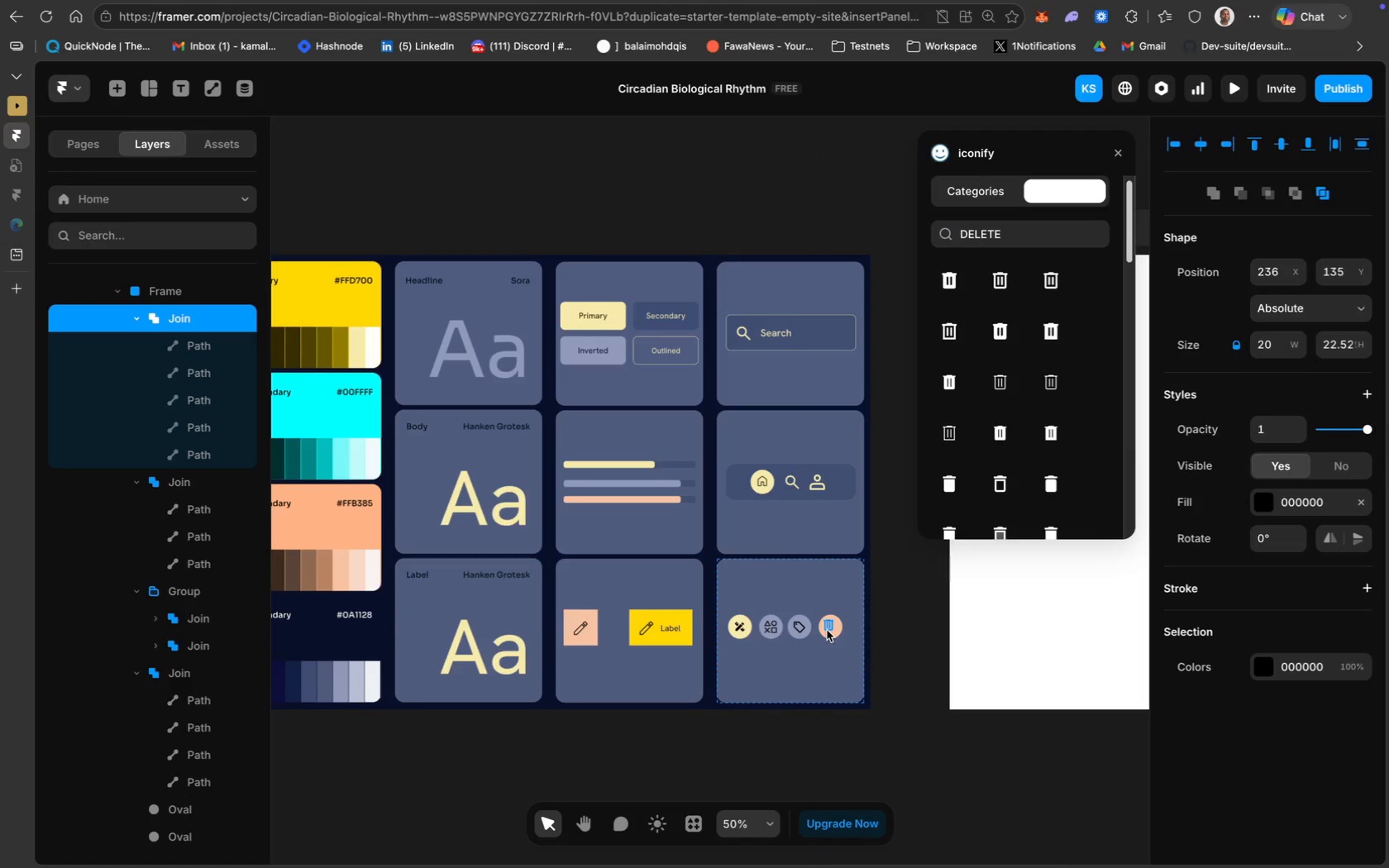 
key(ArrowDown)
 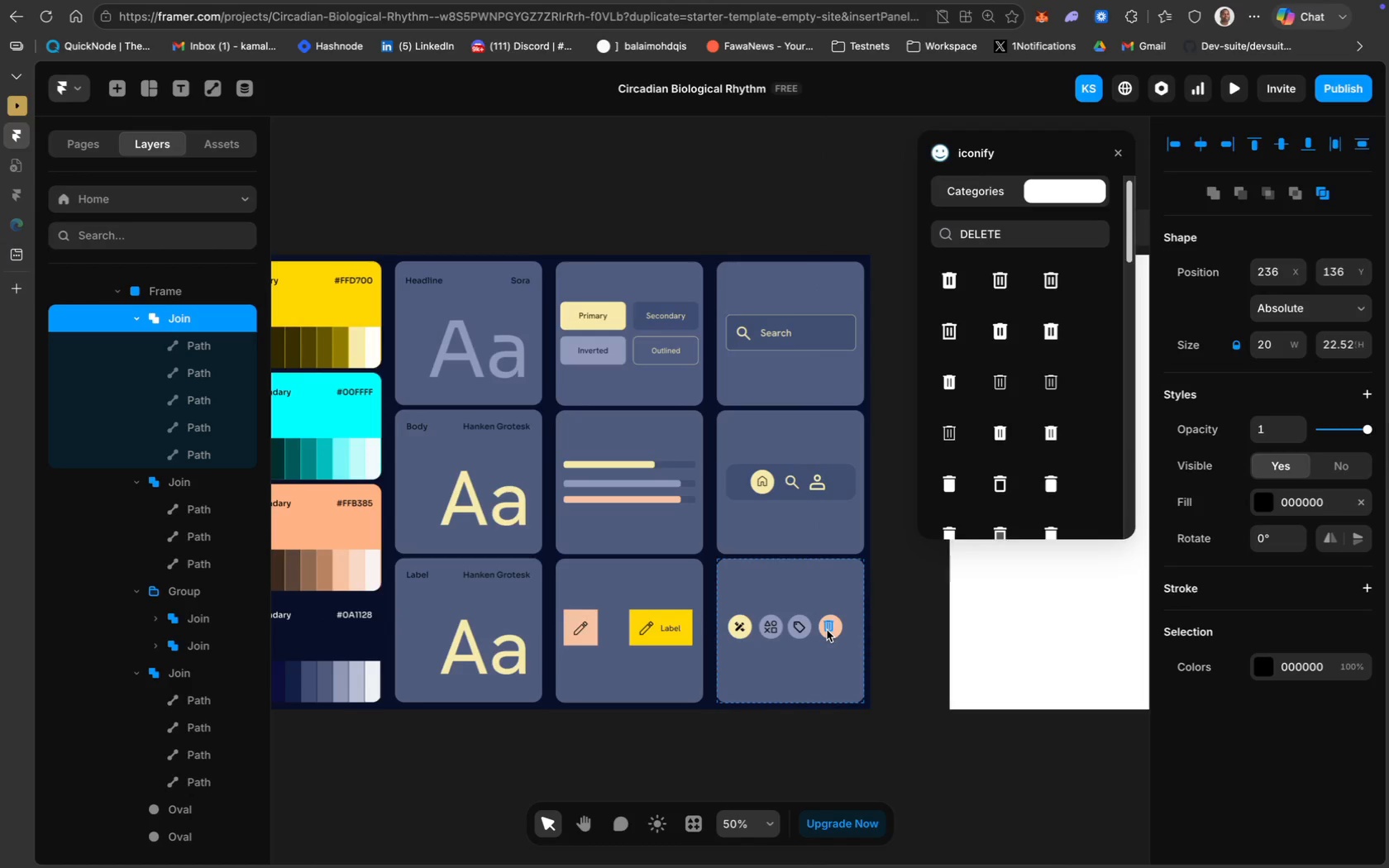 
key(ArrowDown)
 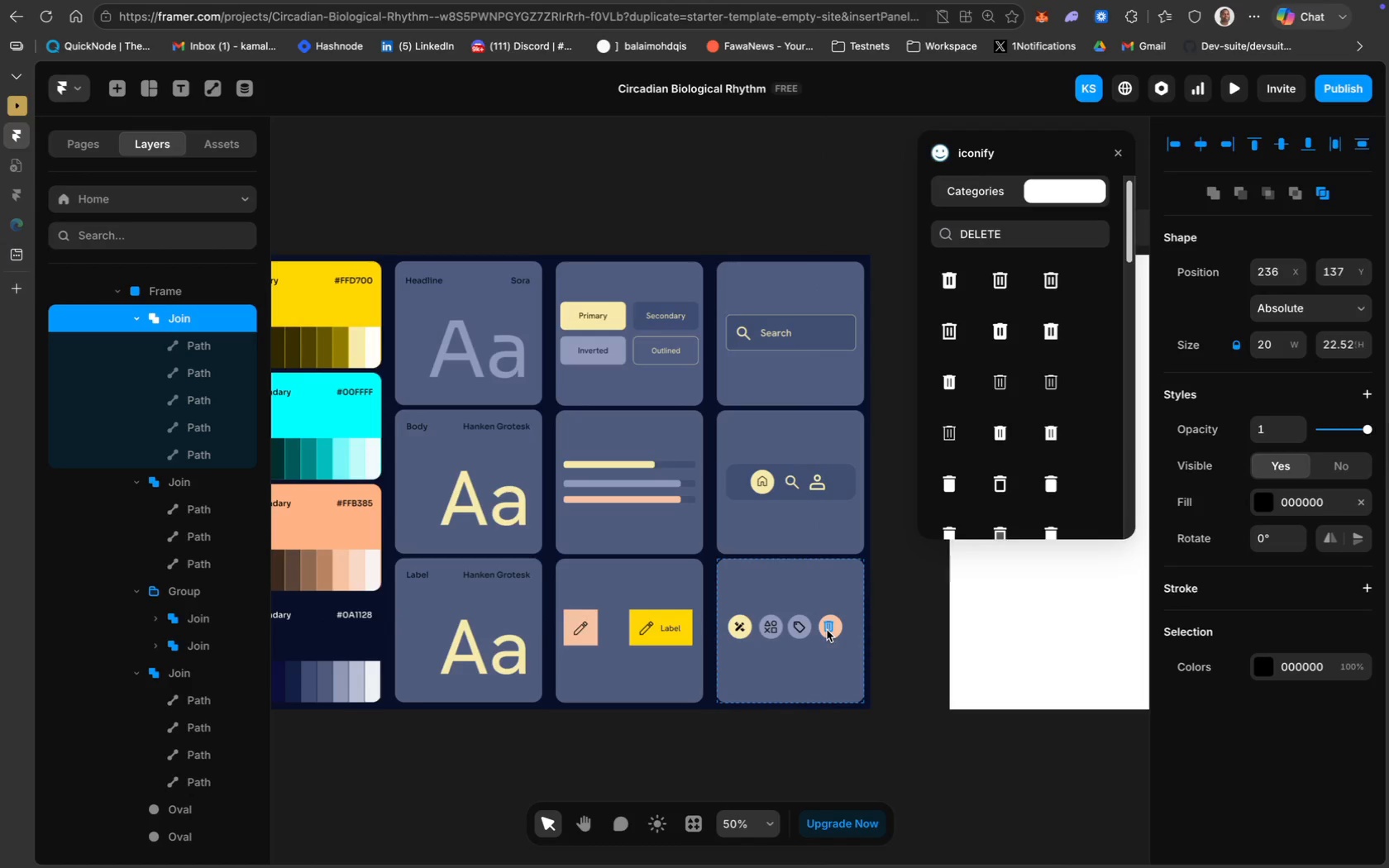 
key(ArrowDown)
 